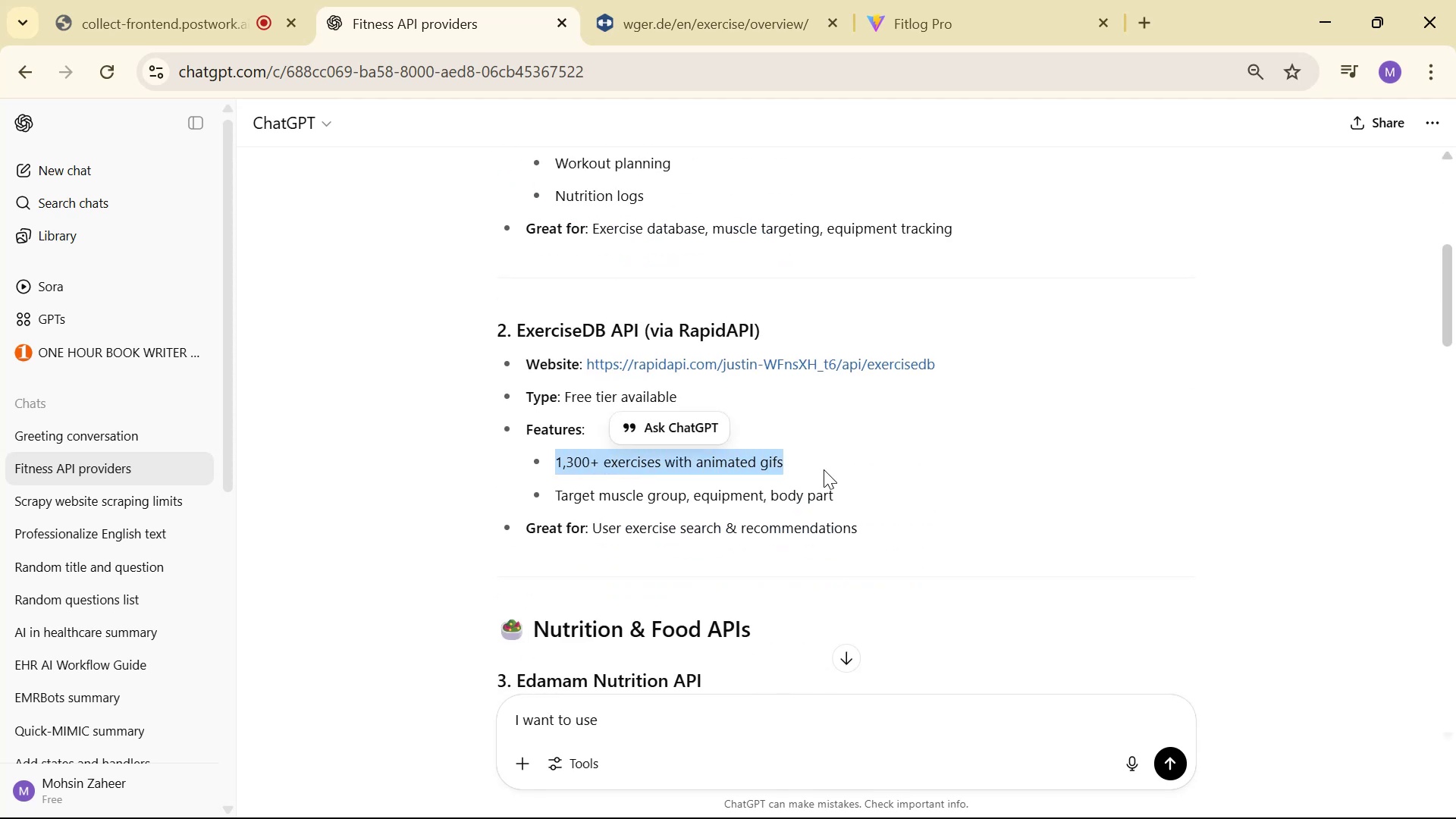 
left_click([824, 469])
 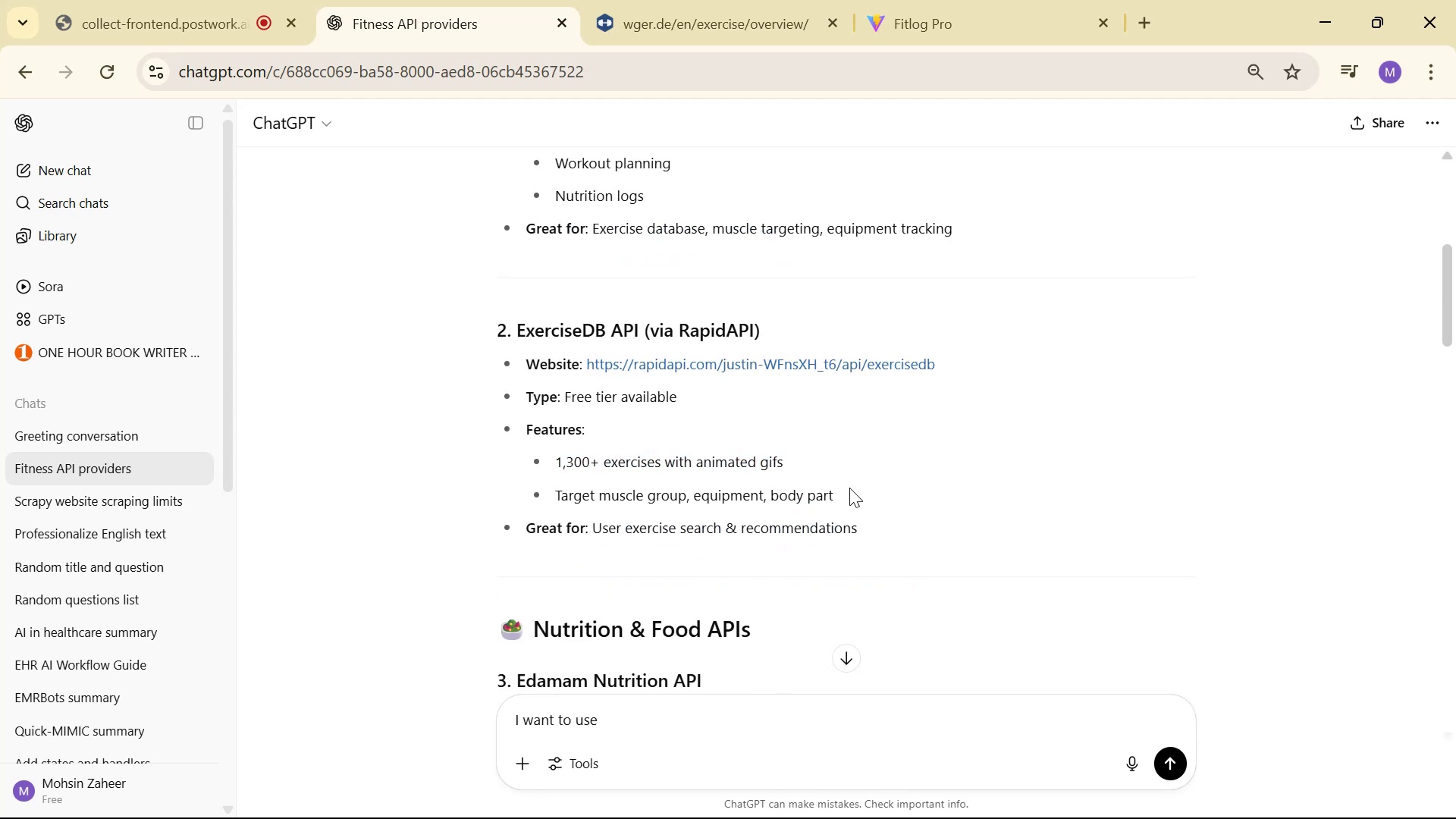 
left_click_drag(start_coordinate=[868, 488], to_coordinate=[910, 494])
 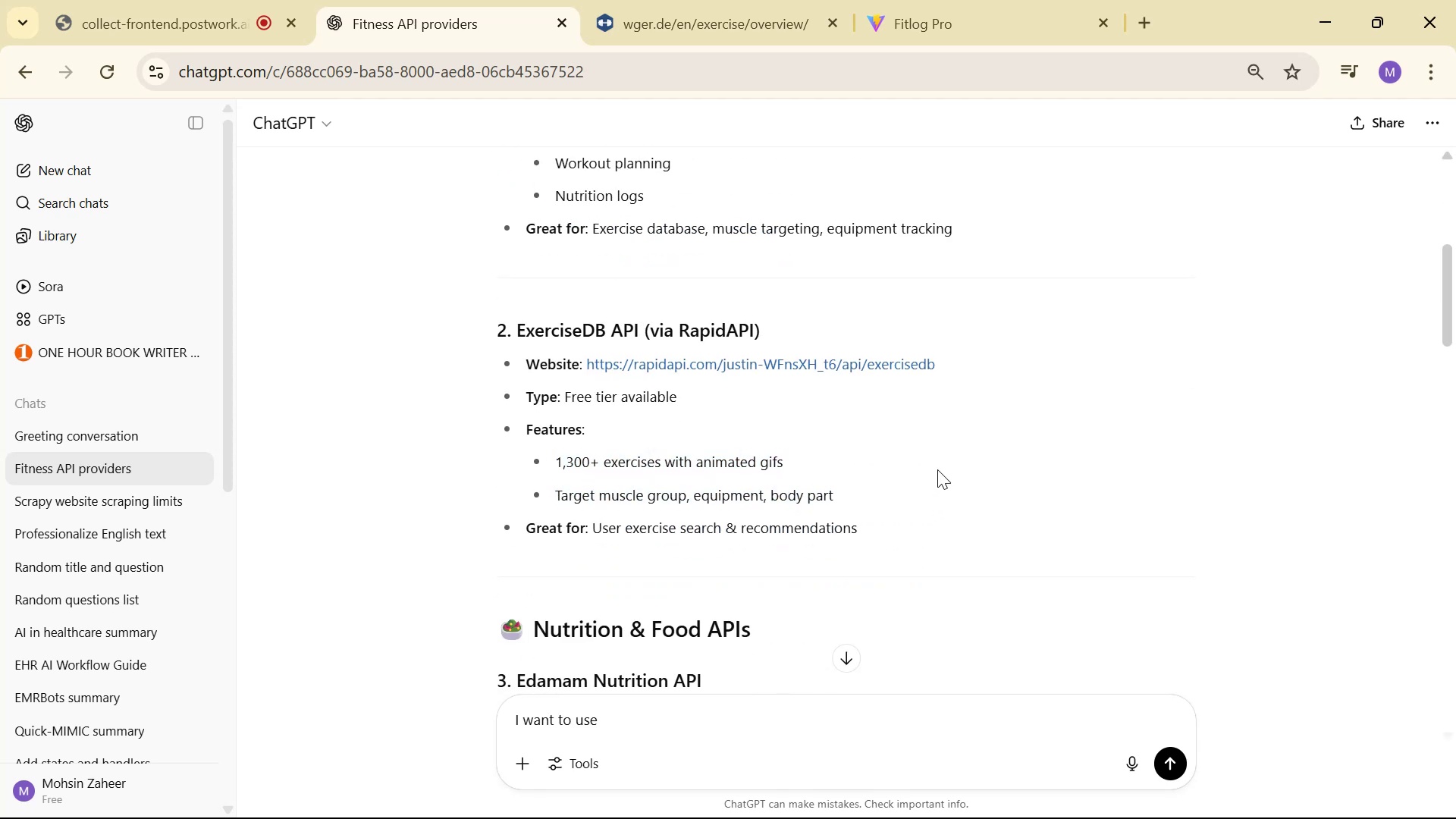 
scroll: coordinate [937, 461], scroll_direction: down, amount: 4.0
 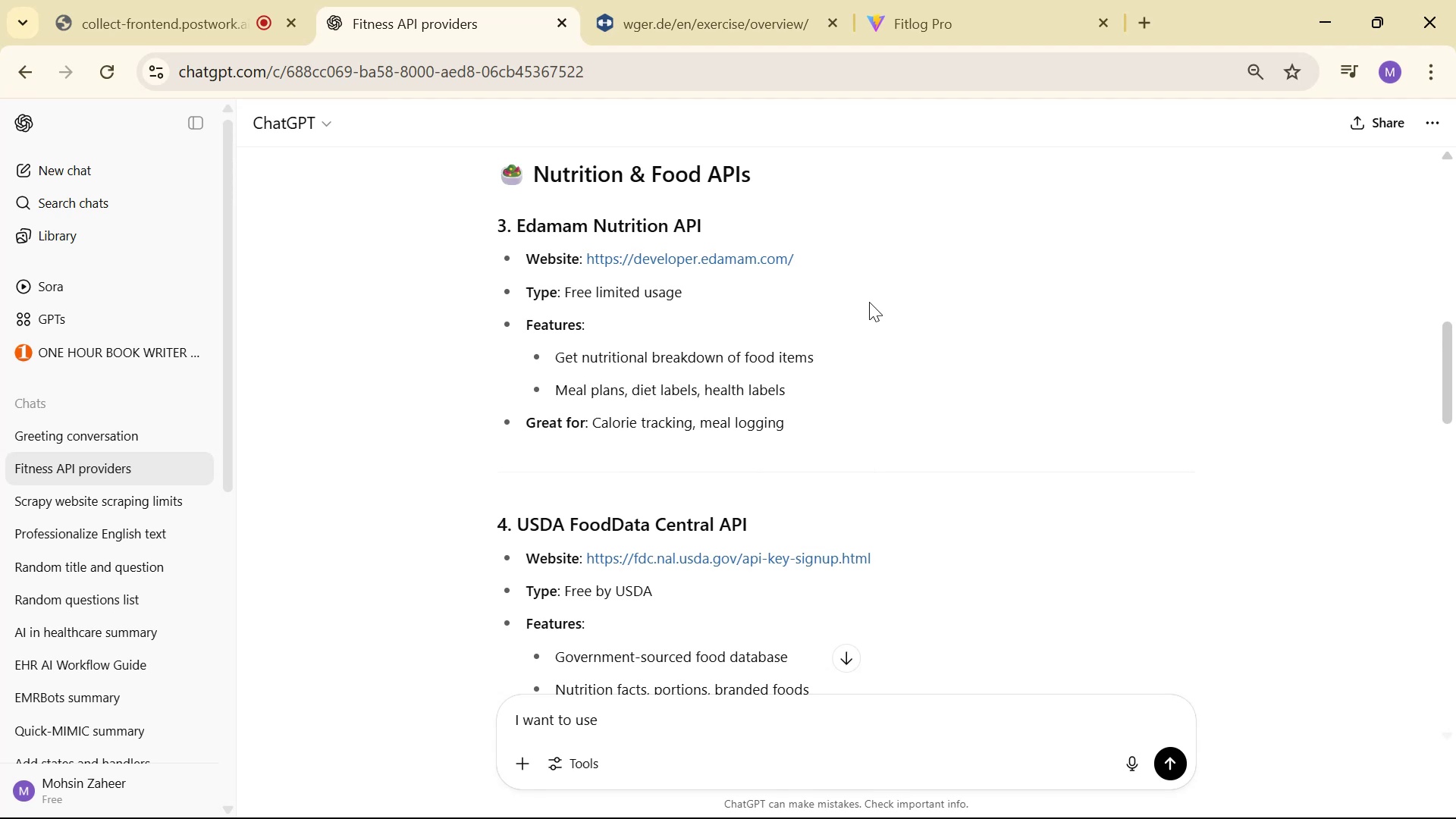 
scroll: coordinate [955, 309], scroll_direction: up, amount: 4.0
 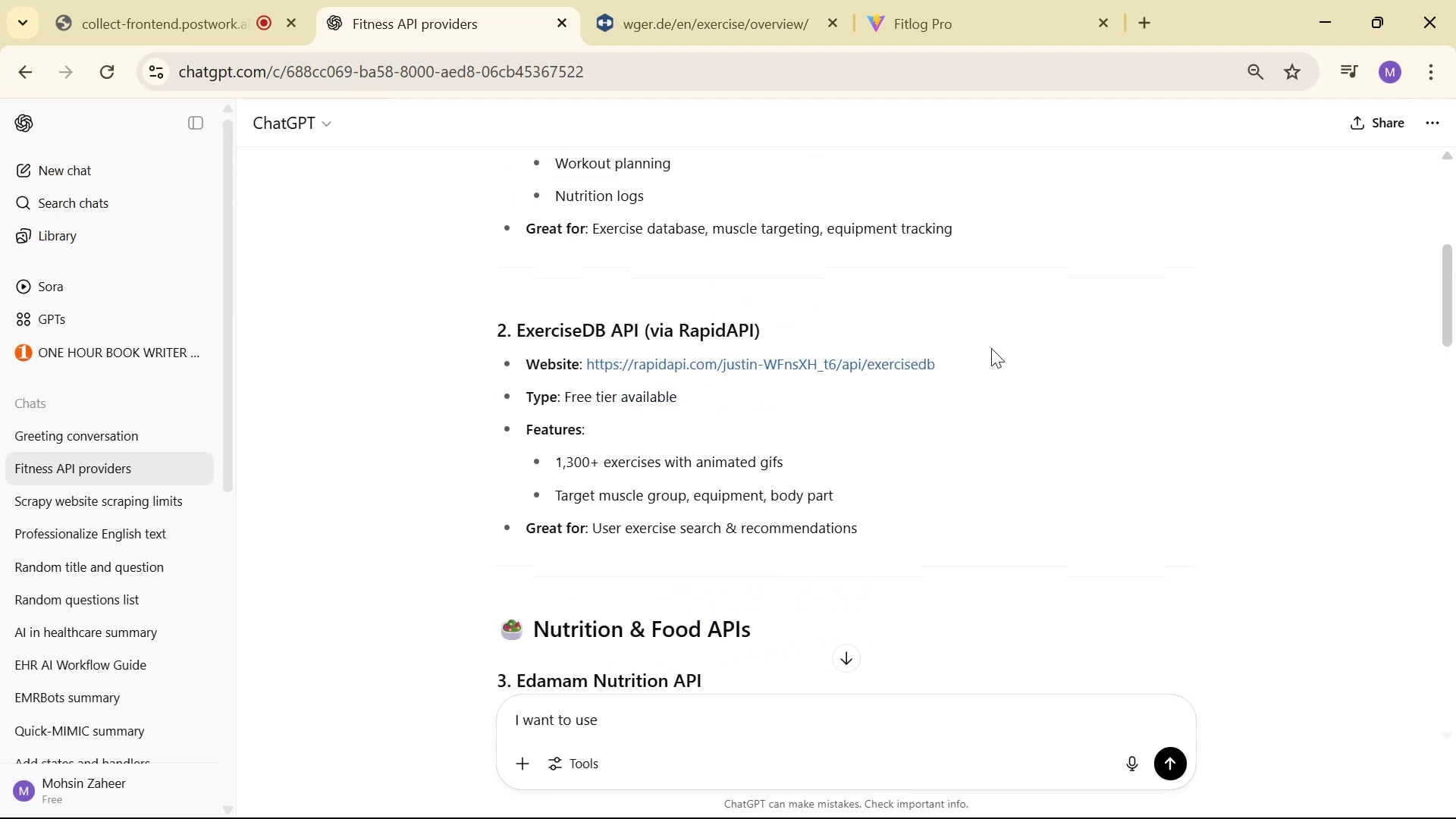 
scroll: coordinate [1000, 359], scroll_direction: down, amount: 5.0
 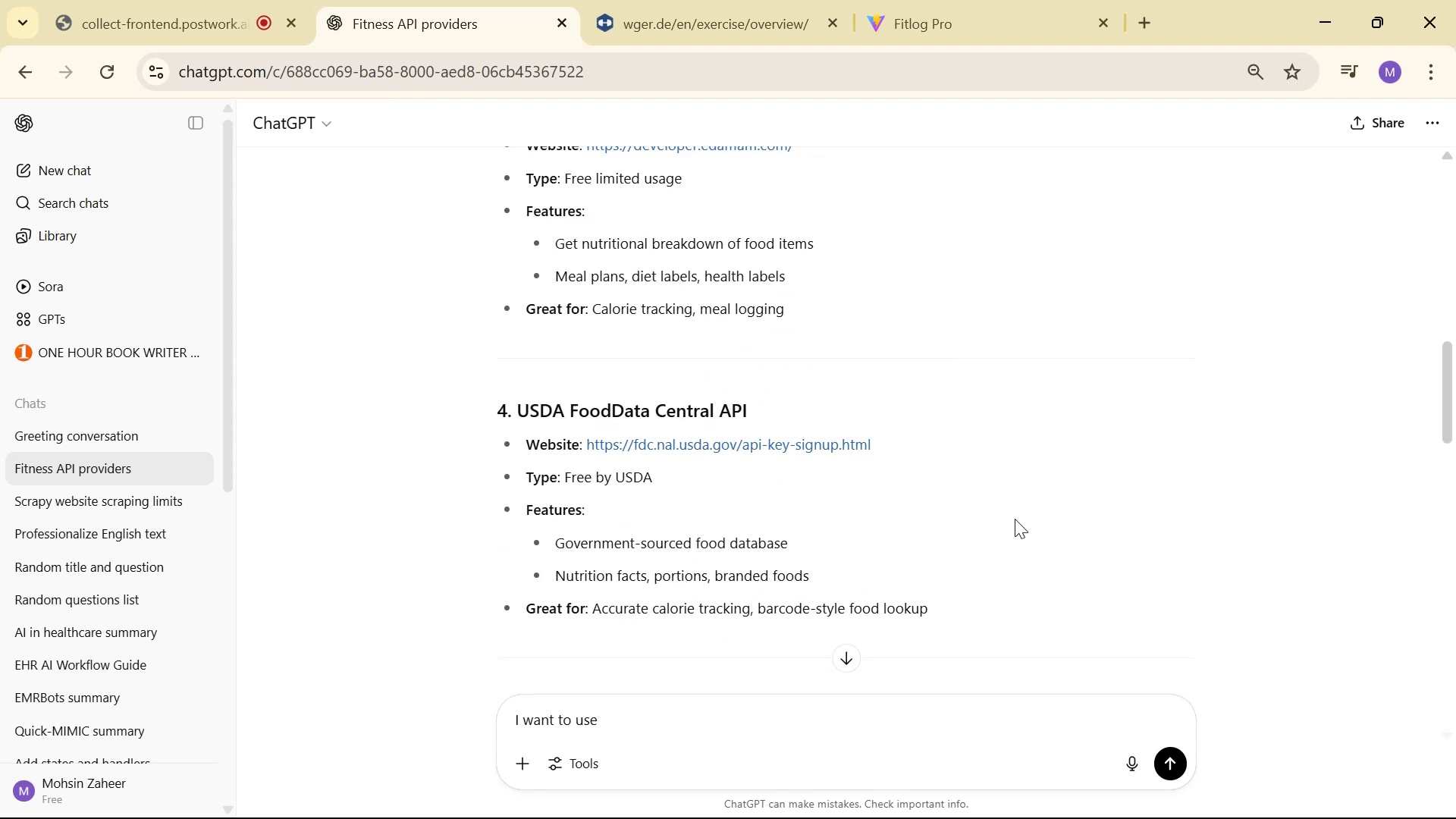 
left_click([814, 707])
 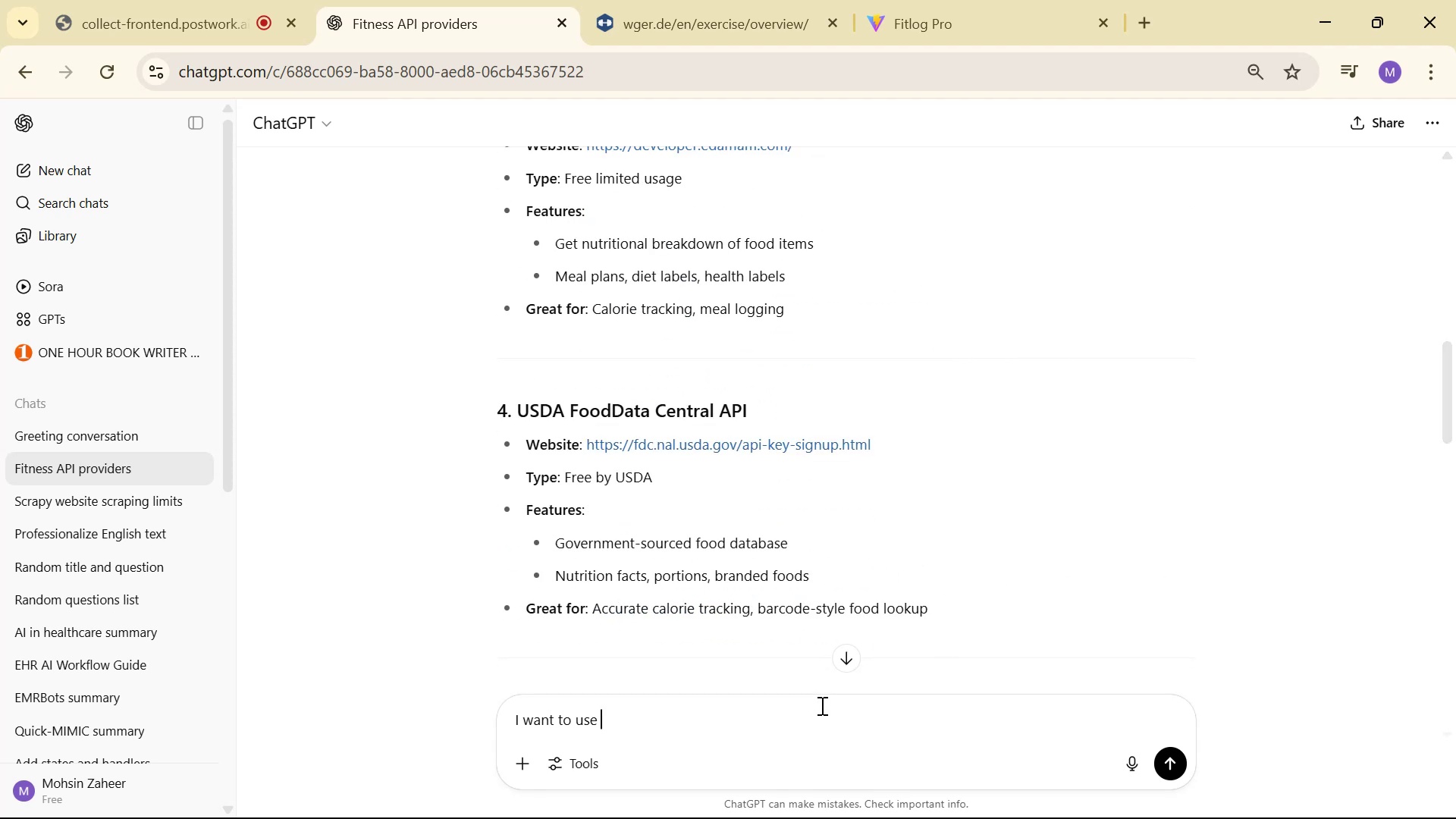 
scroll: coordinate [919, 632], scroll_direction: none, amount: 0.0
 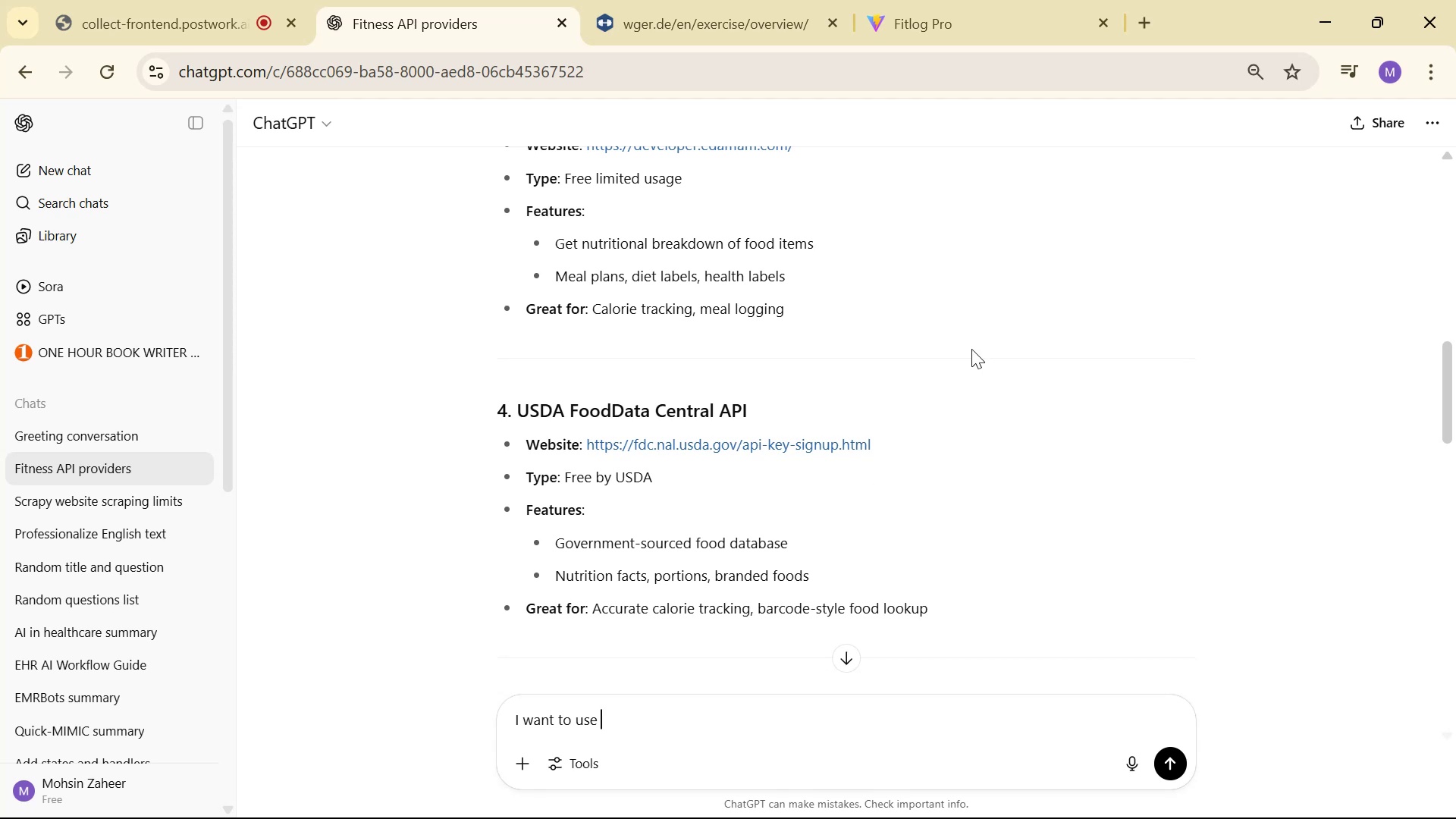 
wait(10.01)
 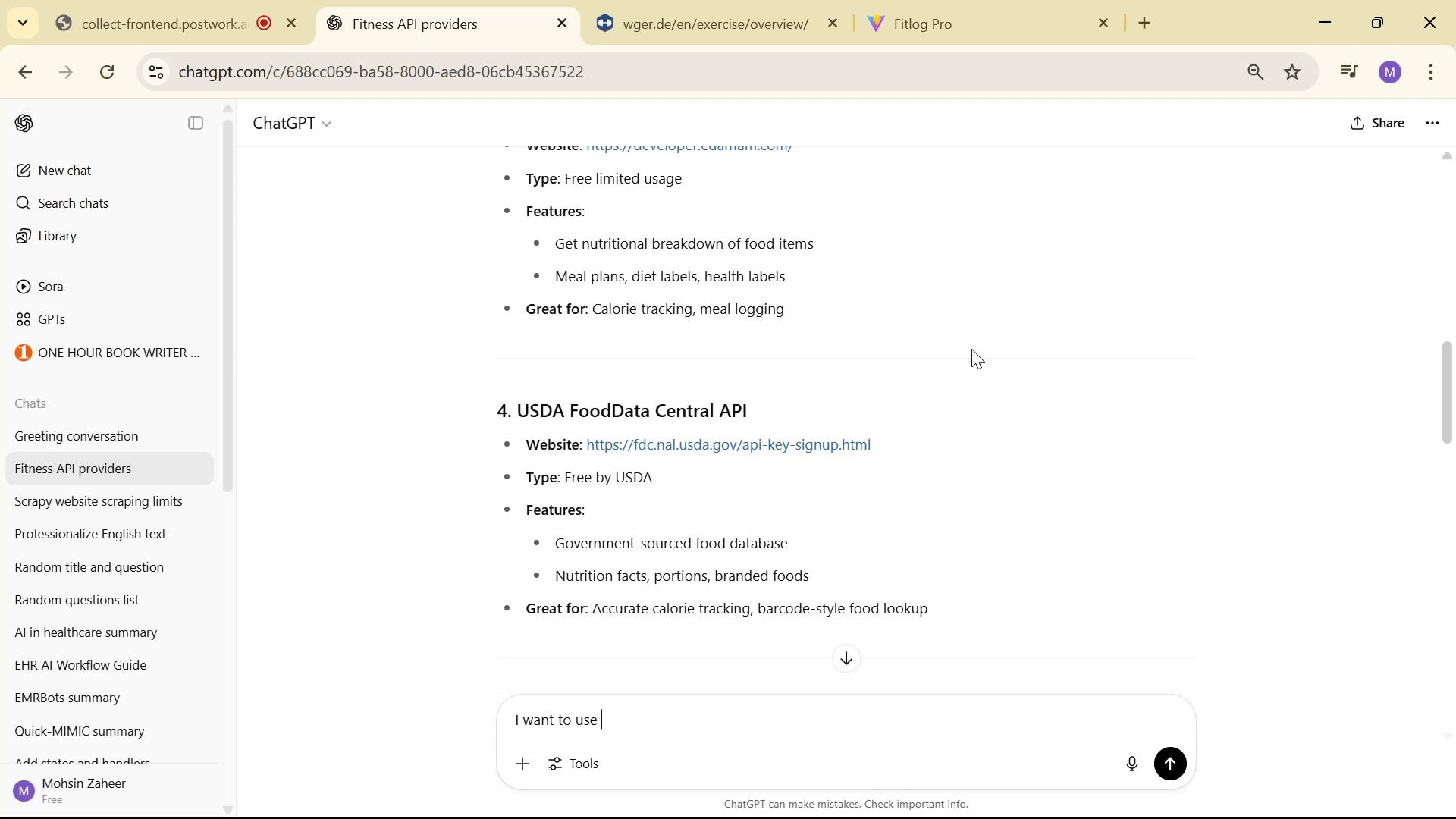 
scroll: coordinate [974, 352], scroll_direction: down, amount: 3.0
 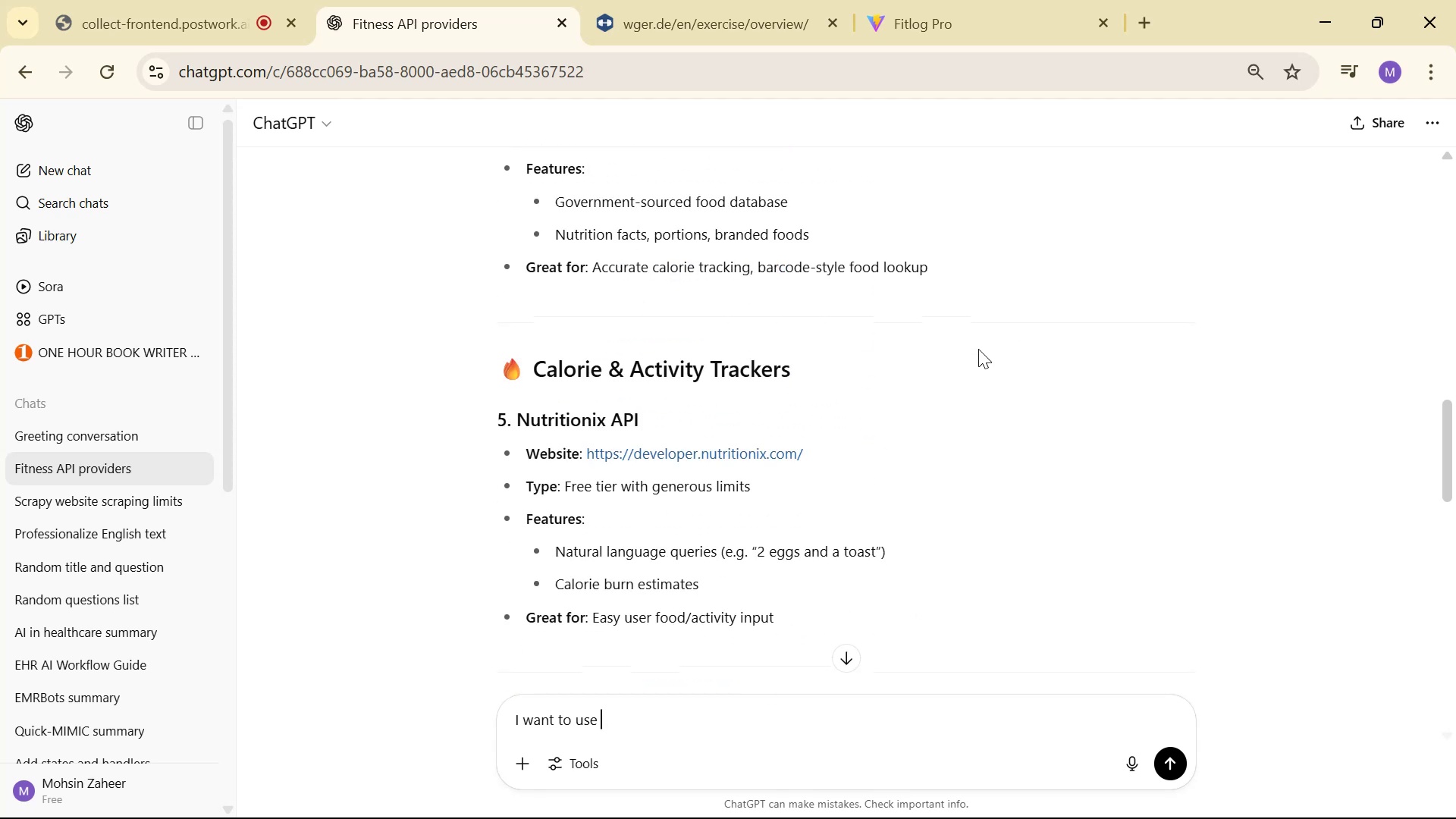 
type(an api here )
key(Backspace)
key(Backspace)
key(Backspace)
key(Backspace)
type( )
key(Backspace)
type( )
key(Backspace)
 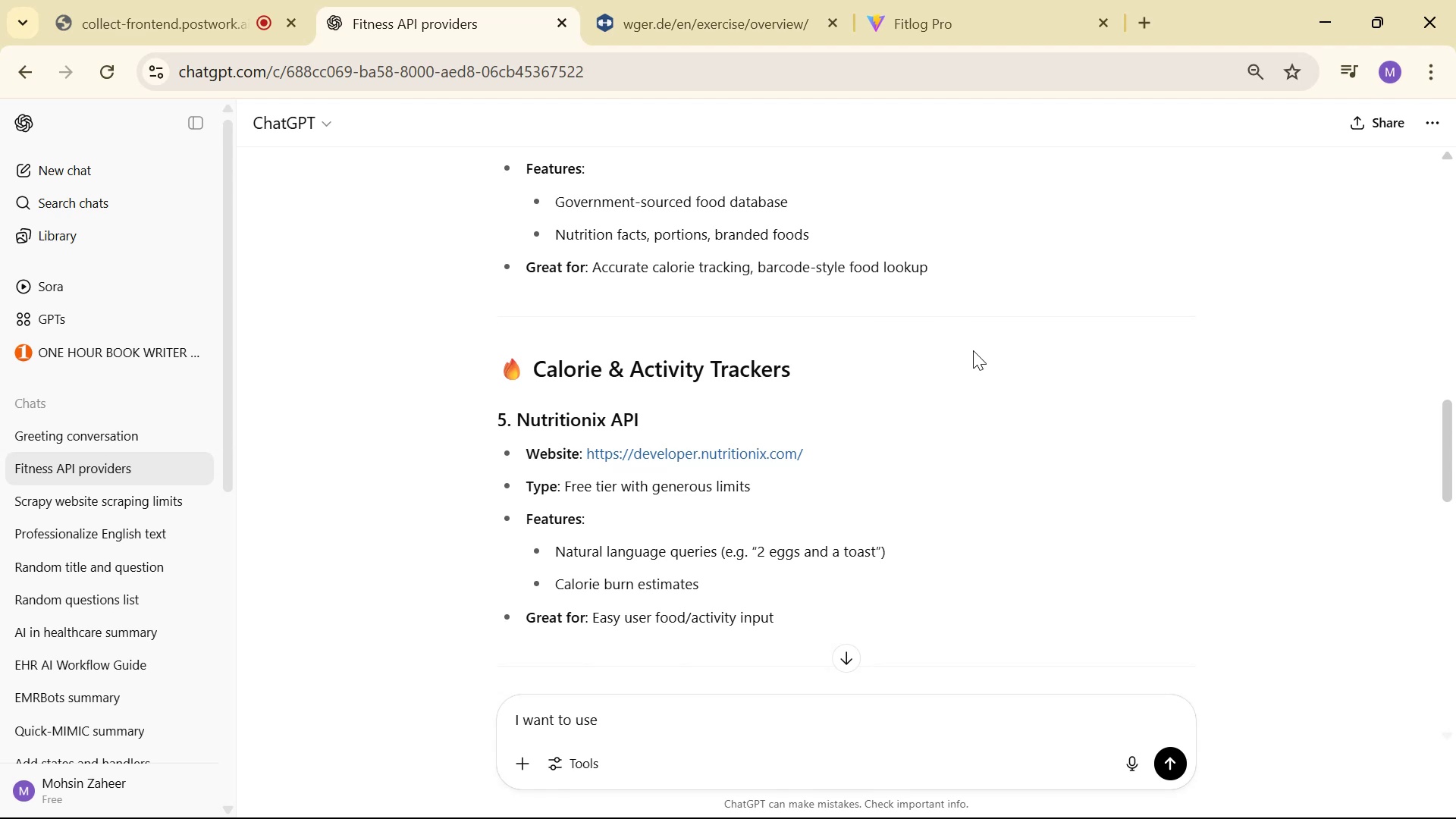 
scroll: coordinate [925, 396], scroll_direction: up, amount: 18.0
 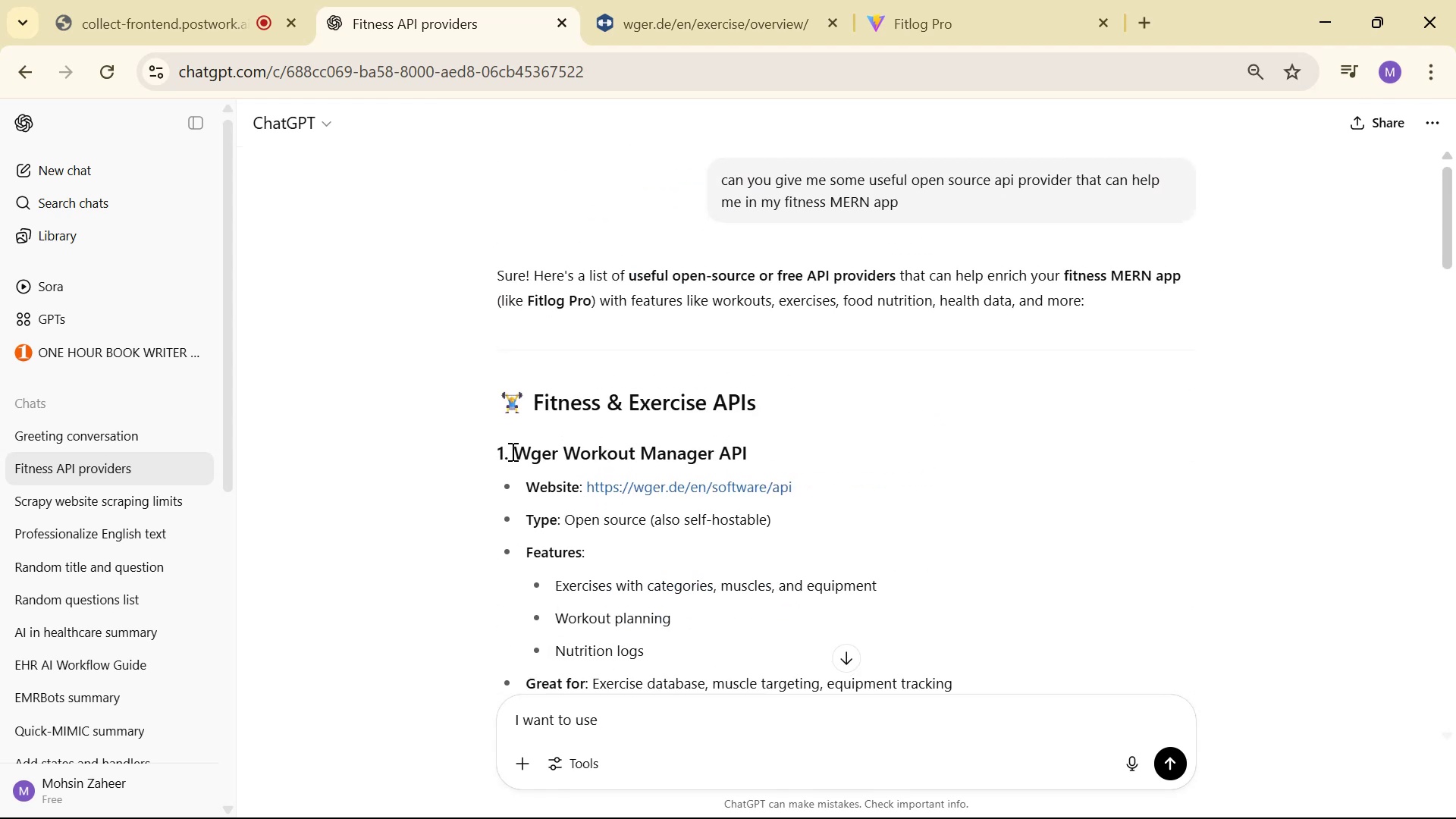 
left_click_drag(start_coordinate=[513, 451], to_coordinate=[790, 459])
 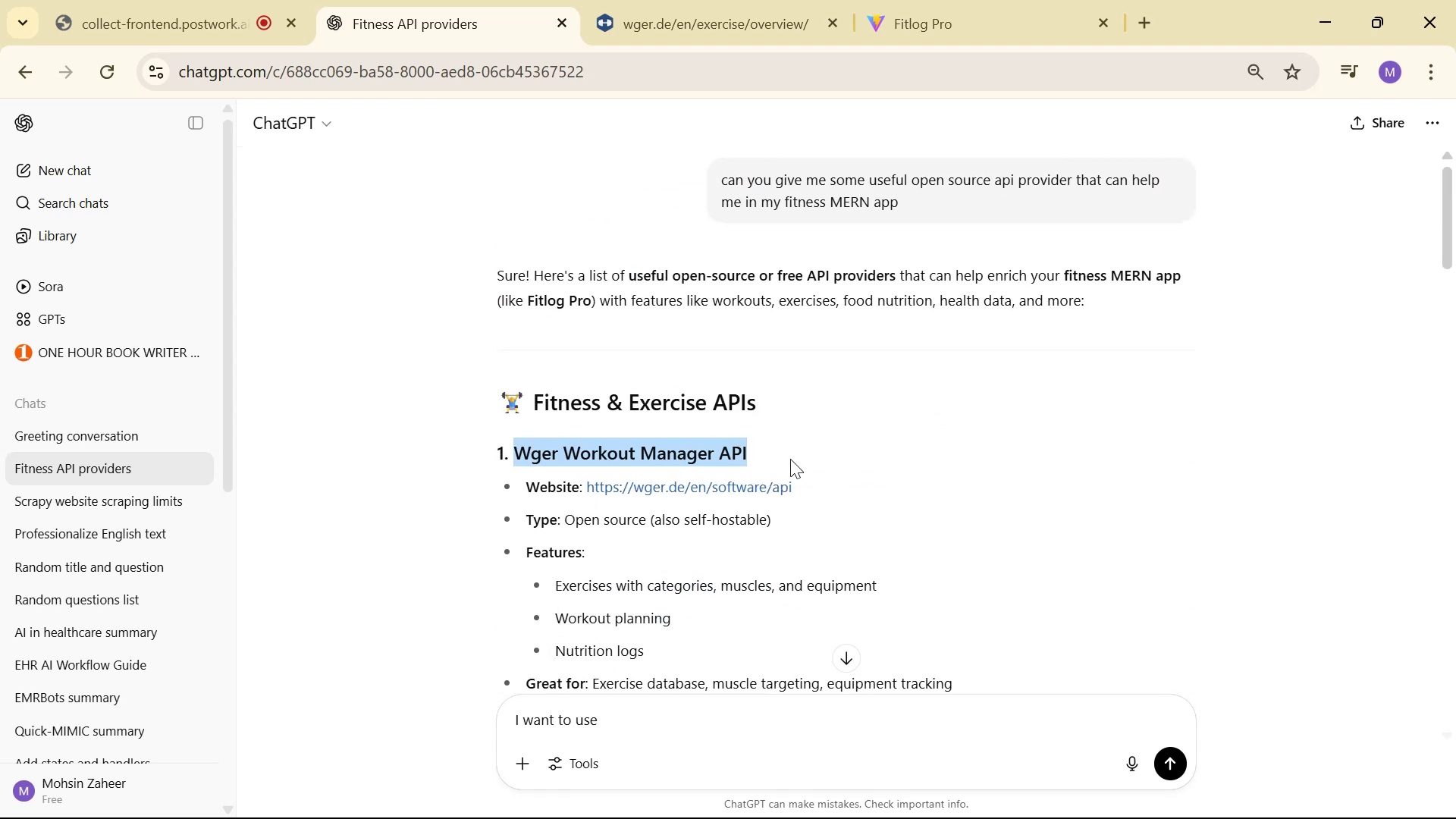 
key(Control+C)
 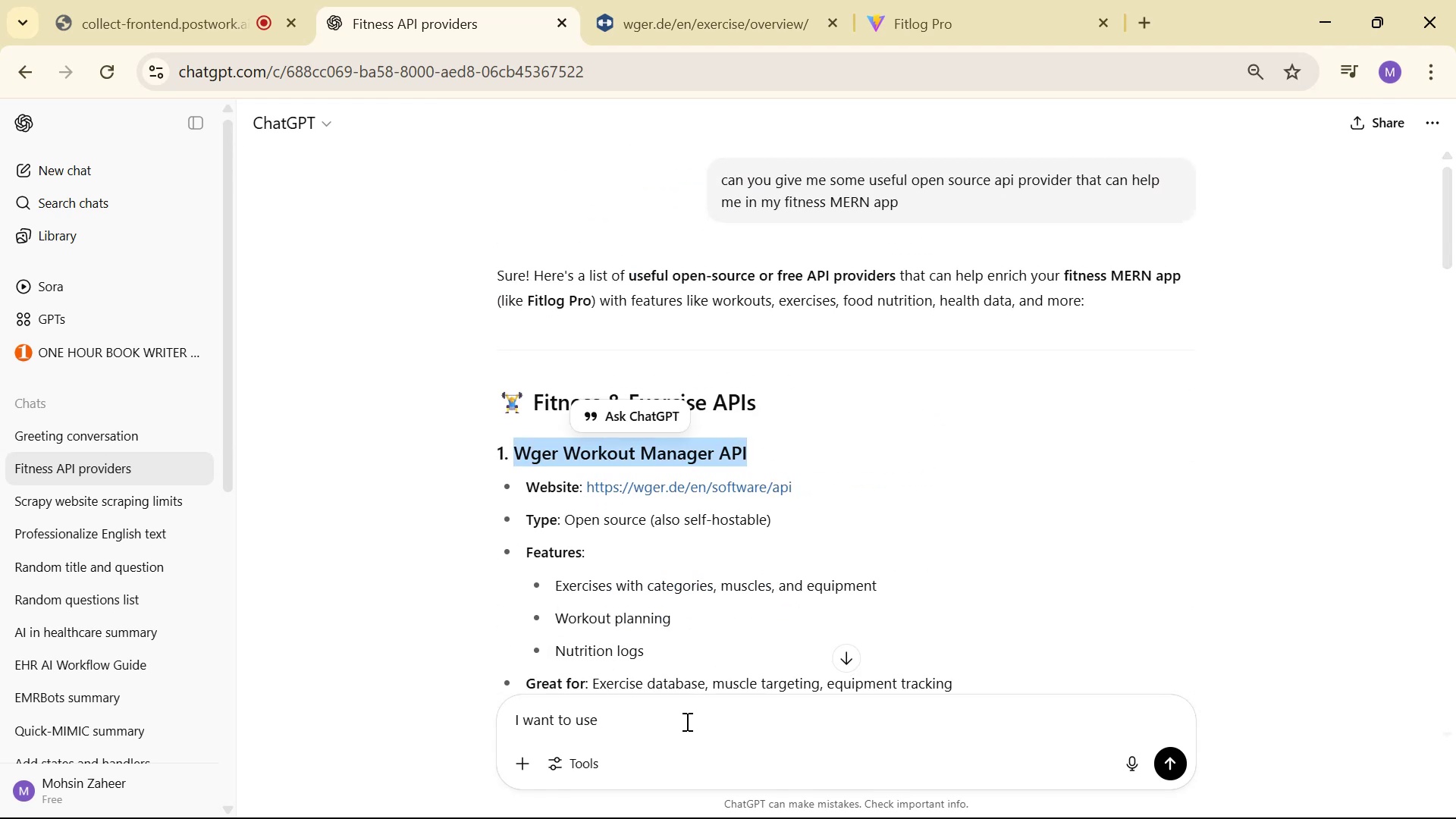 
left_click([689, 725])
 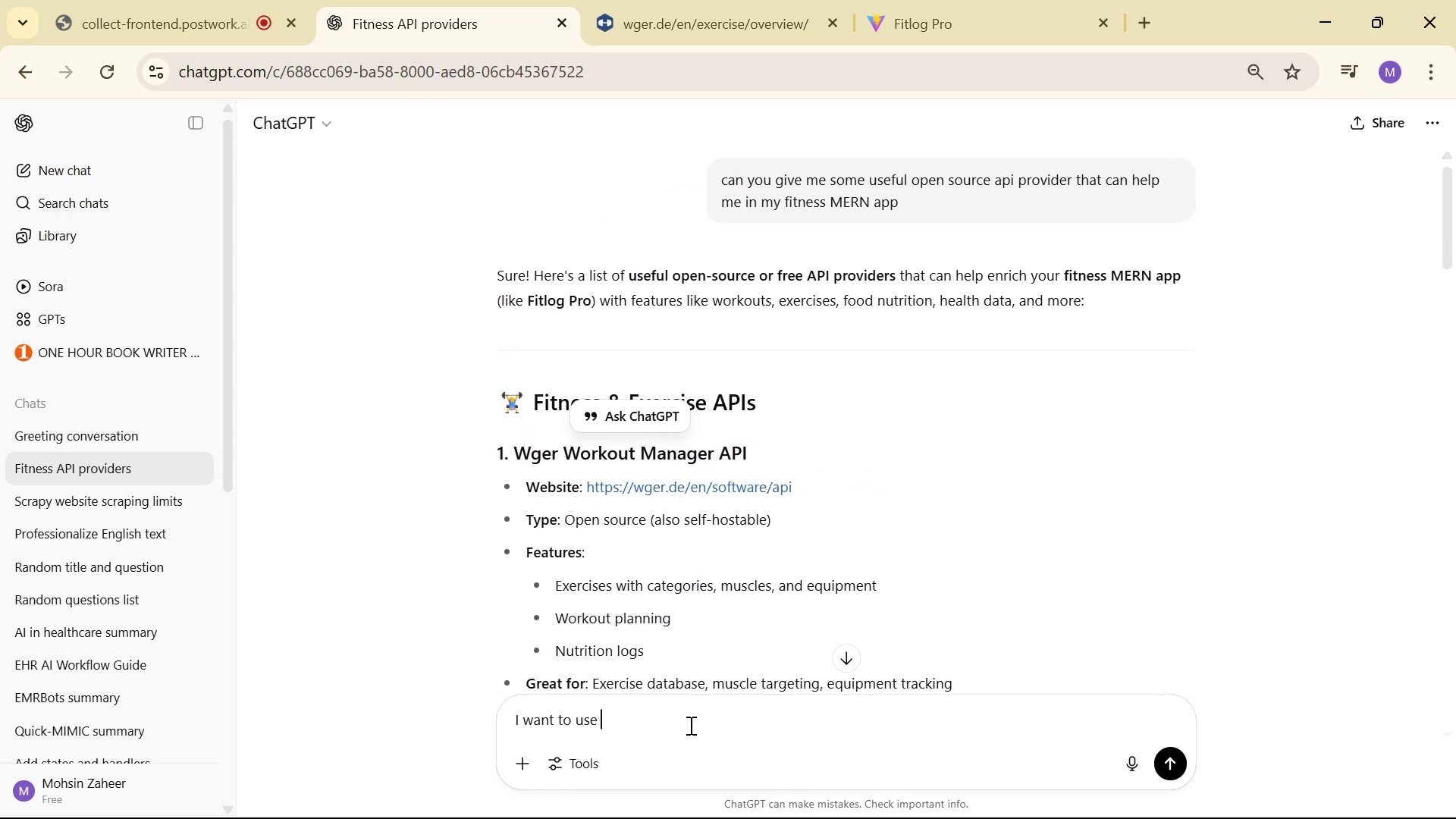 
key(Control+V)
 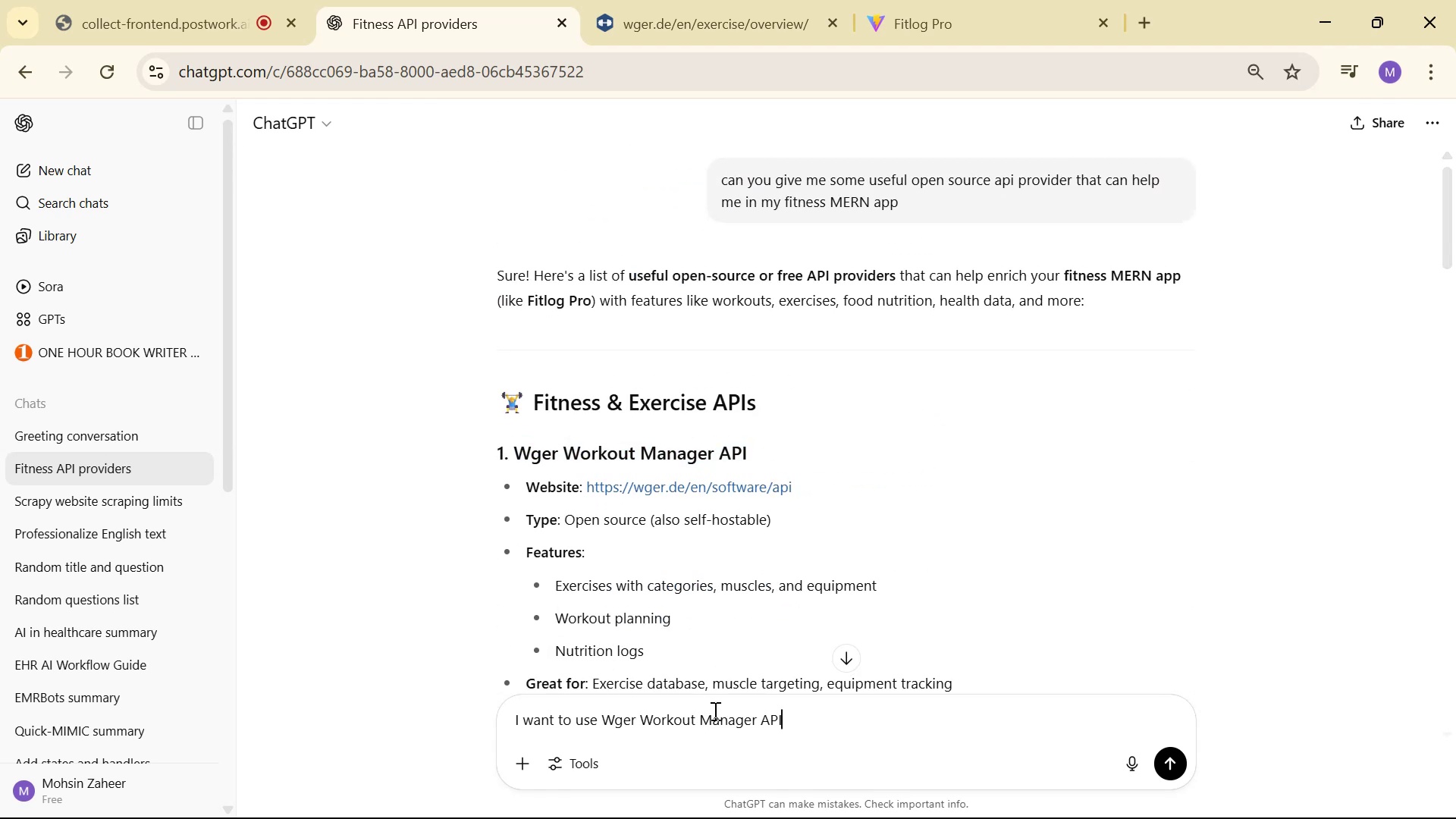 
type( hre)
key(Backspace)
key(Backspace)
type(ere can you tell me hoe )
key(Backspace)
key(Backspace)
key(Backspace)
key(Backspace)
type(what benefut)
key(Backspace)
key(Backspace)
key(Backspace)
type(fit i can get from it )
key(Backspace)
key(Backspace)
key(Backspace)
type(this integrap)
key(Backspace)
type(tion )
key(Backspace)
type(: )
 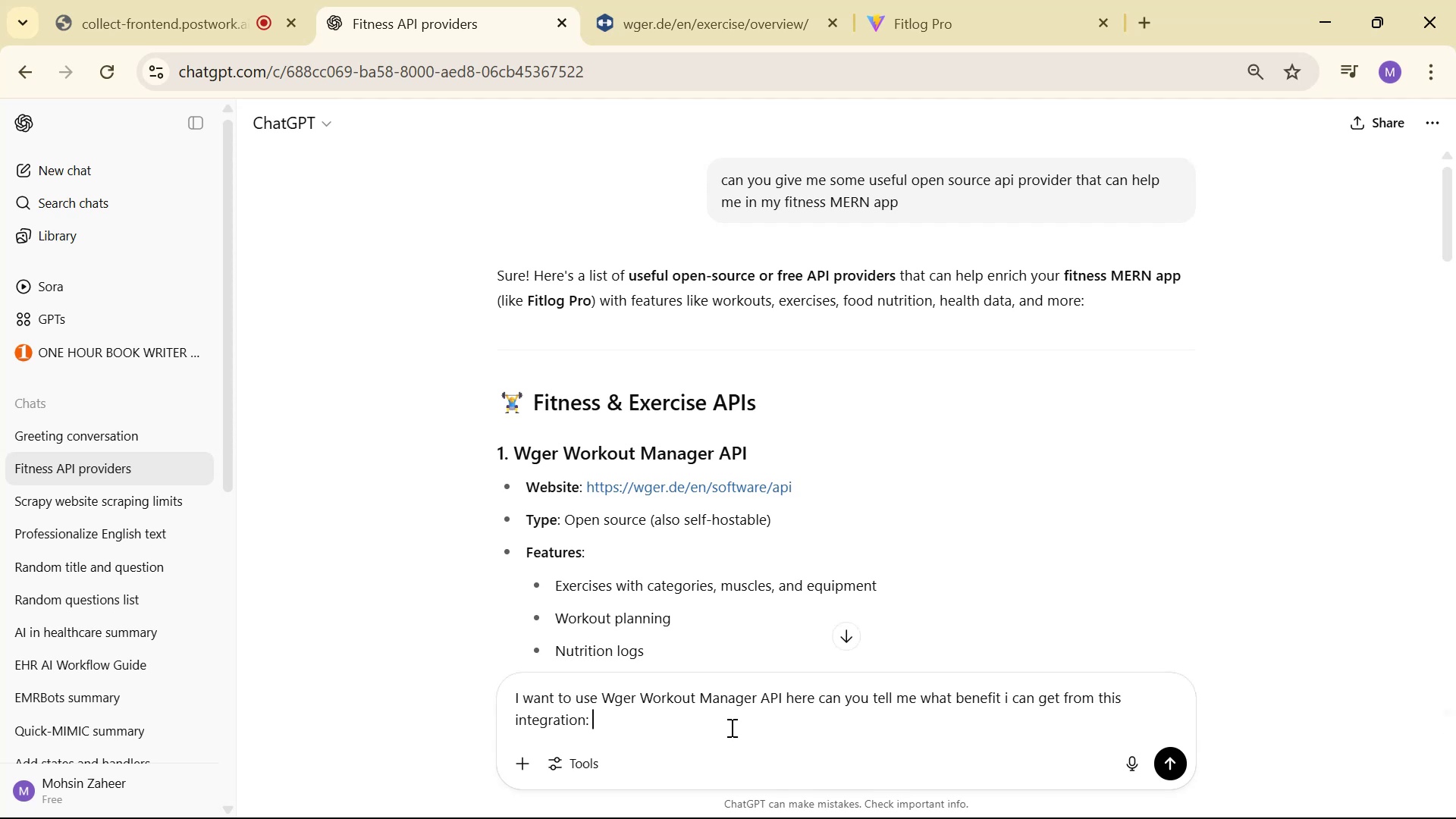 
key(Alt+AltLeft)
 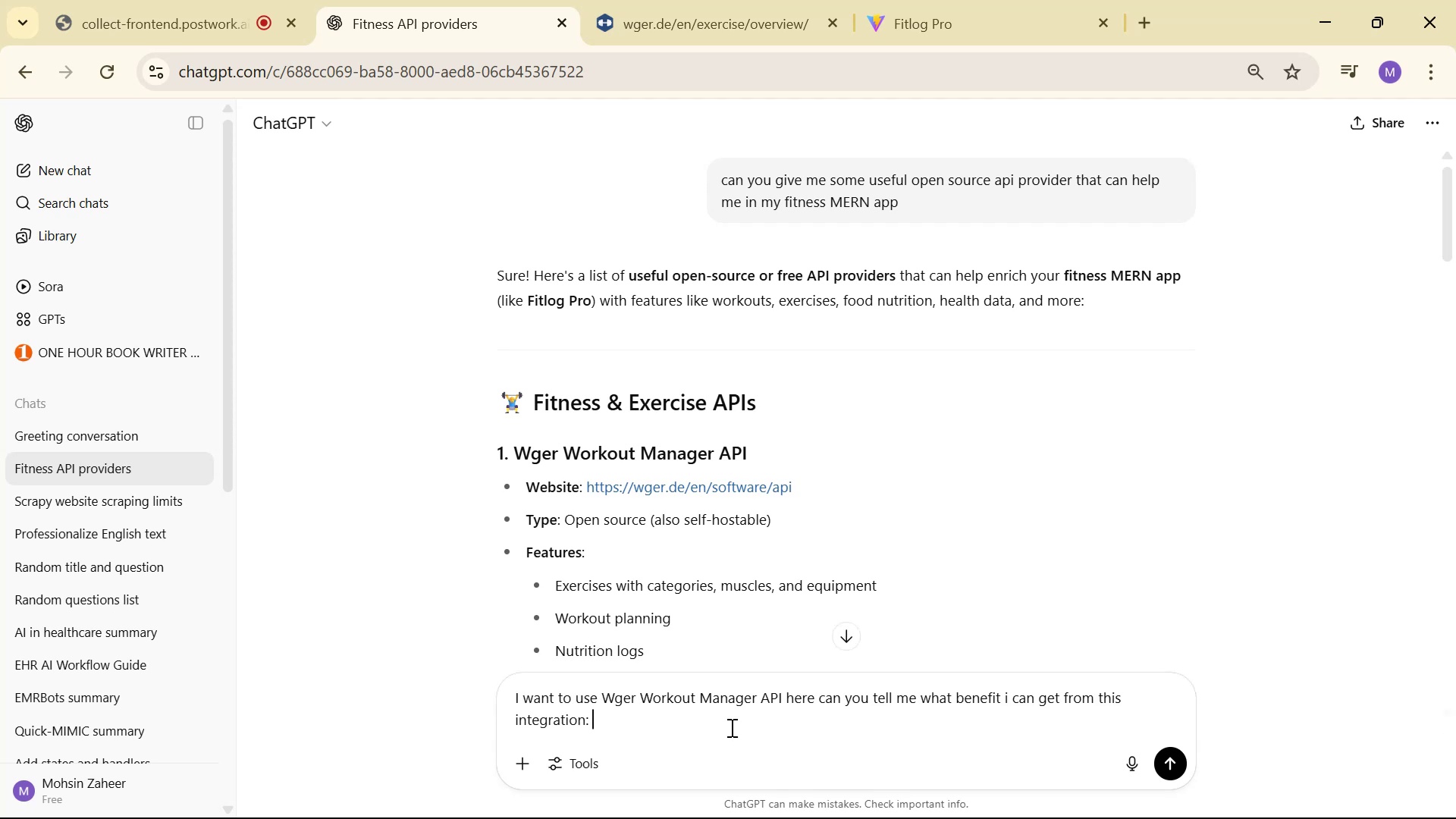 
key(Alt+Tab)
 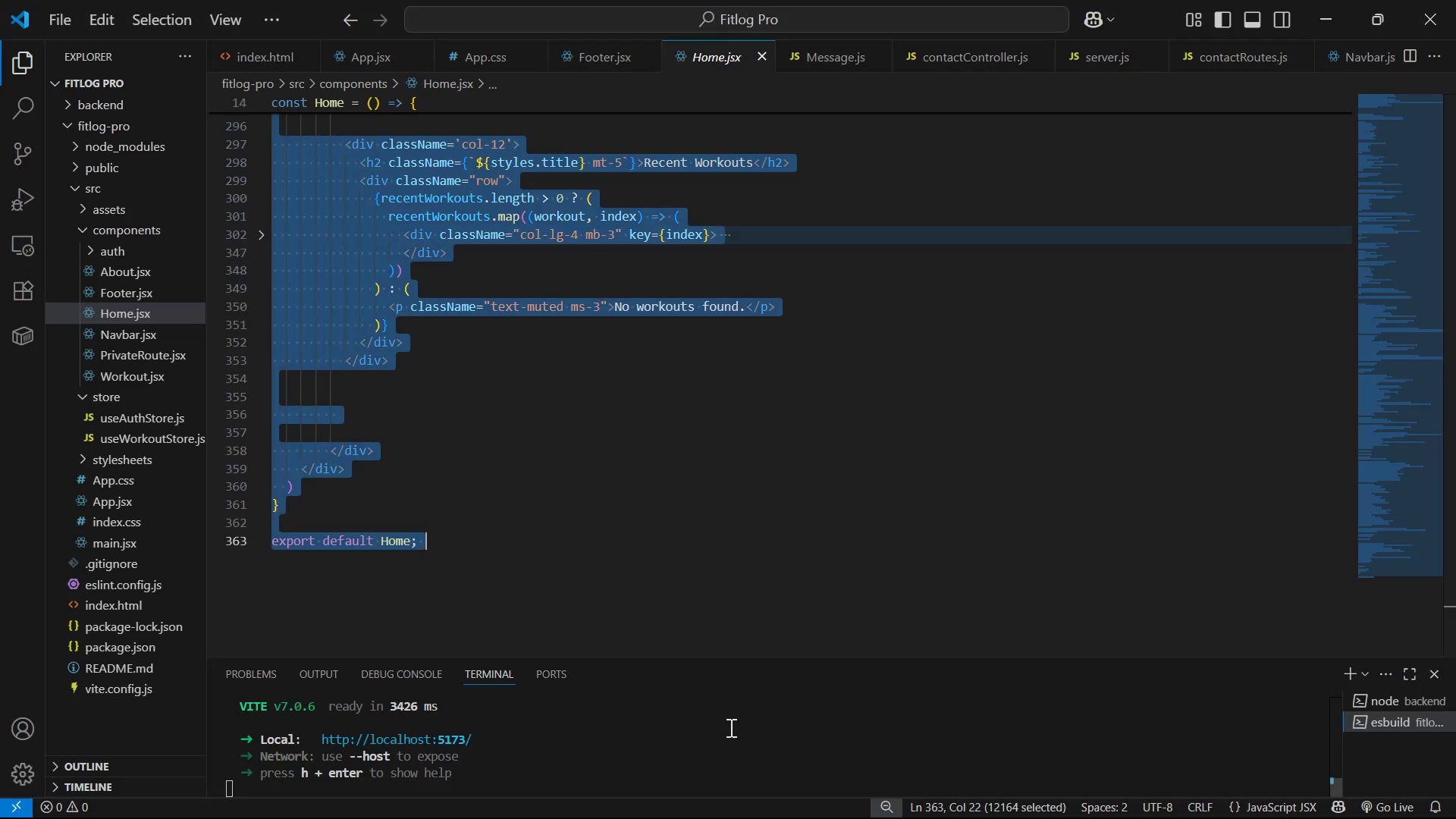 
key(Control+C)
 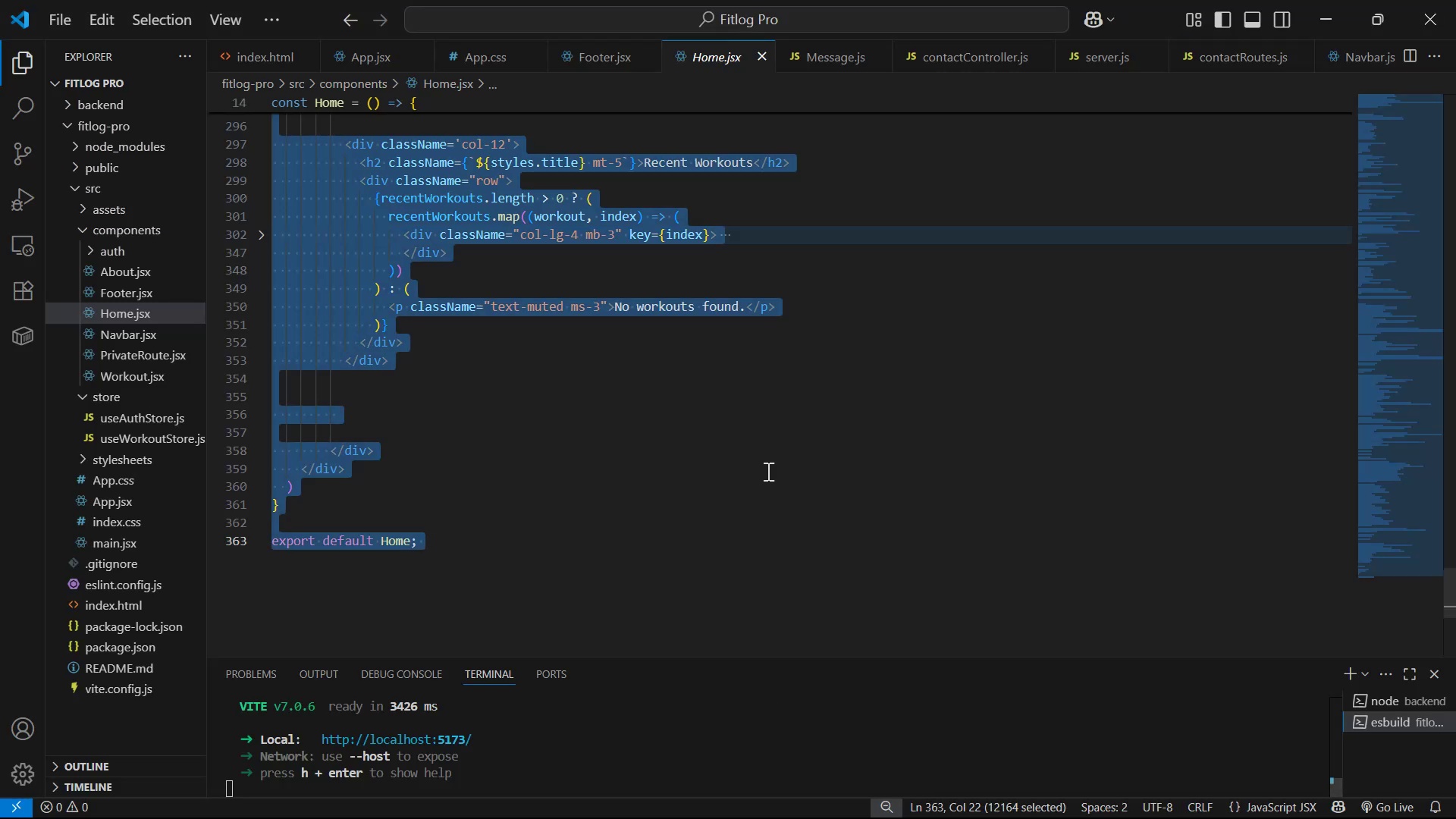 
key(Alt+AltLeft)
 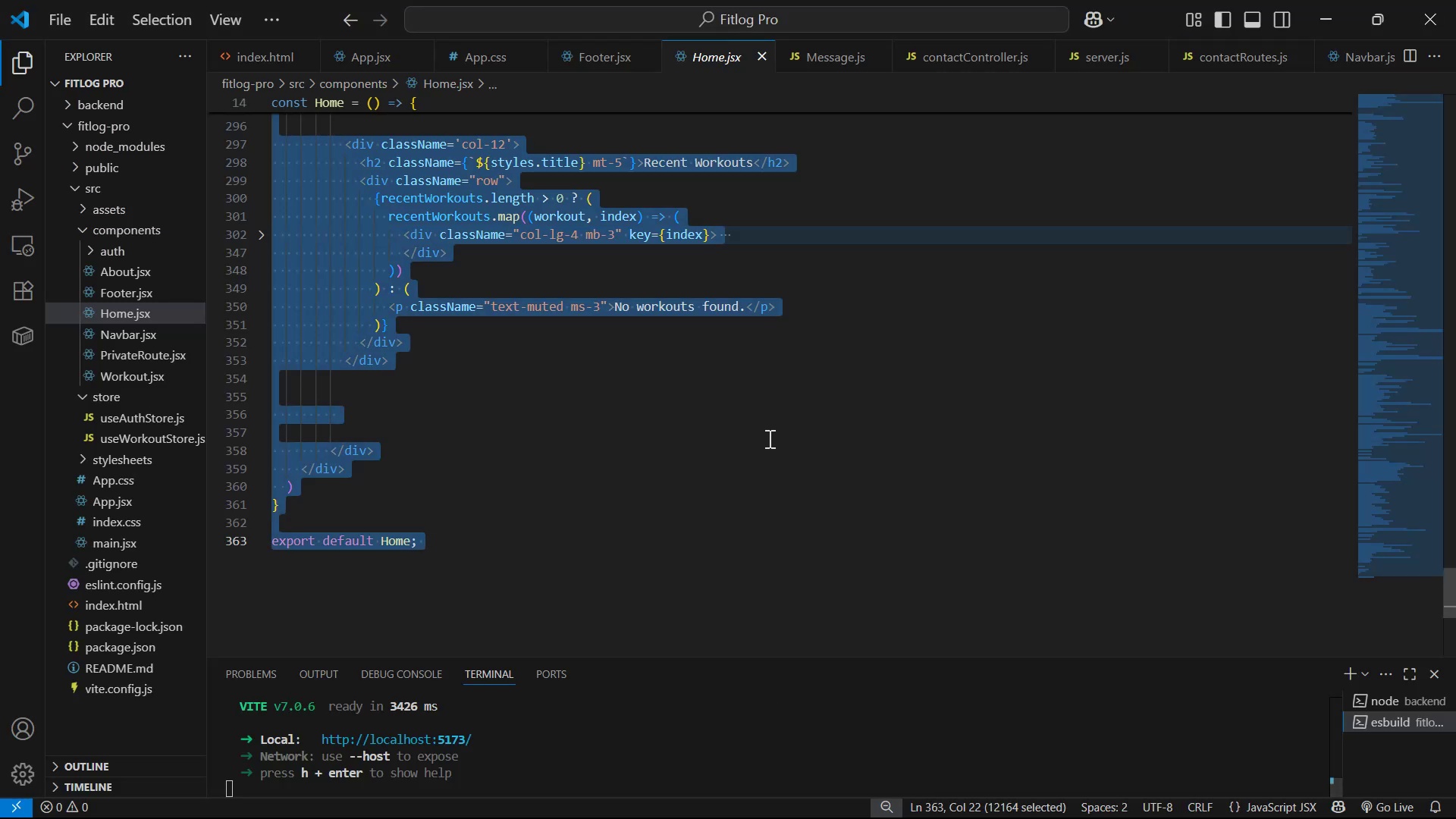 
key(Alt+Tab)
 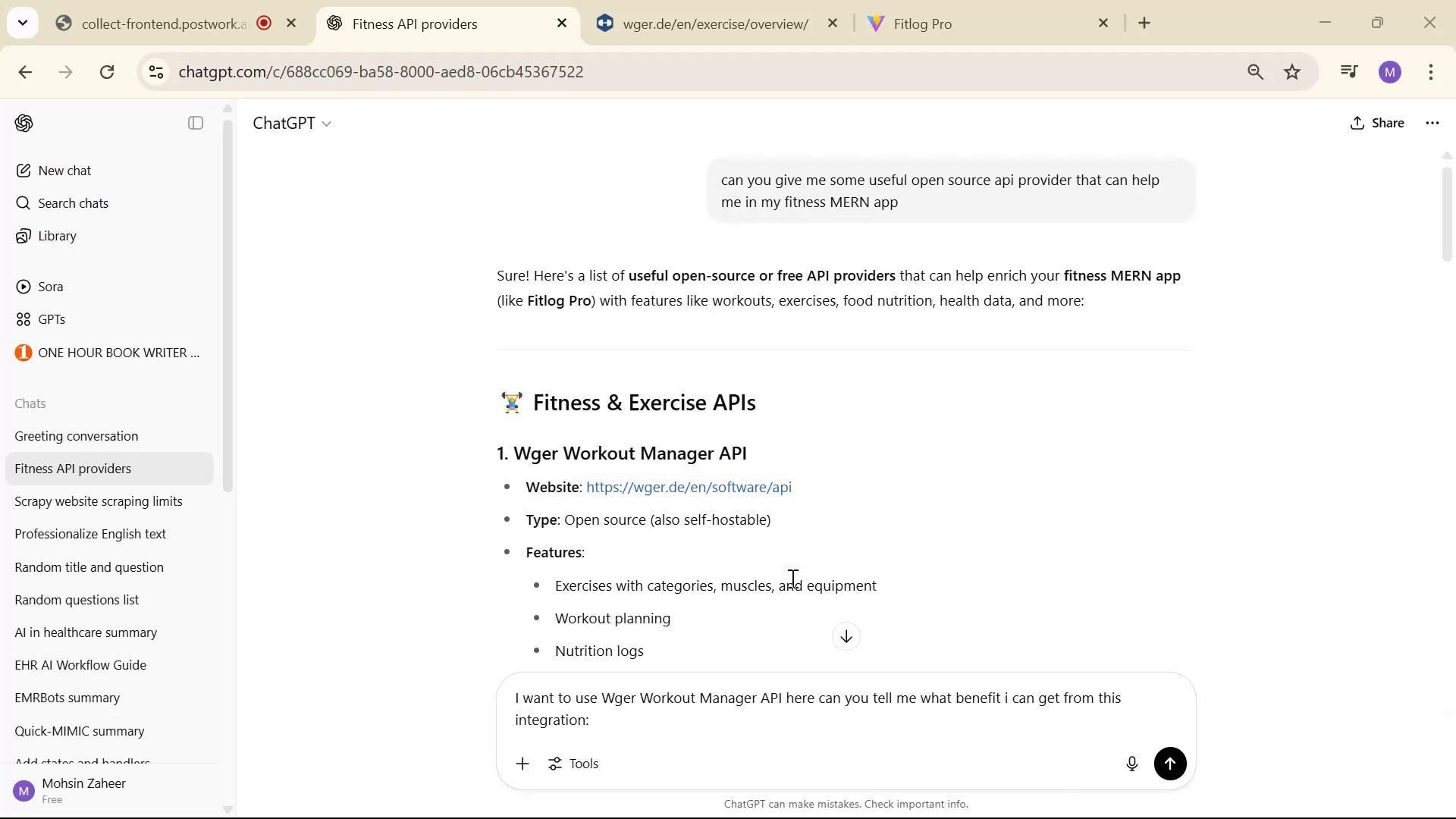 
key(Control+V)
 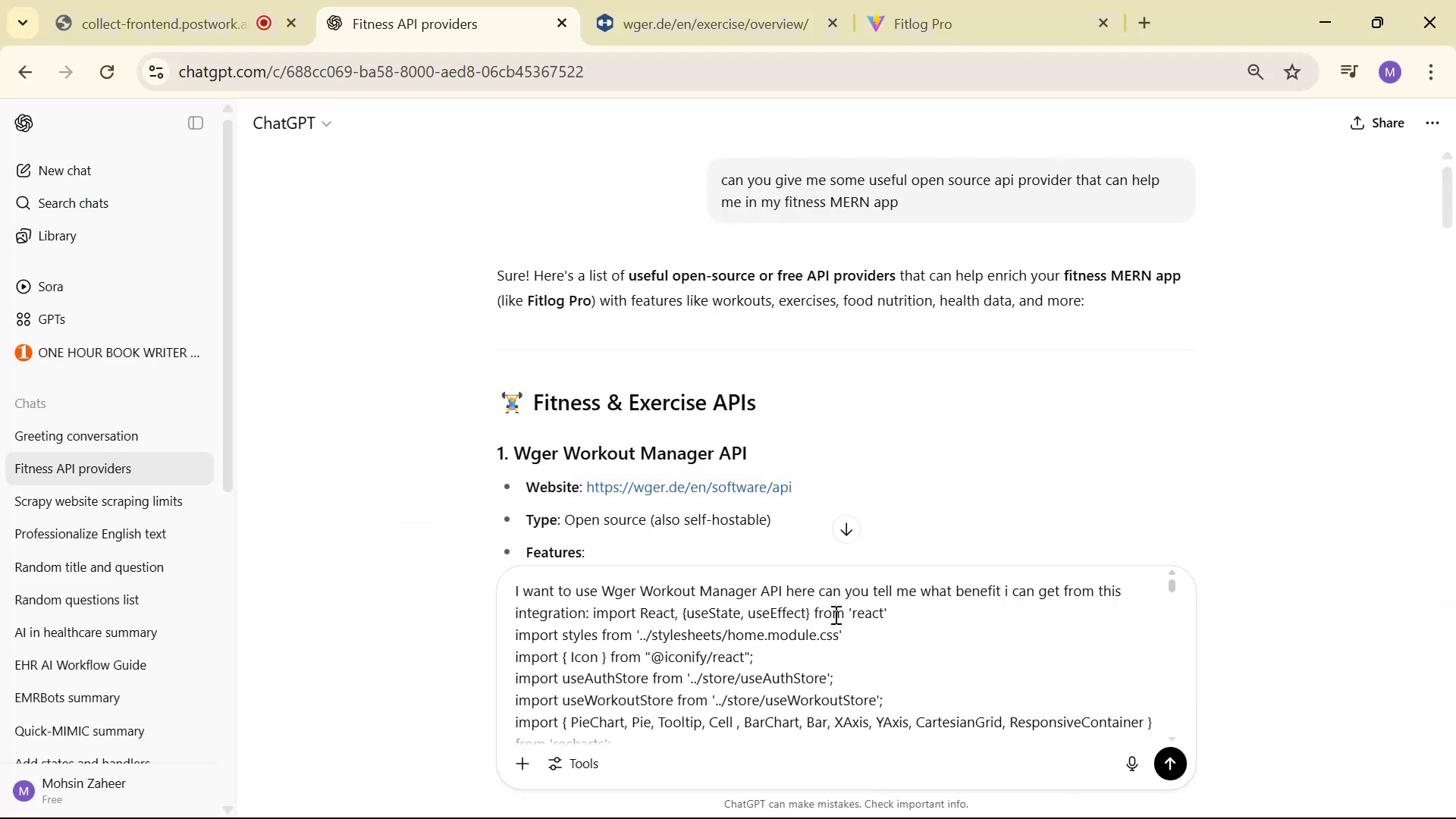 
key(Enter)
 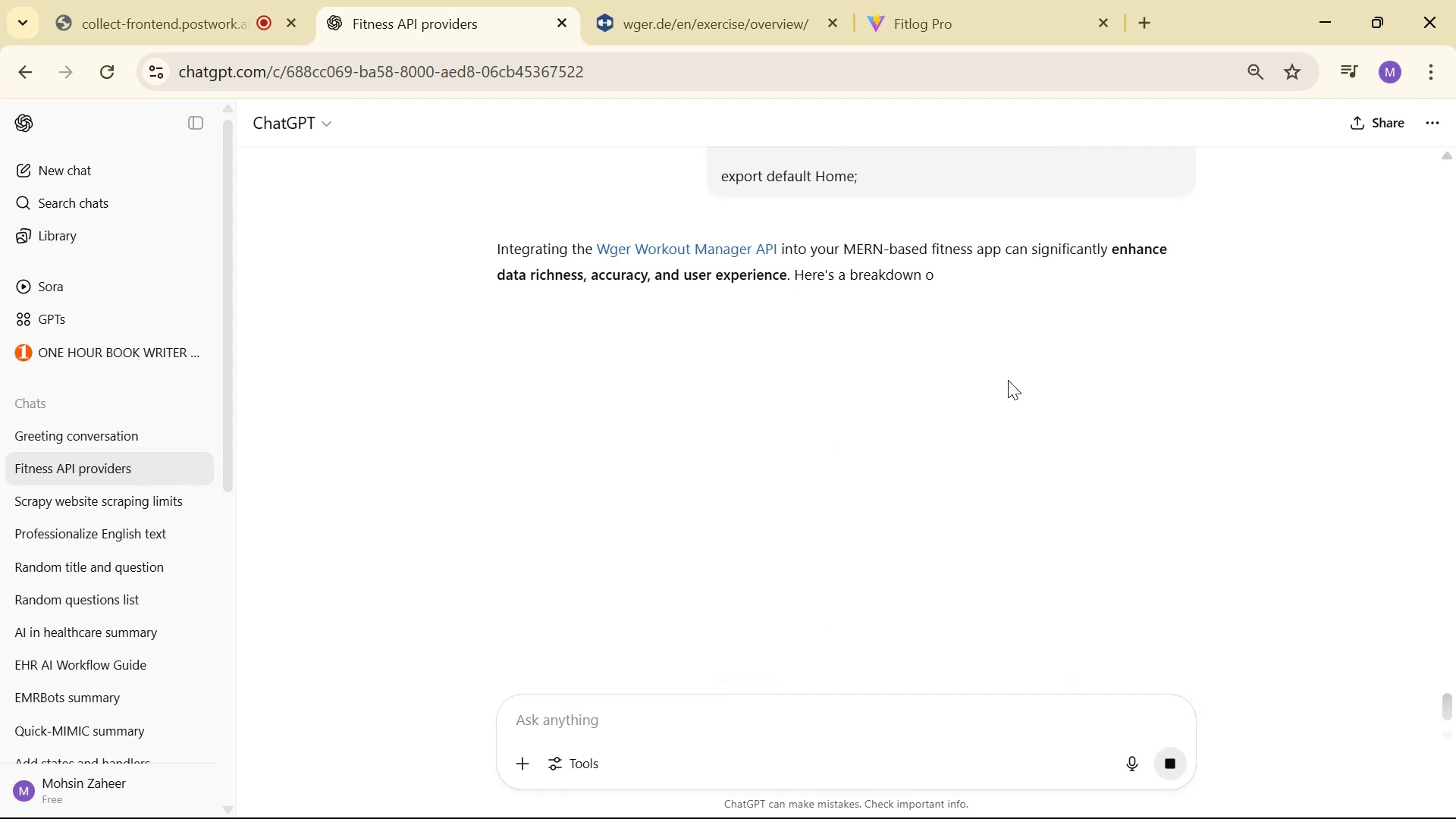 
wait(8.28)
 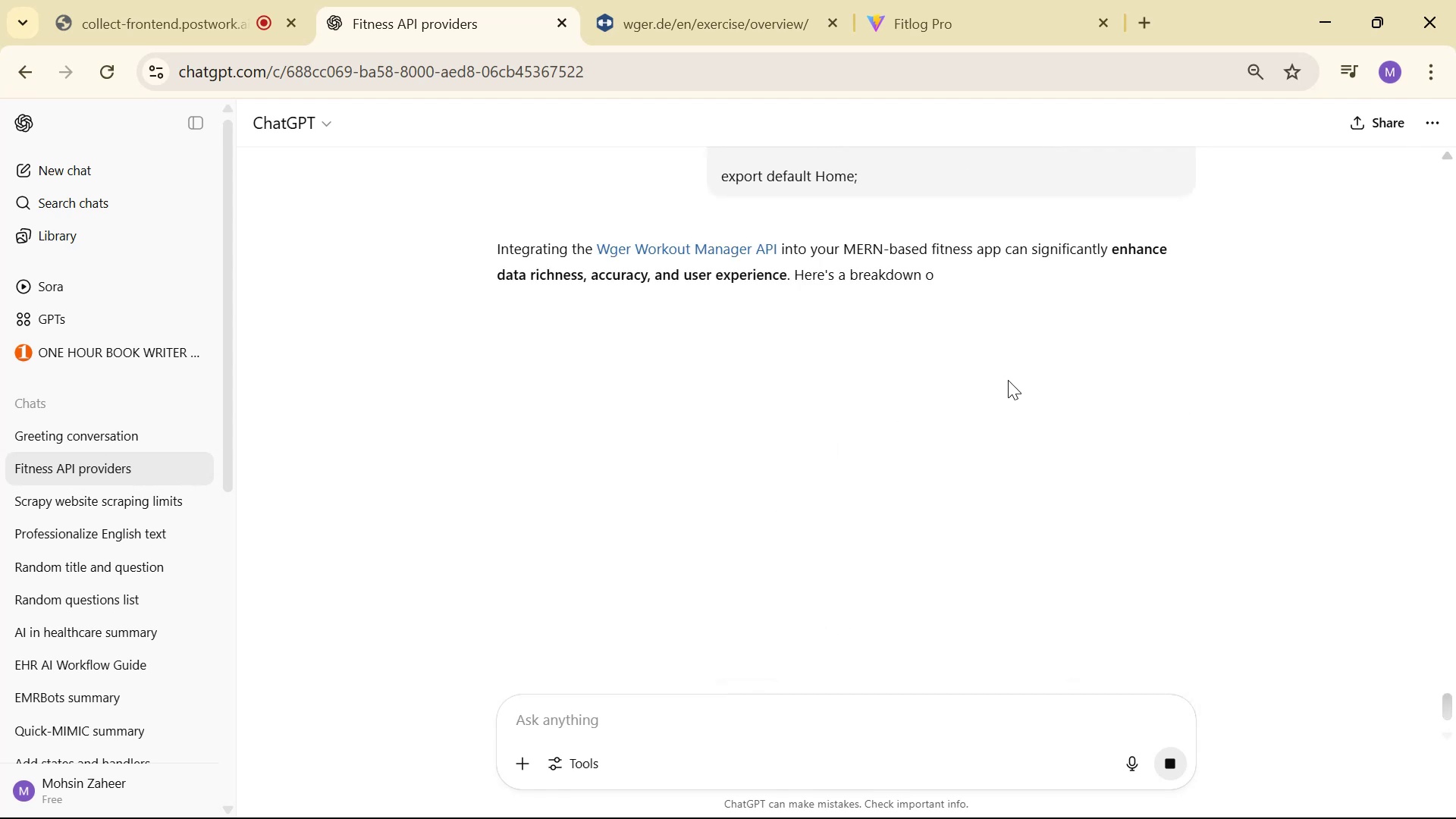 
scroll: coordinate [861, 334], scroll_direction: down, amount: 4.0
 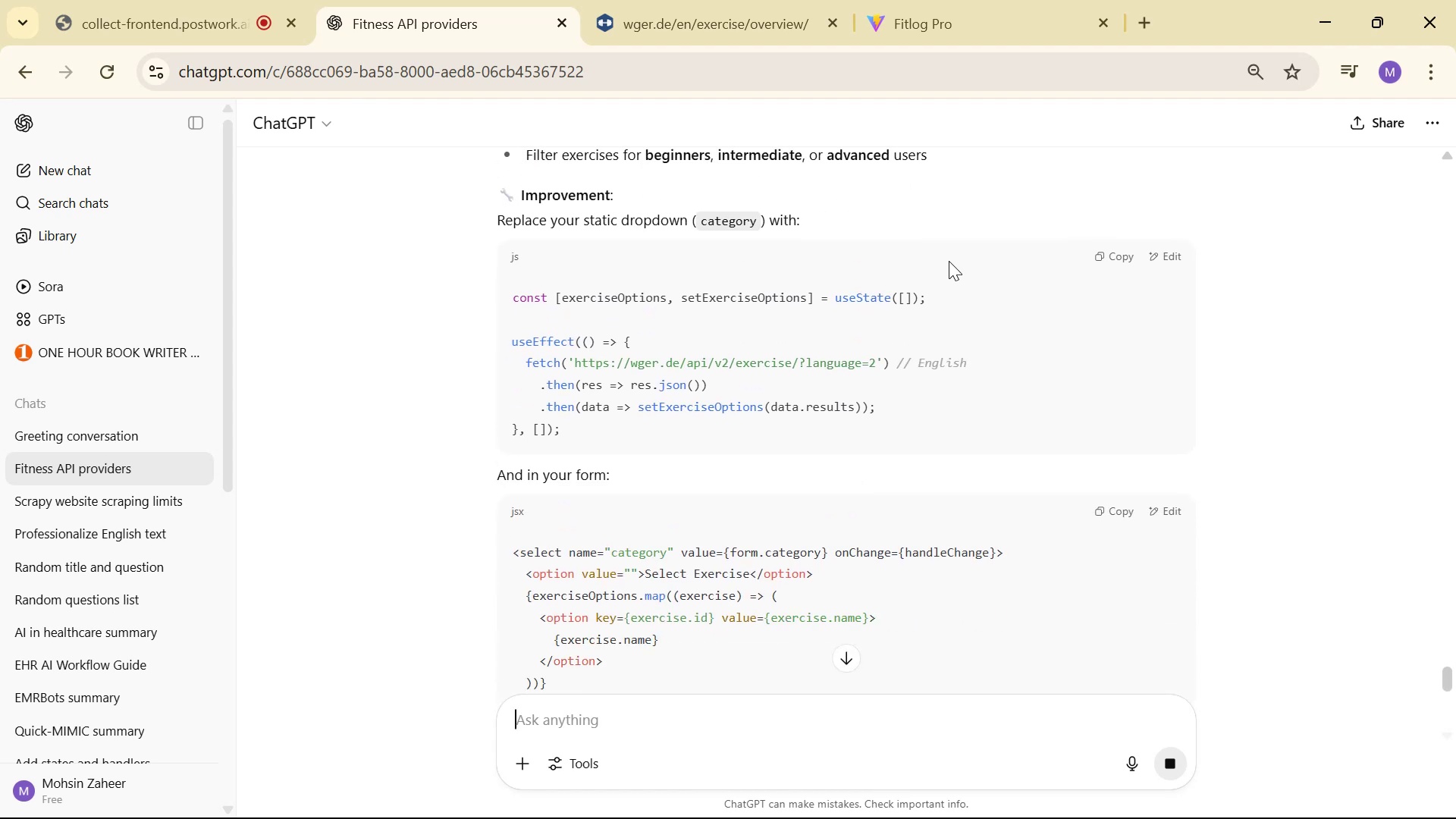 
wait(11.04)
 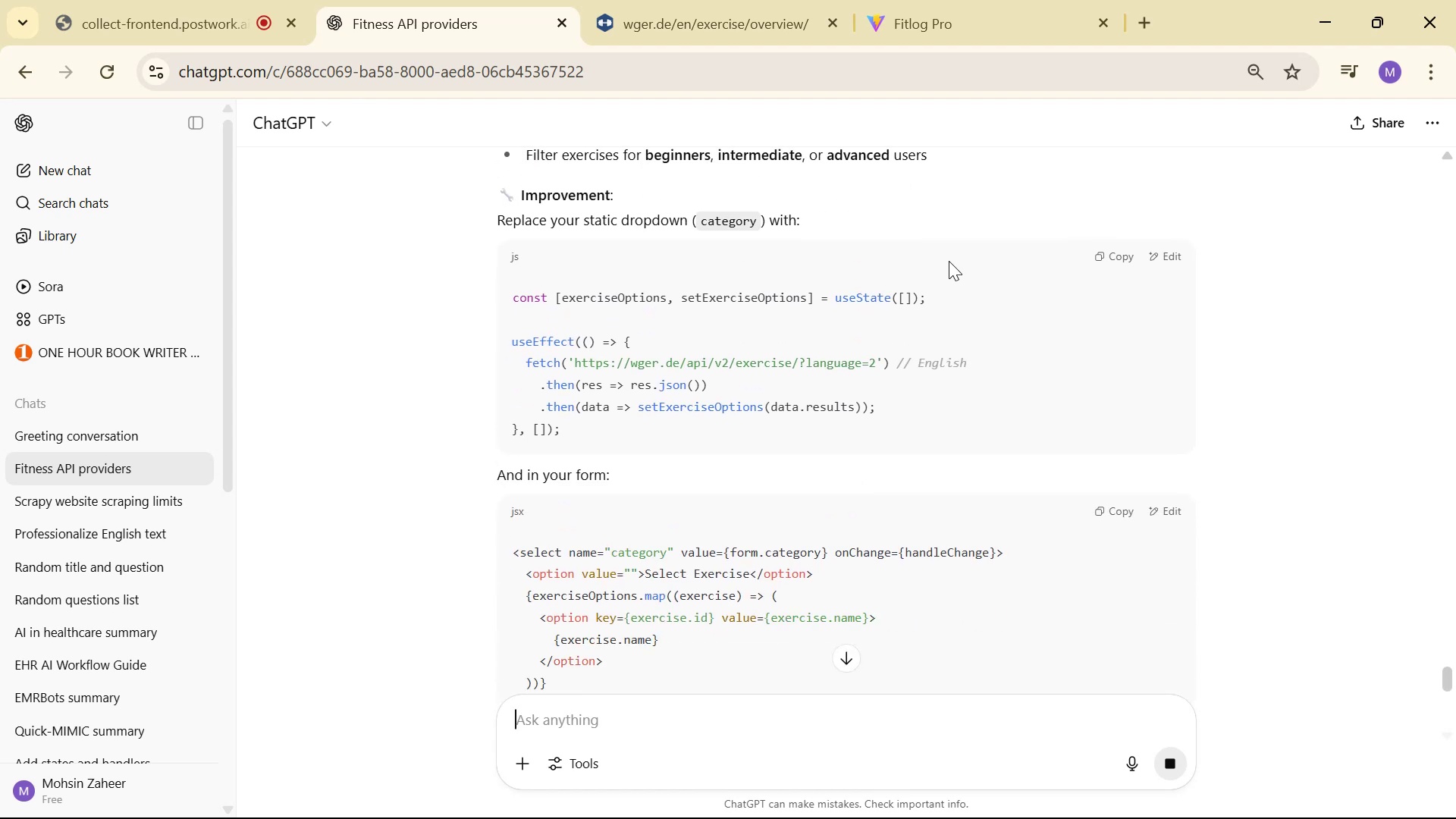 
scroll: coordinate [987, 300], scroll_direction: down, amount: 5.0
 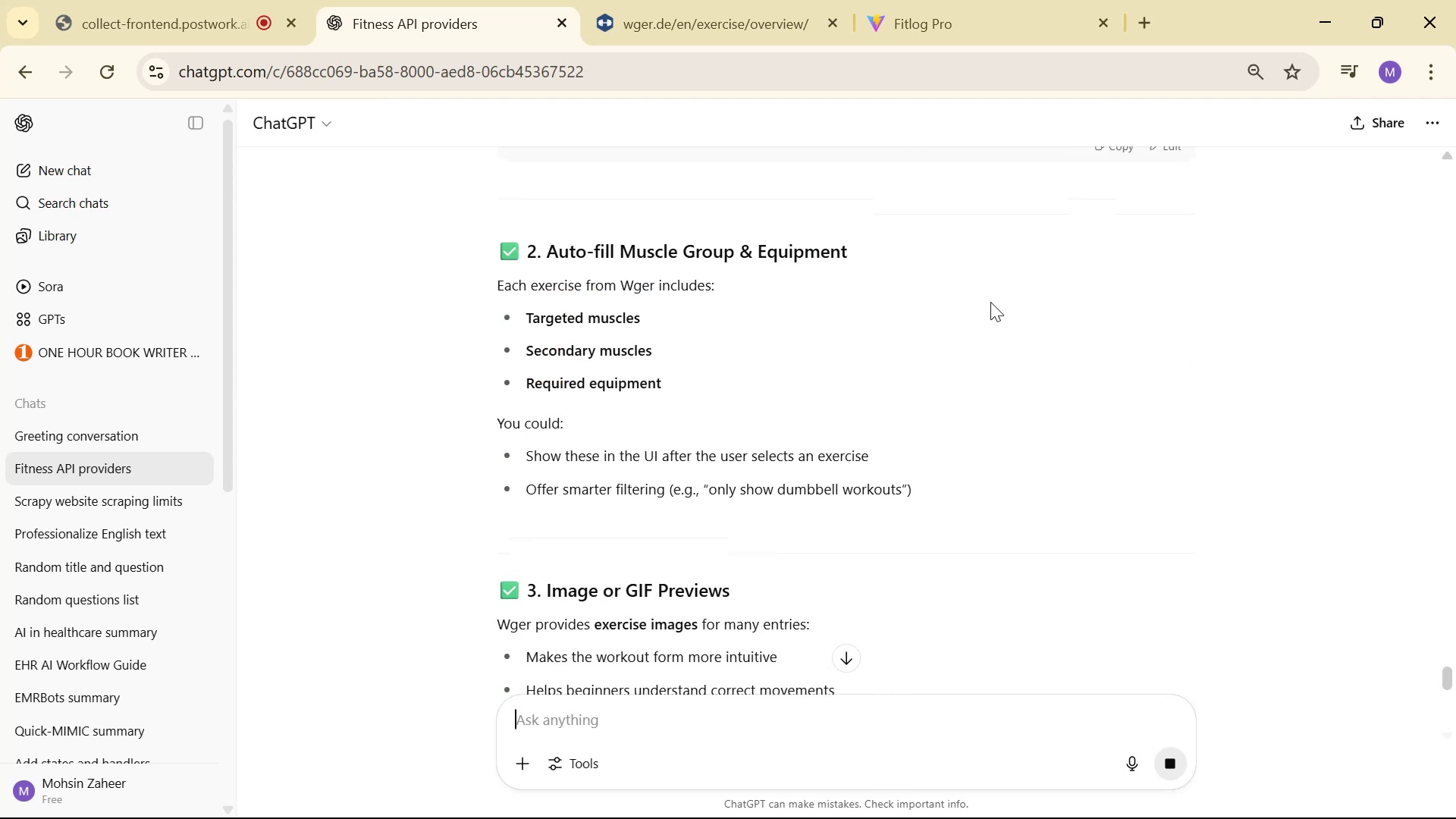 
scroll: coordinate [544, 392], scroll_direction: up, amount: 8.0
 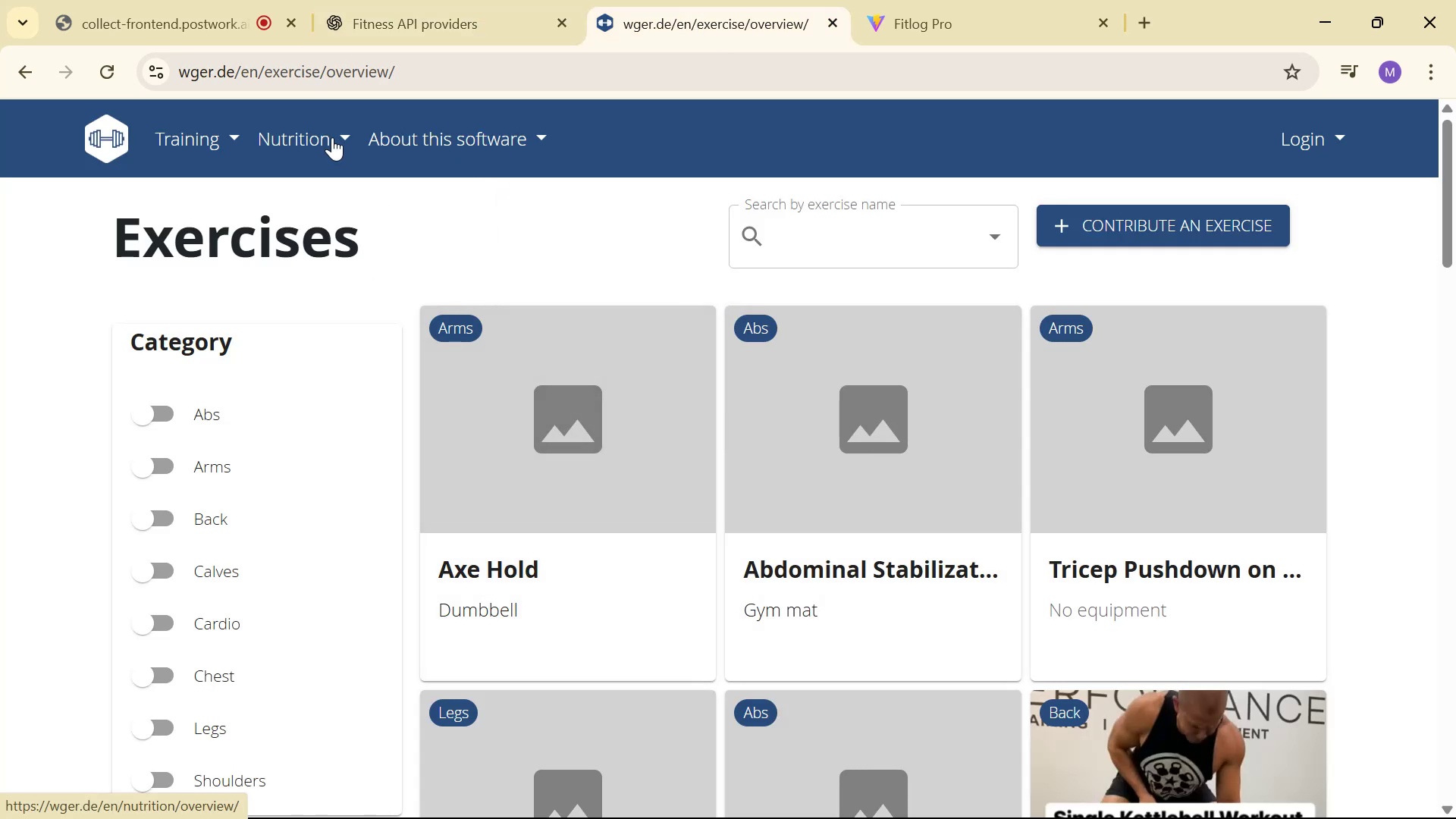 
left_click([194, 139])
 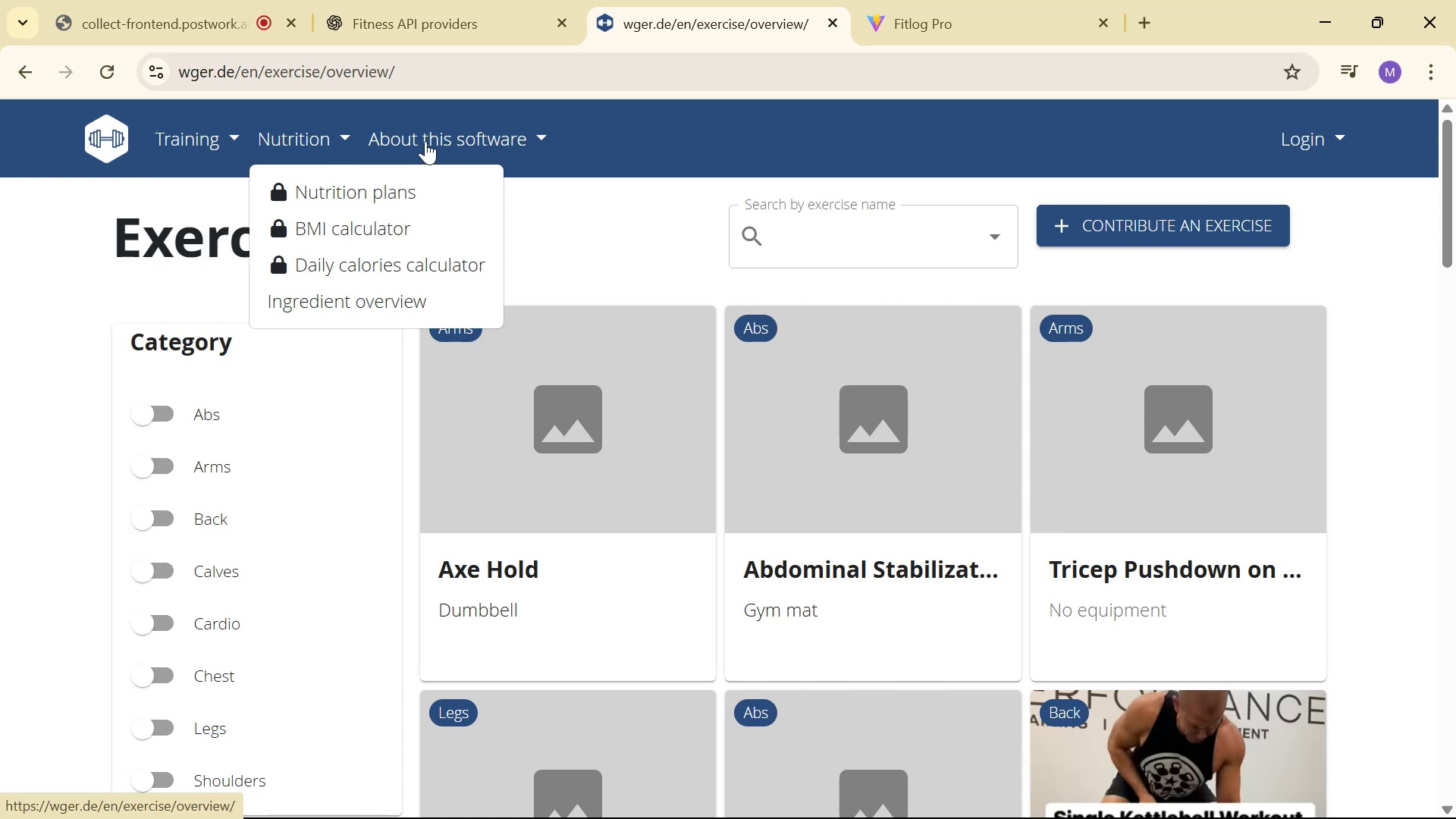 
left_click([500, 136])
 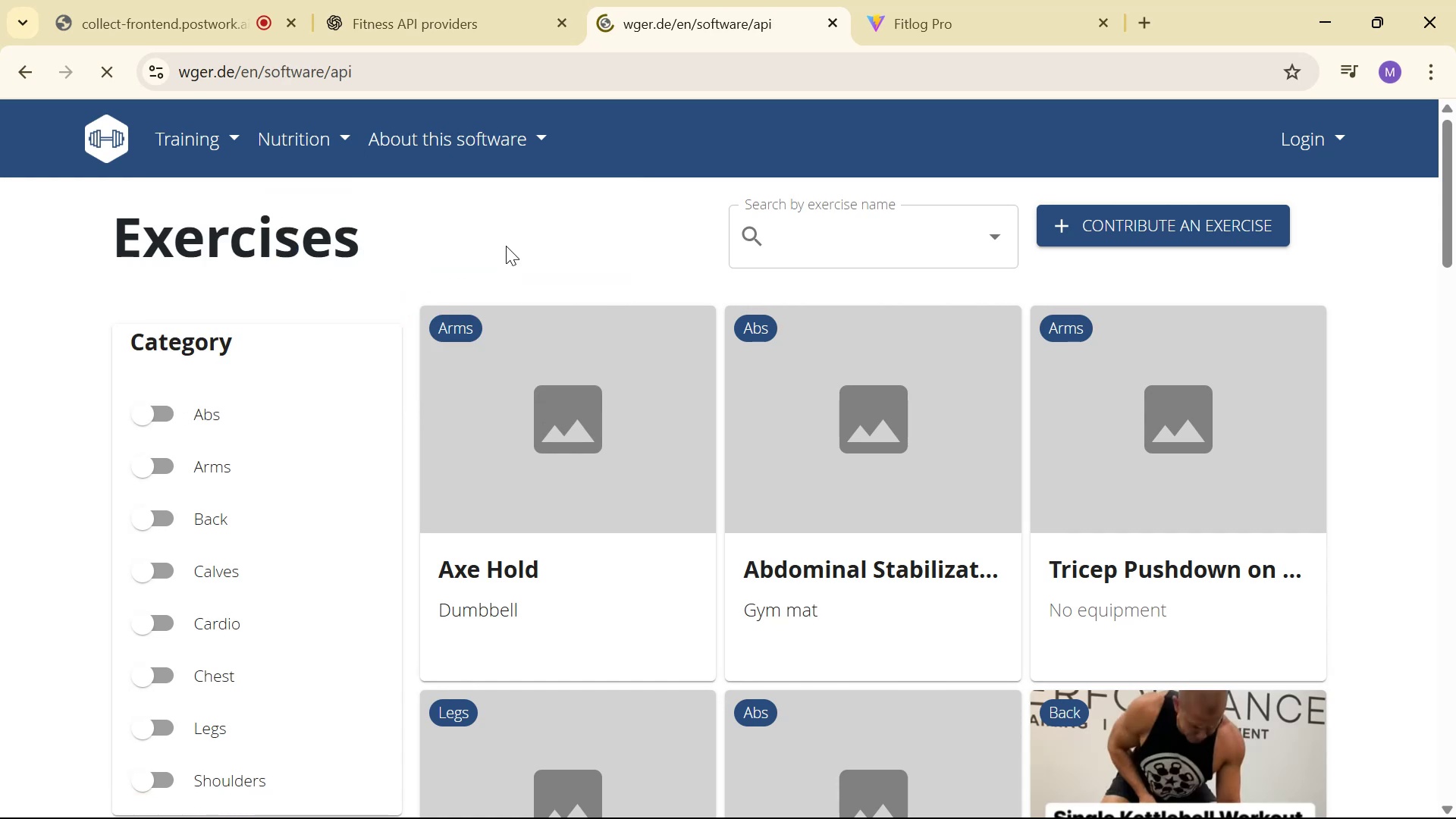 
wait(5.43)
 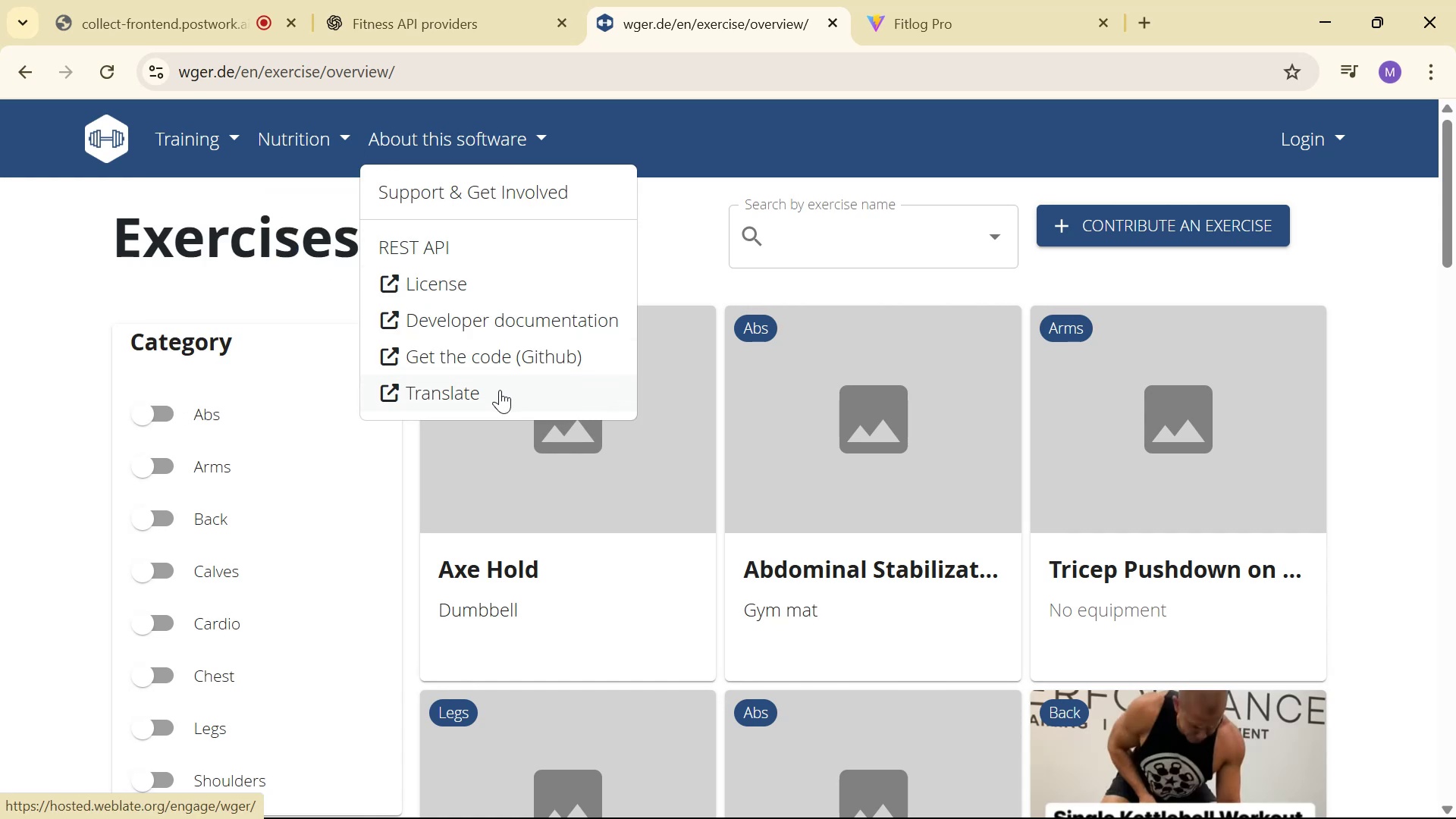 
left_click([188, 406])
 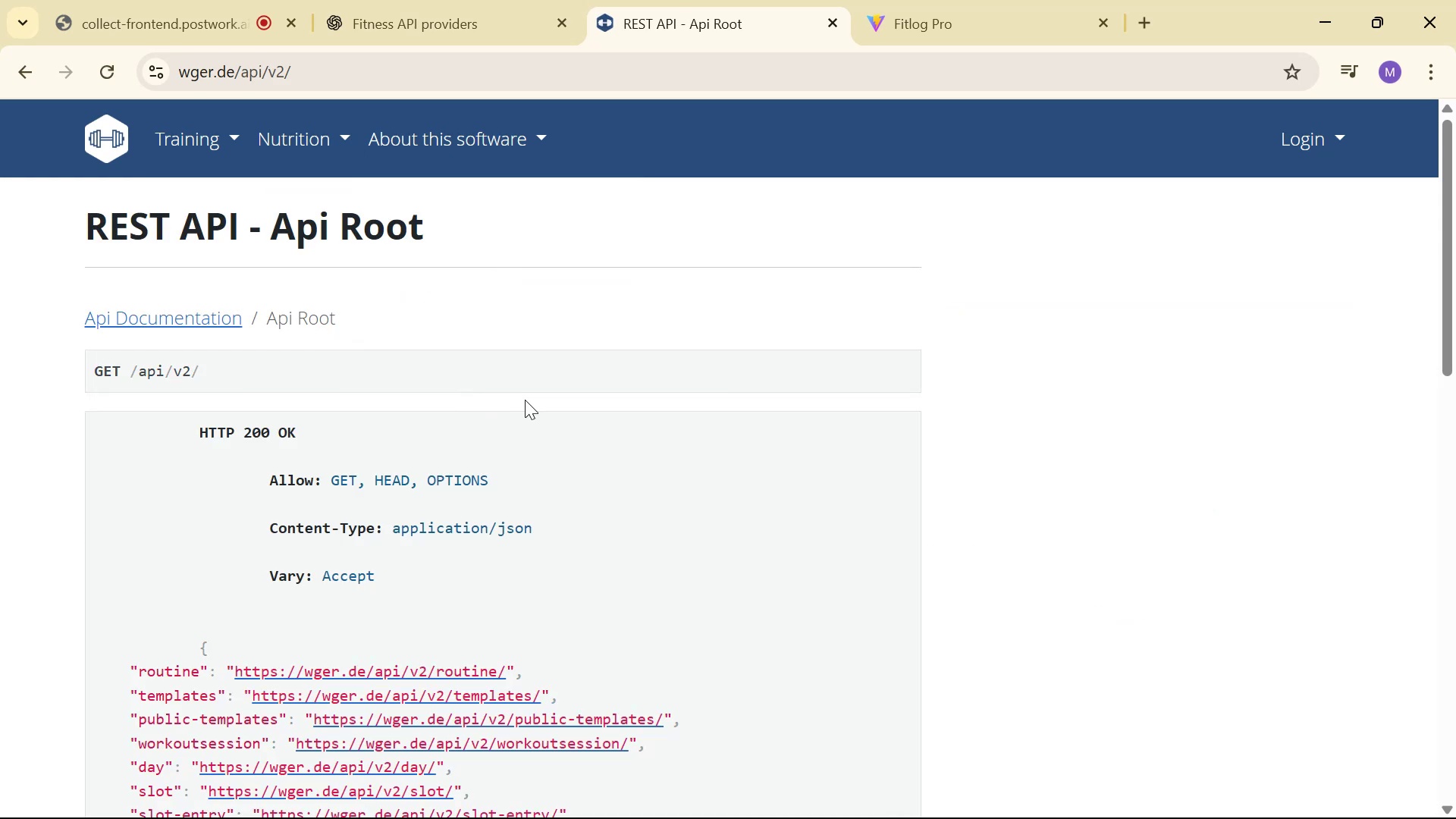 
scroll: coordinate [667, 398], scroll_direction: down, amount: 15.0
 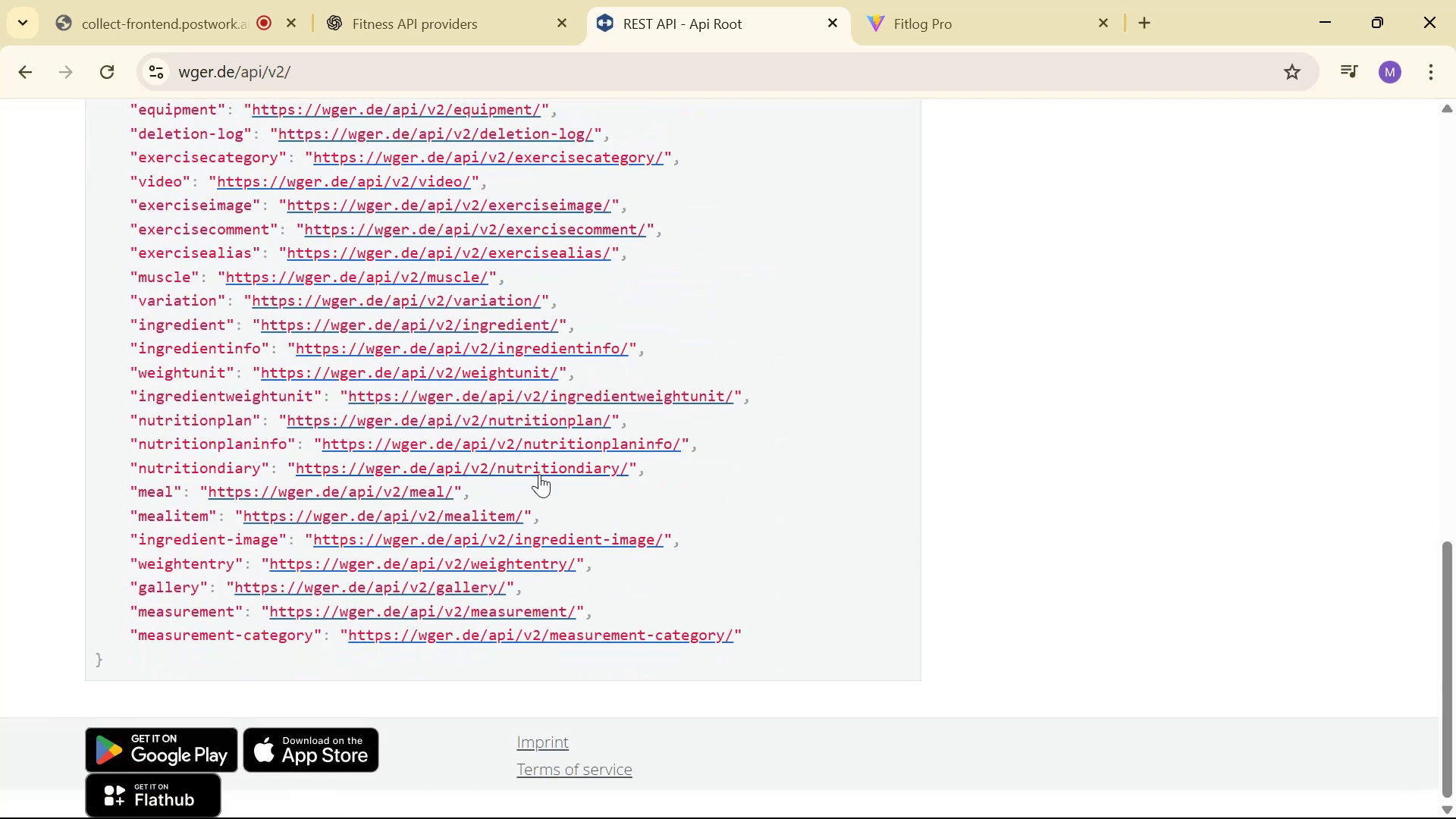 
left_click([459, 0])
 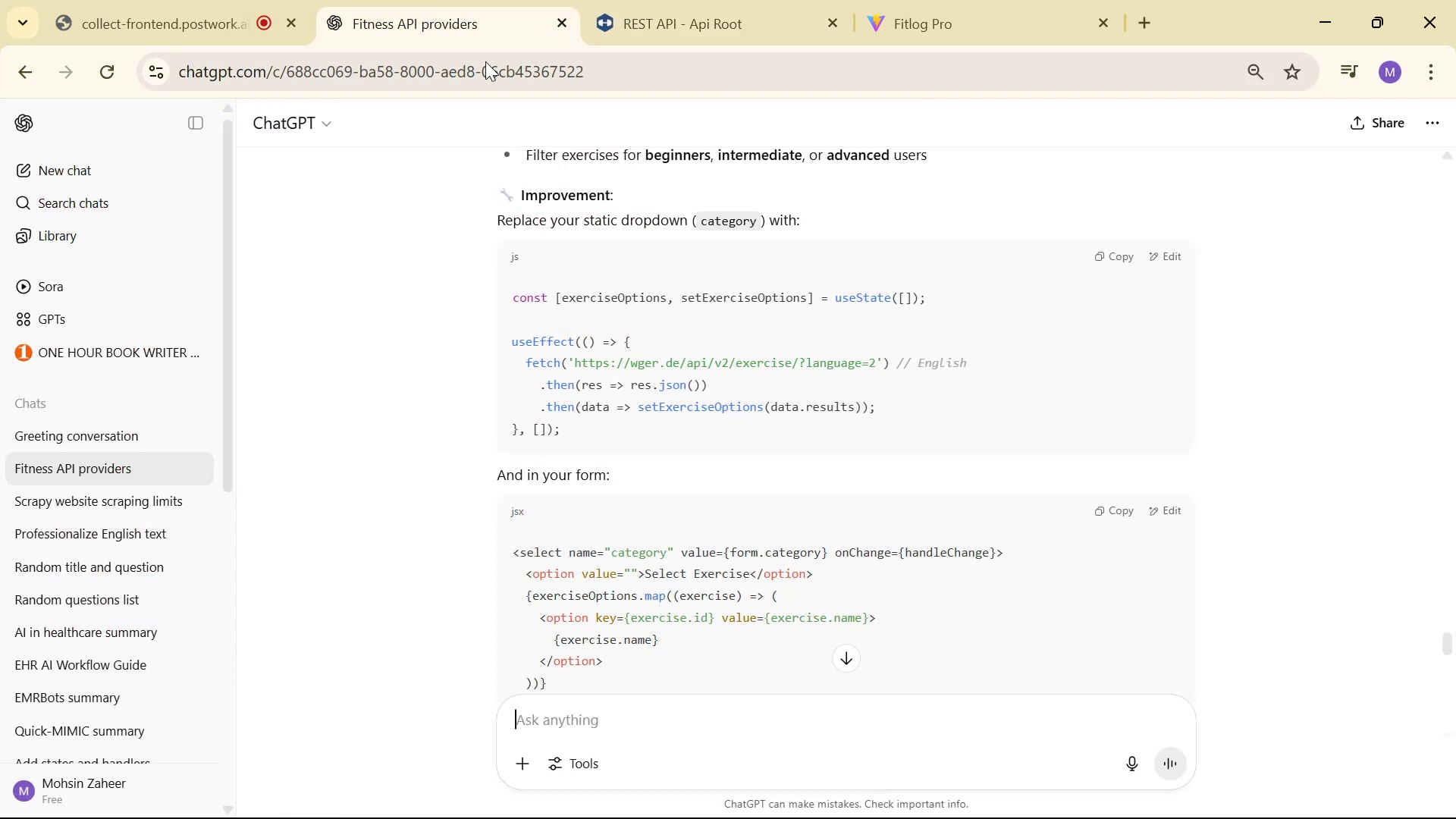 
scroll: coordinate [729, 467], scroll_direction: down, amount: 4.0
 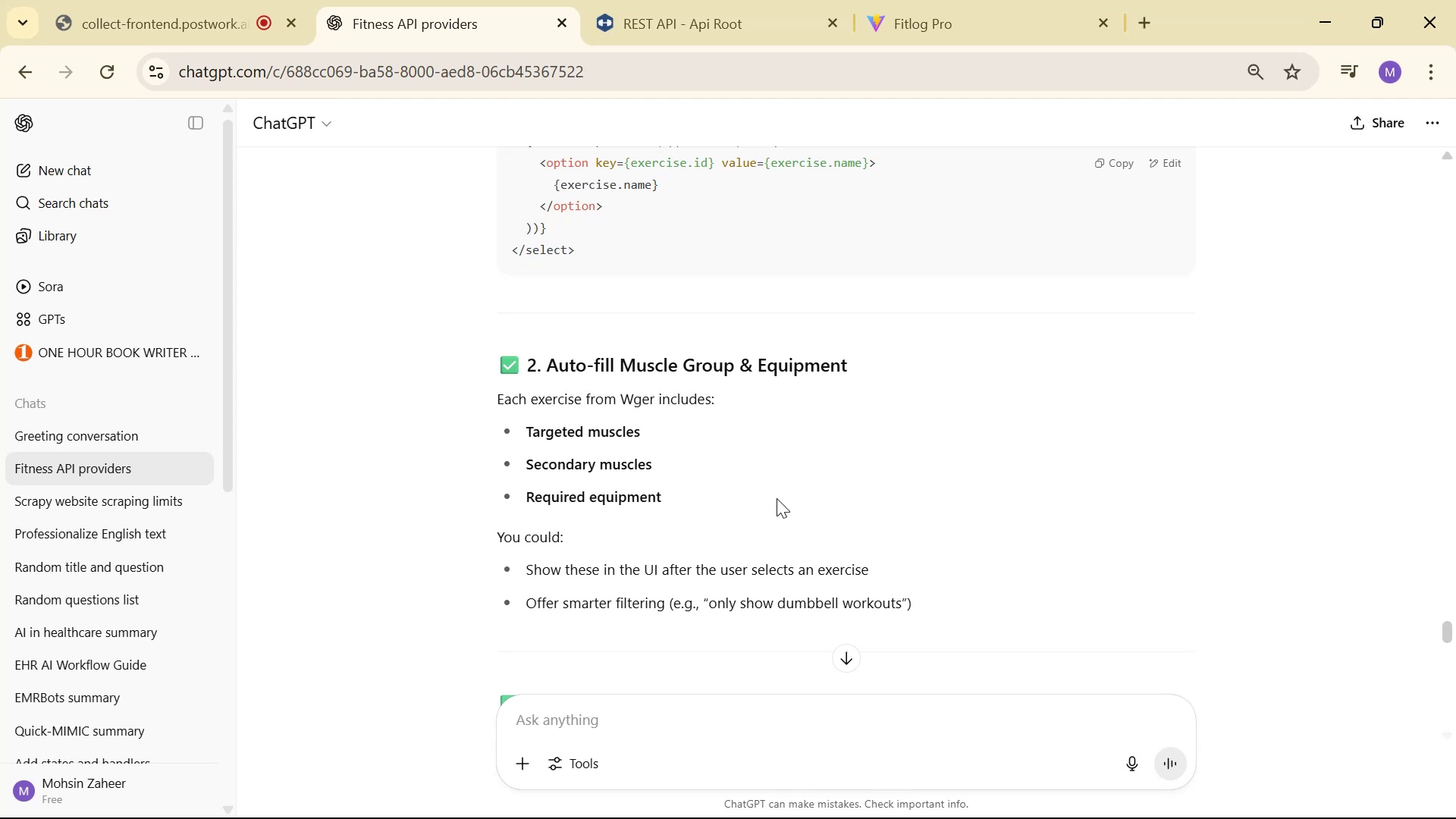 
wait(7.73)
 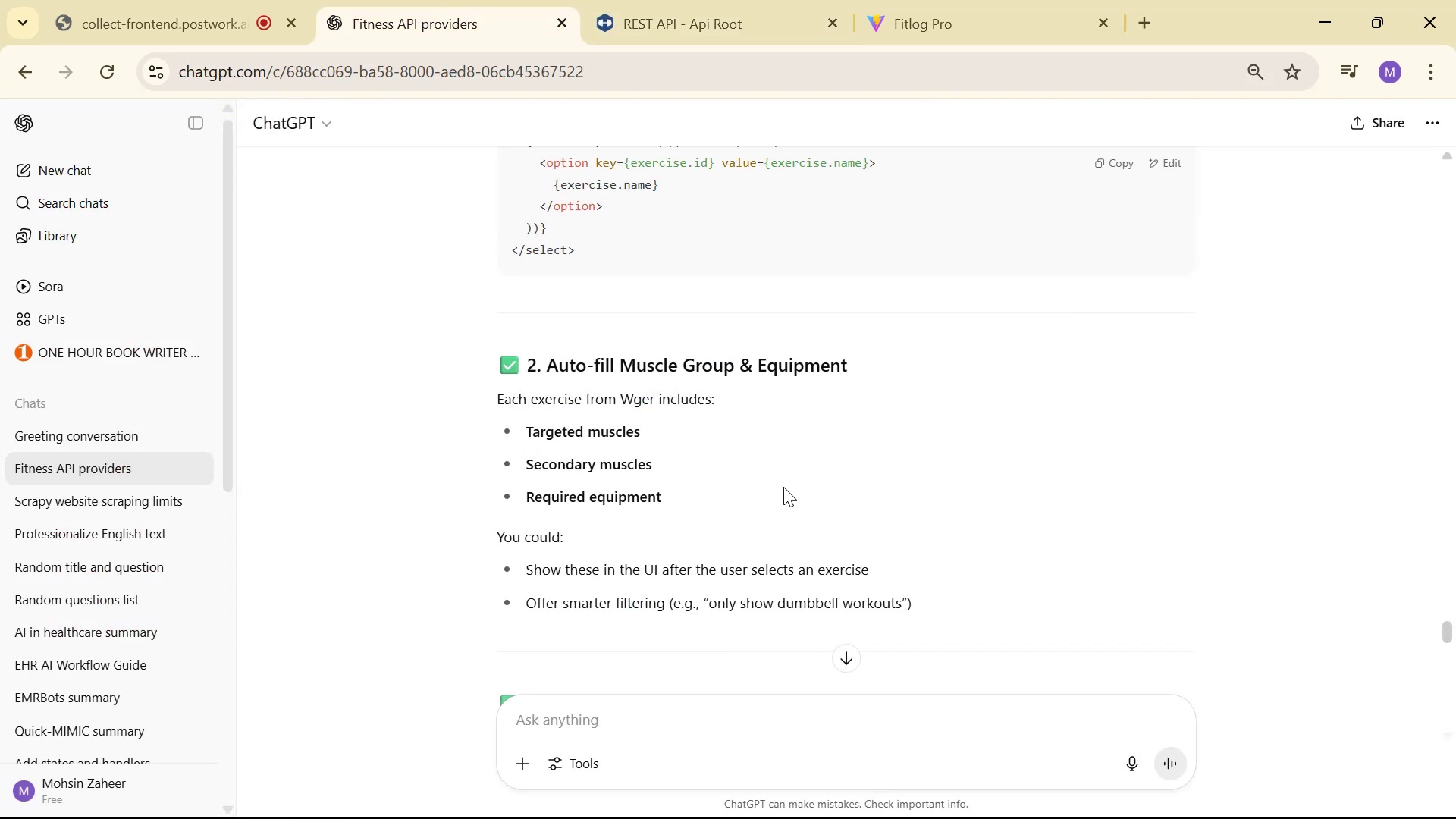 
scroll: coordinate [788, 489], scroll_direction: down, amount: 5.0
 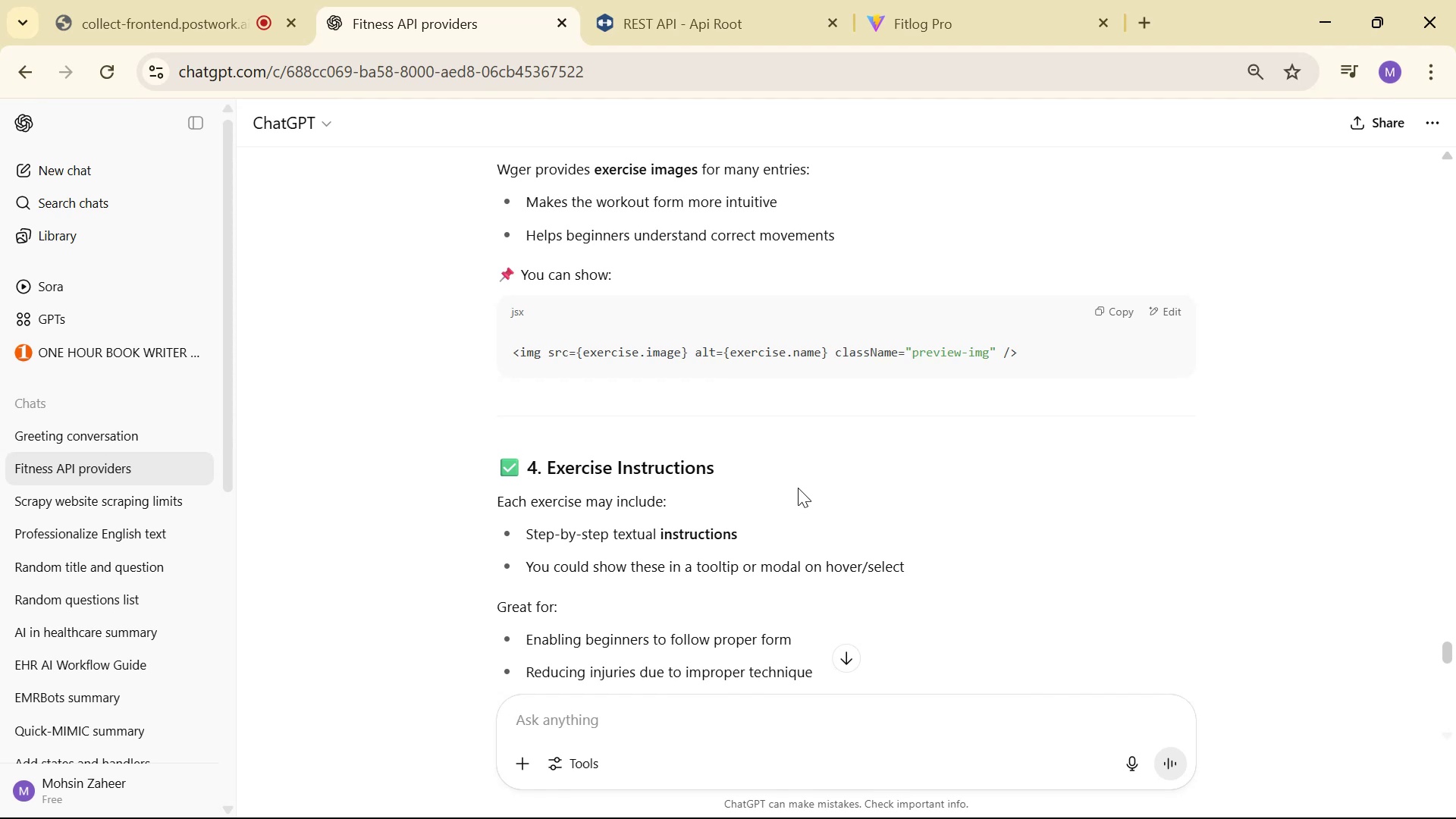 
scroll: coordinate [806, 505], scroll_direction: up, amount: 9.0
 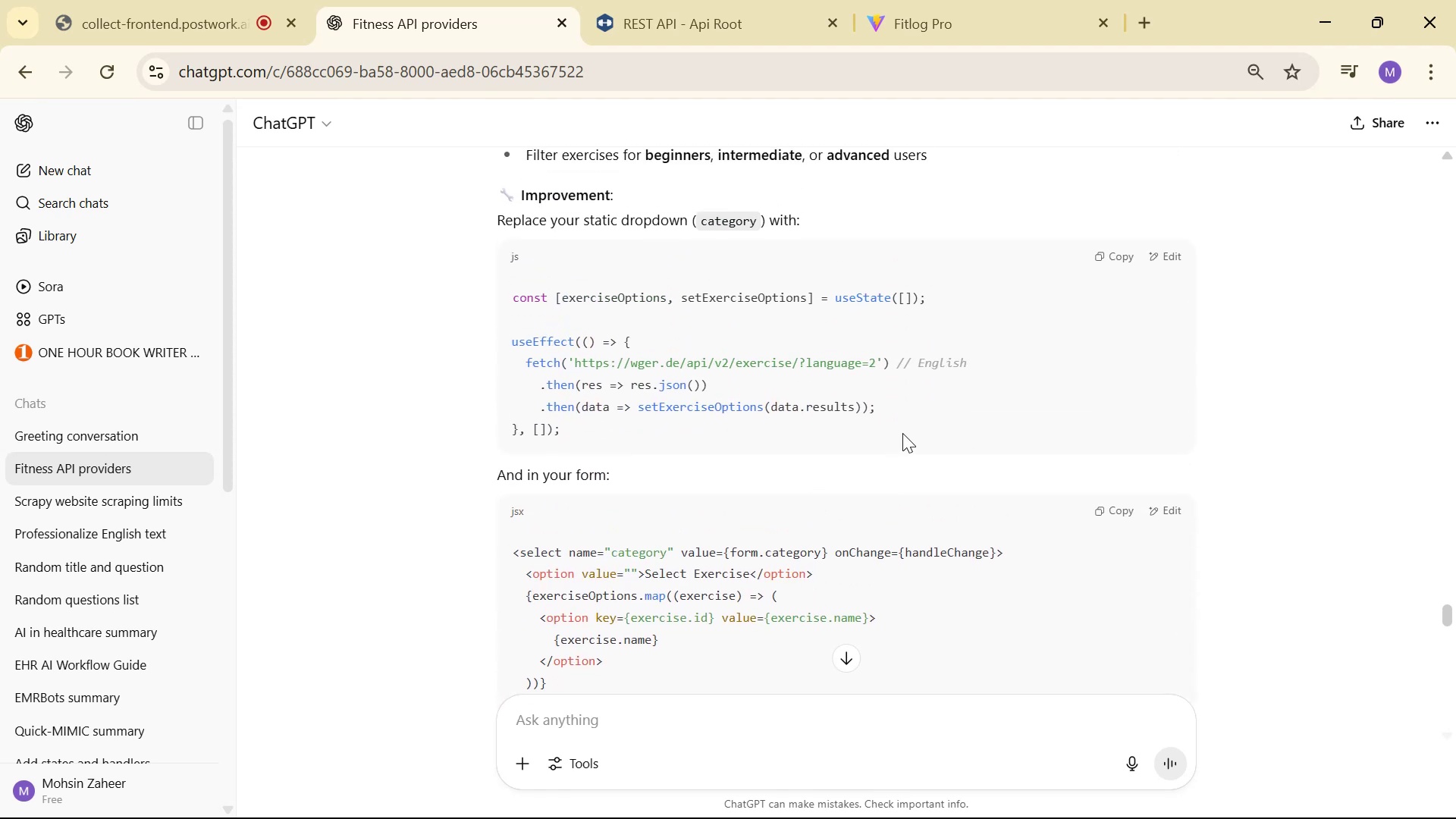 
left_click_drag(start_coordinate=[951, 292], to_coordinate=[496, 283])
 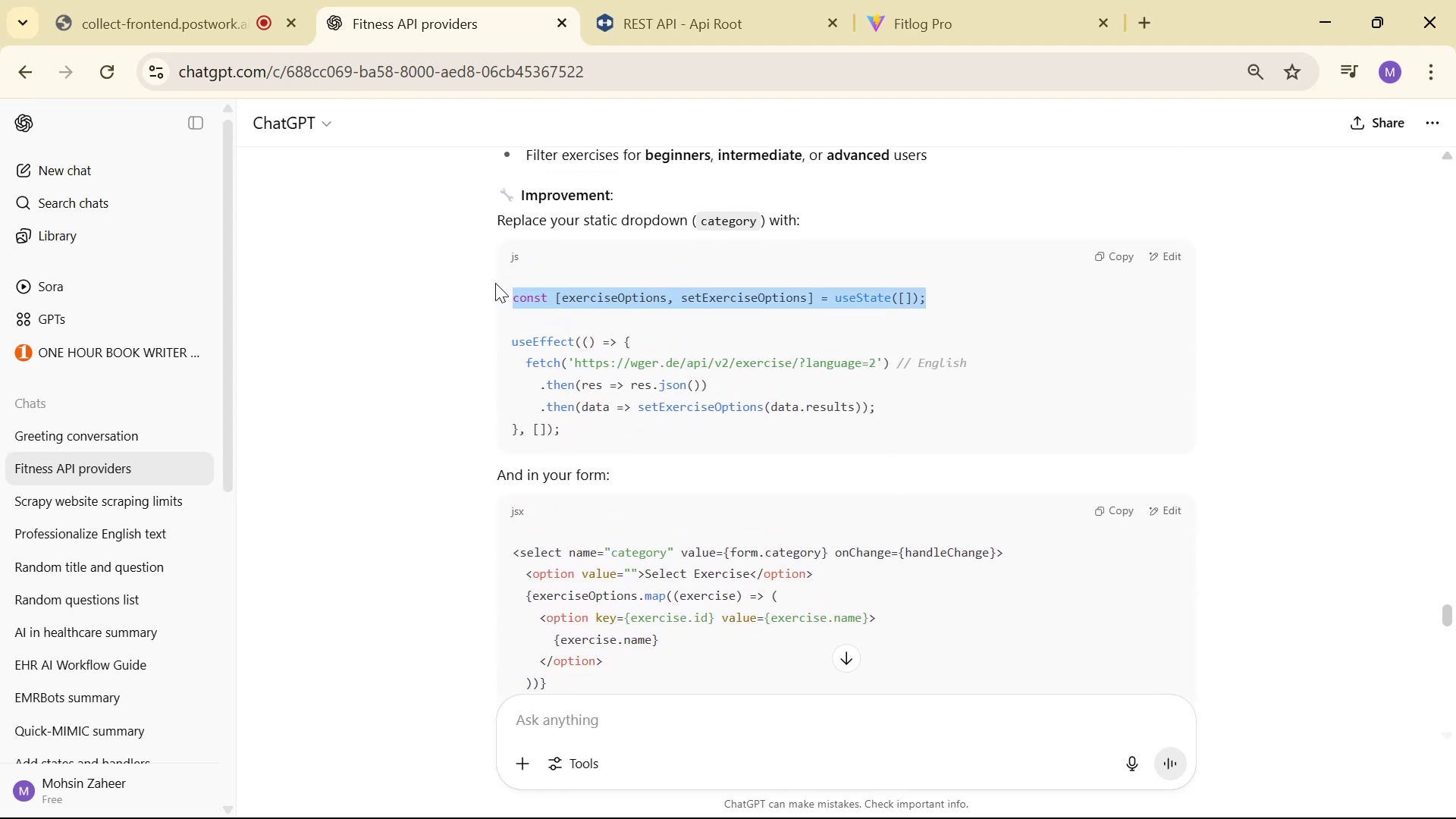 
key(Control+C)
 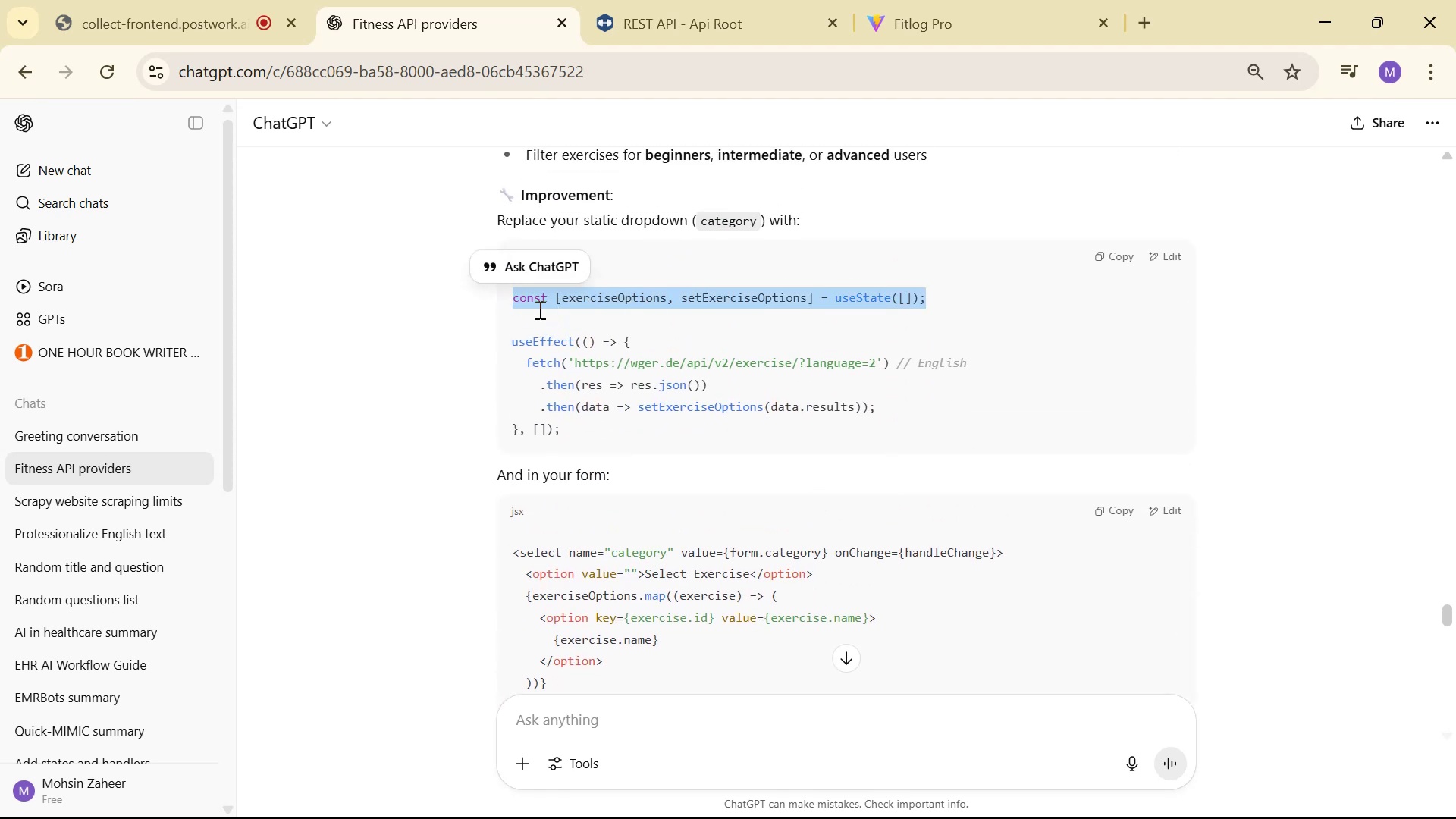 
key(Control+C)
 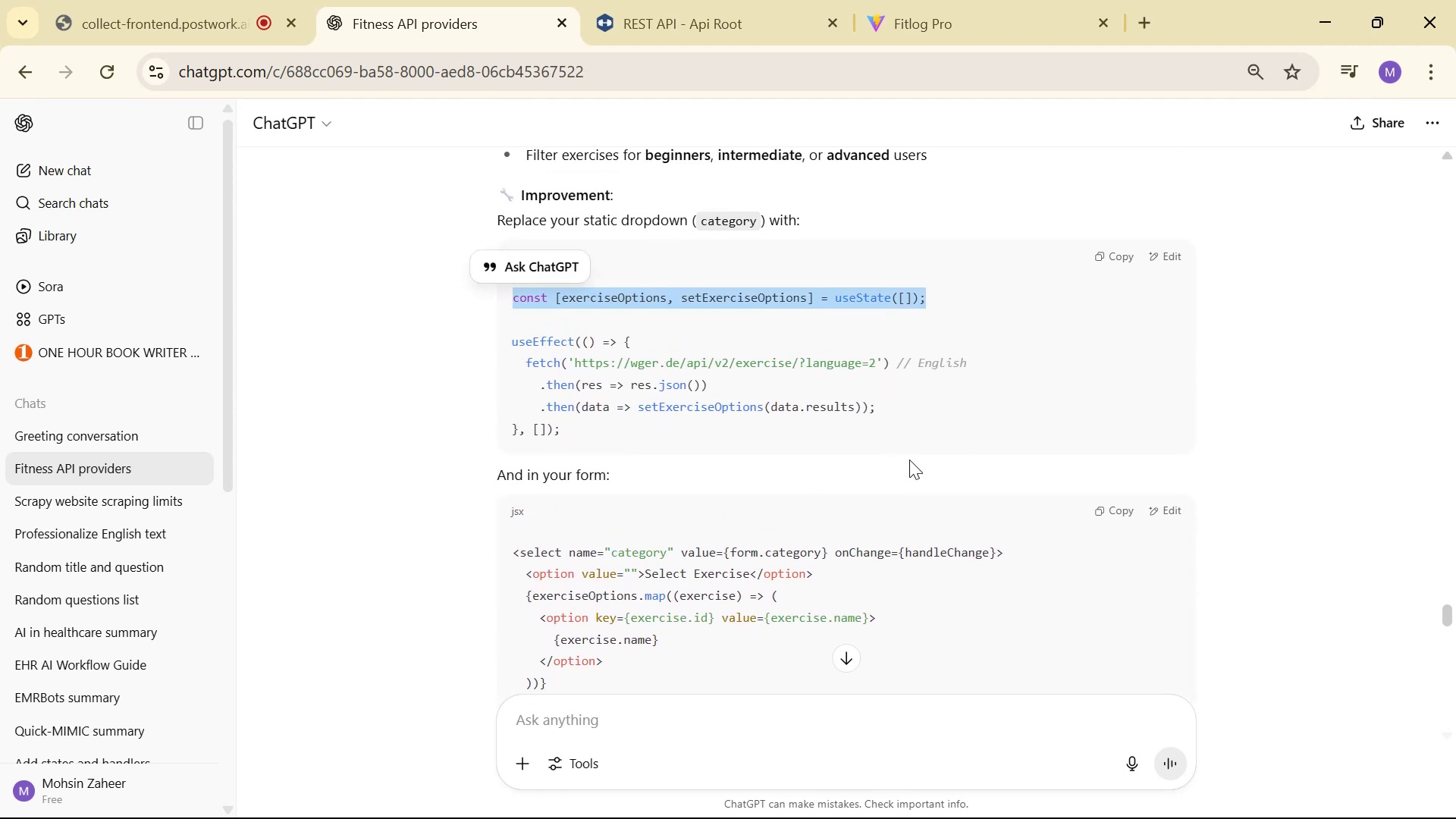 
key(Control+C)
 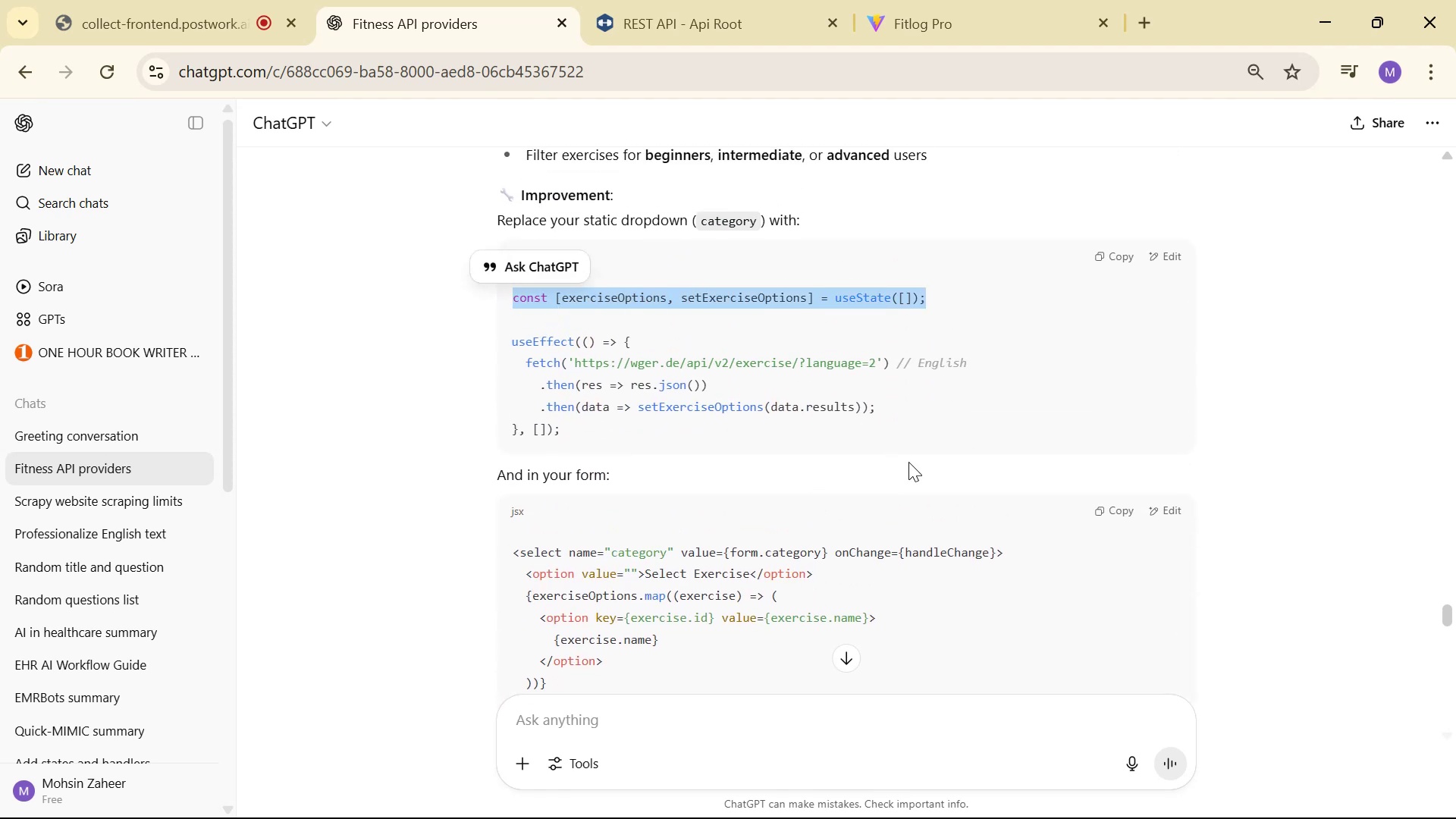 
key(Control+C)
 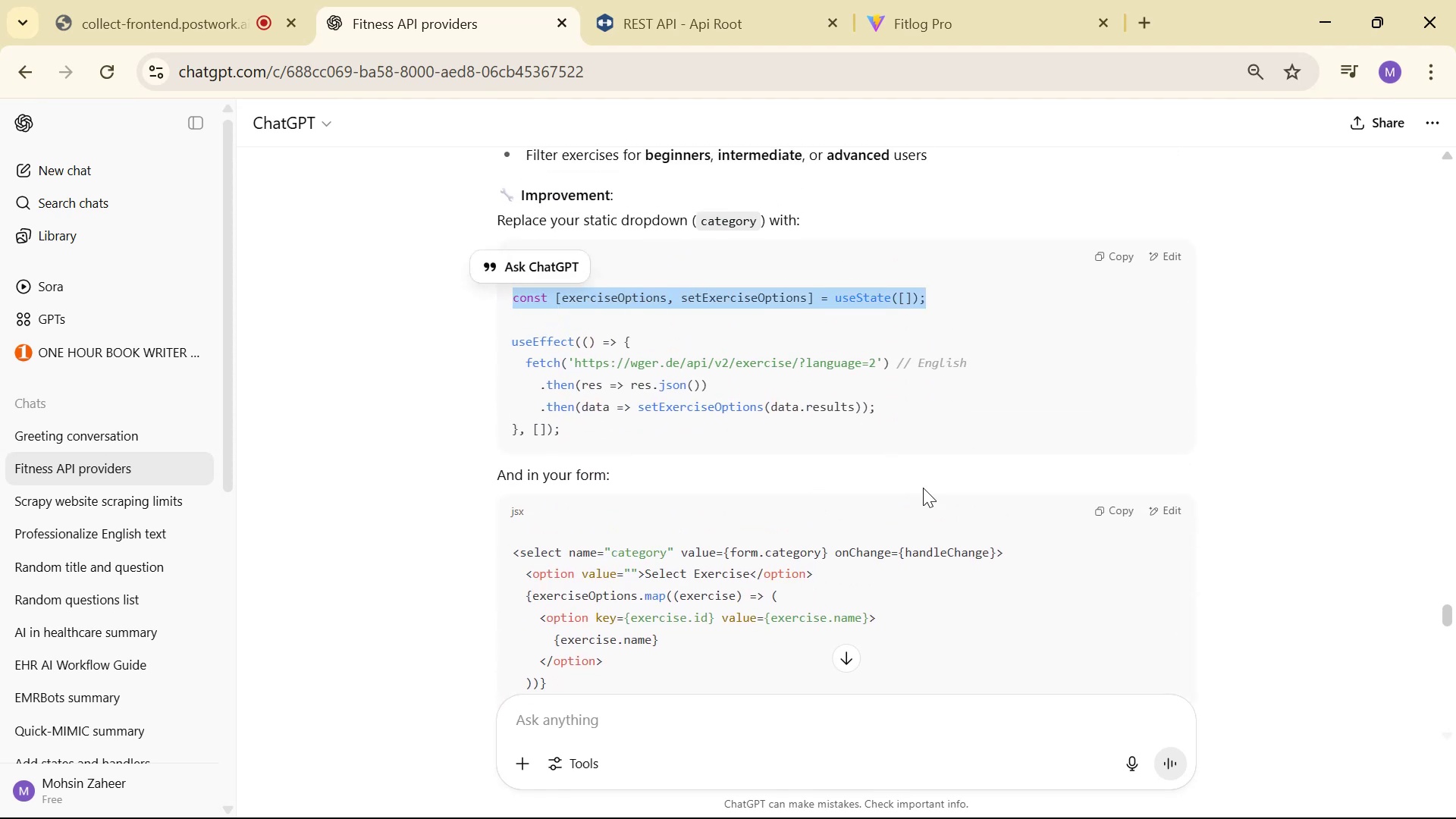 
scroll: coordinate [971, 457], scroll_direction: none, amount: 0.0
 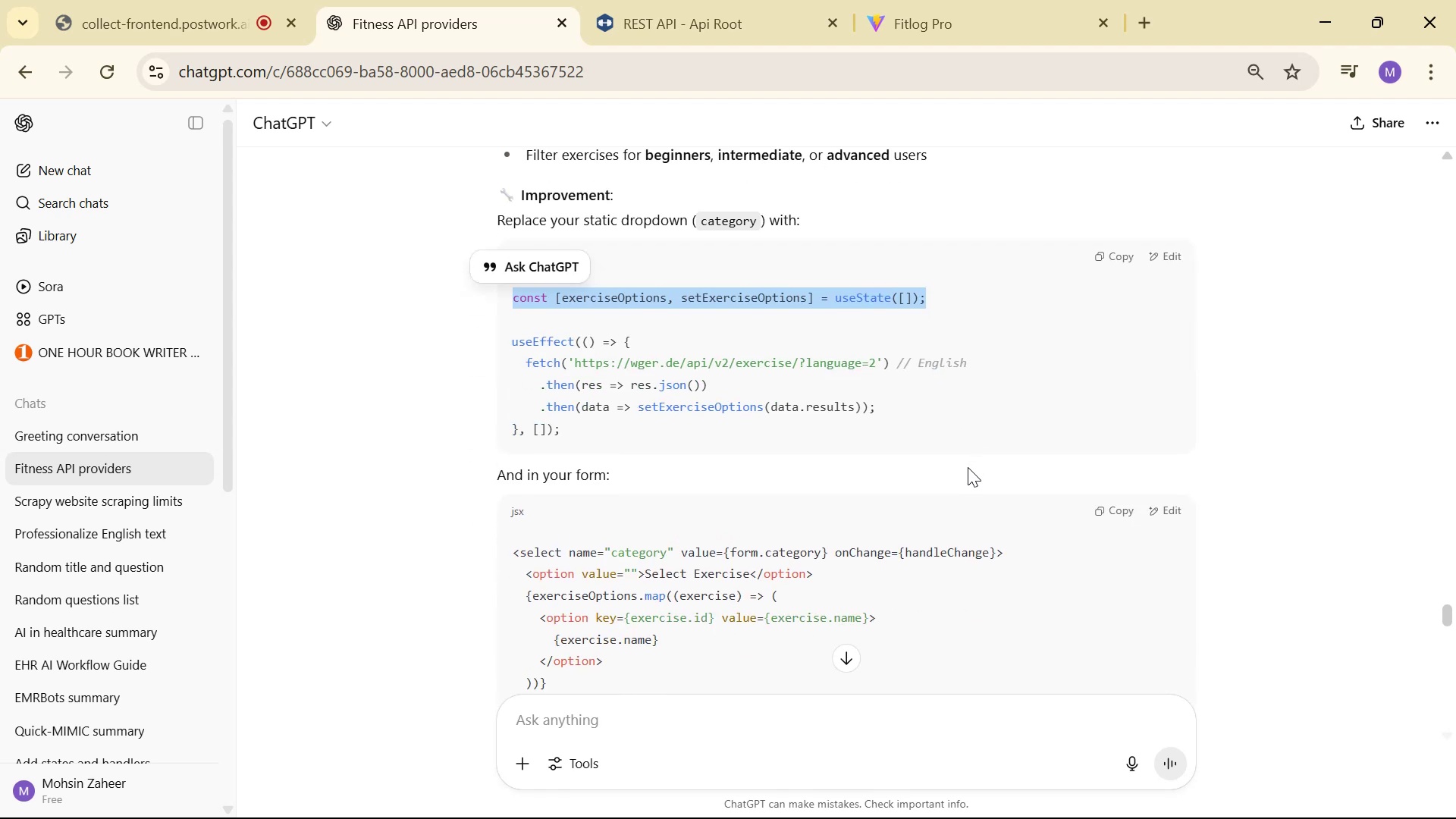 
left_click([968, 466])
 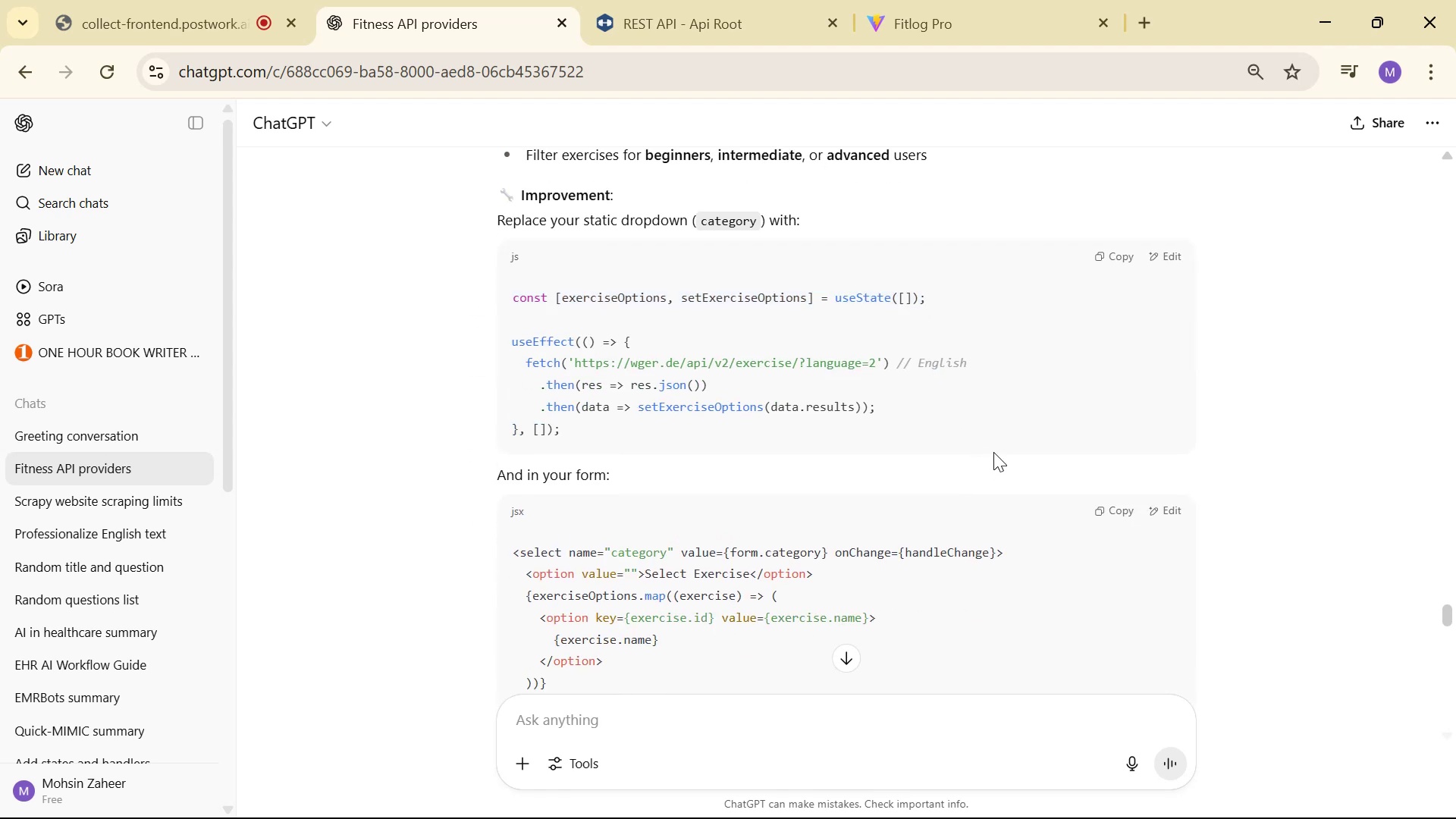 
key(Alt+Tab)
 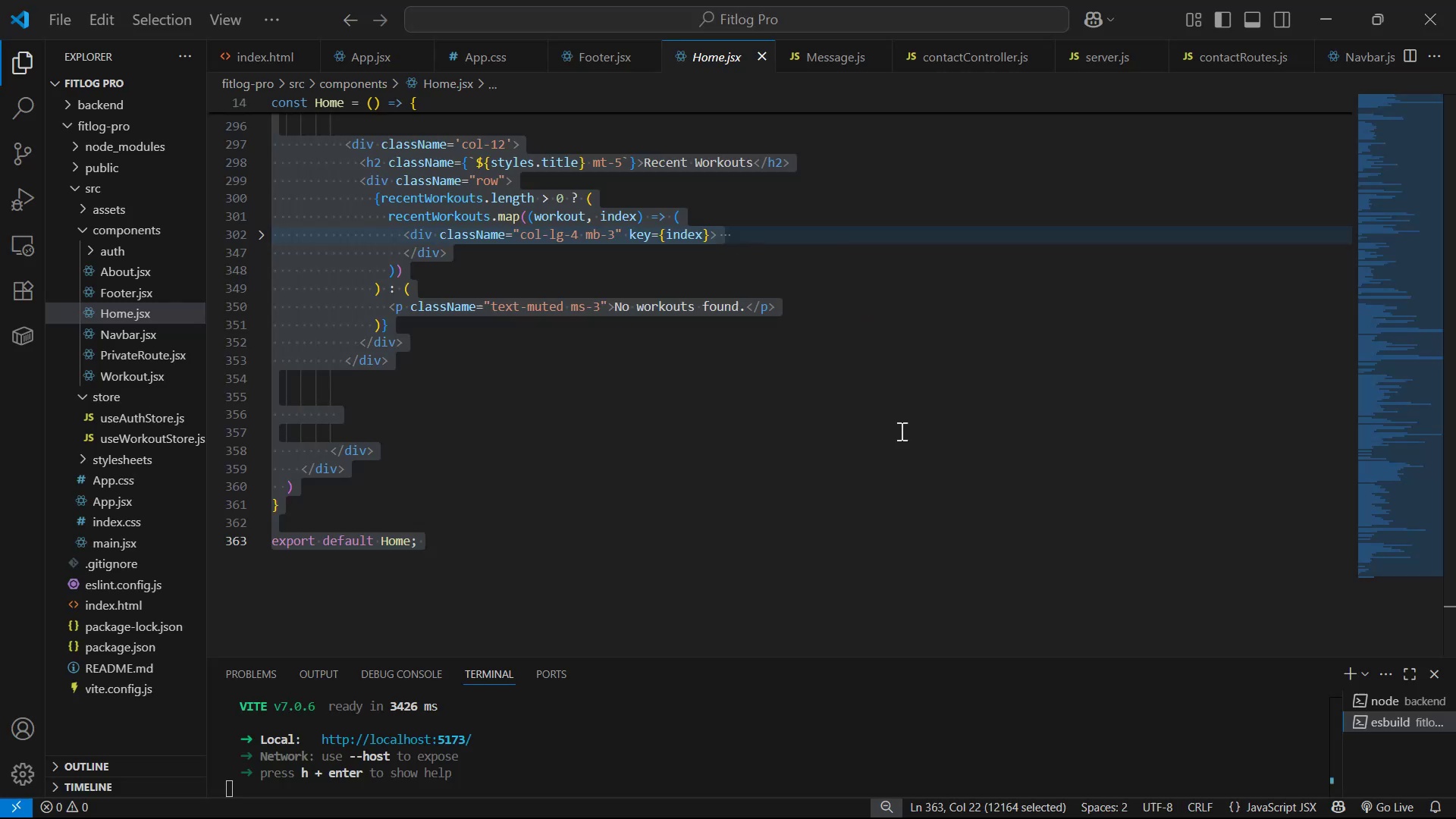 
scroll: coordinate [871, 444], scroll_direction: up, amount: 10.0
 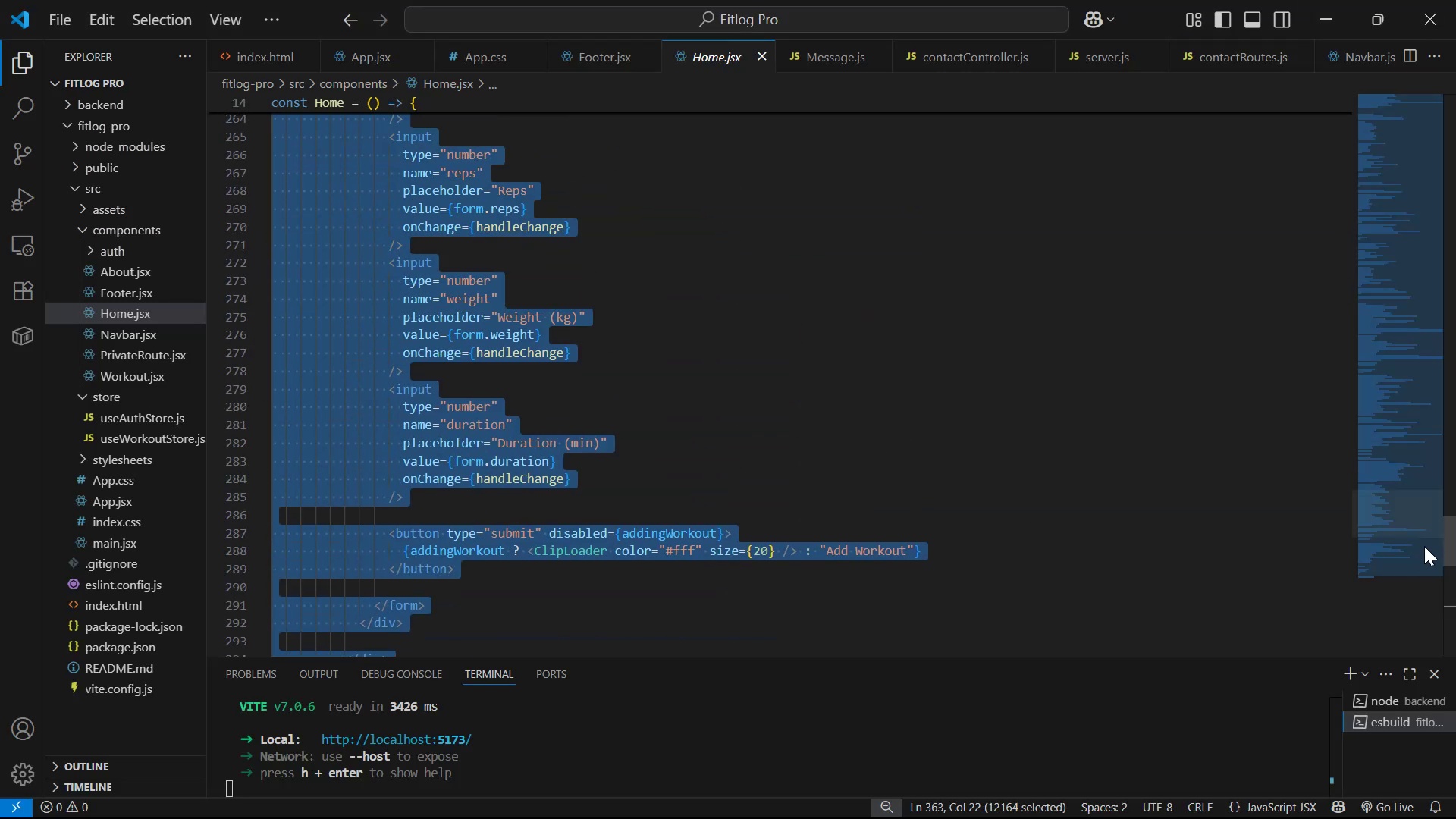 
left_click_drag(start_coordinate=[1455, 544], to_coordinate=[1455, 67])
 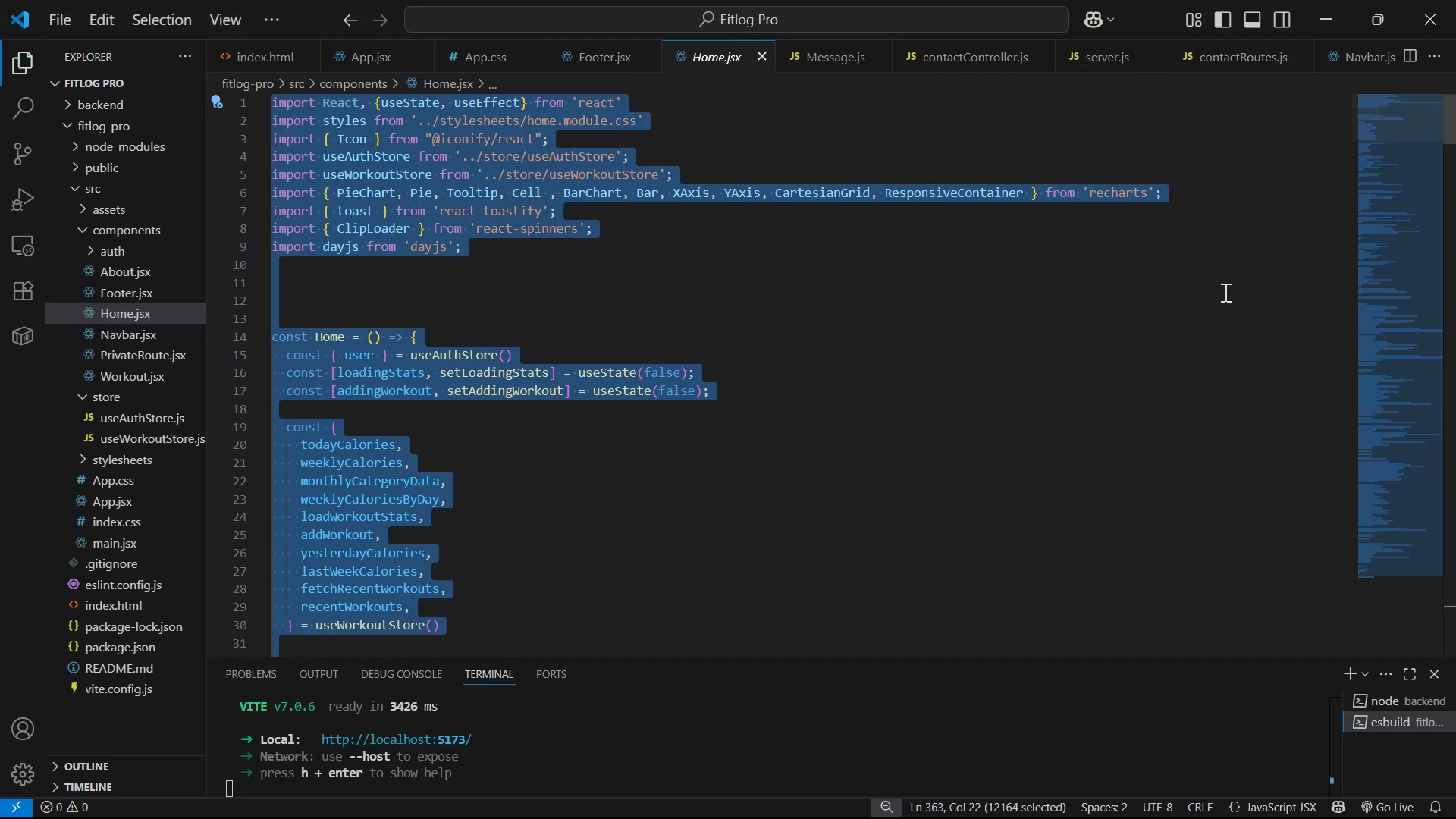 
scroll: coordinate [827, 453], scroll_direction: down, amount: 2.0
 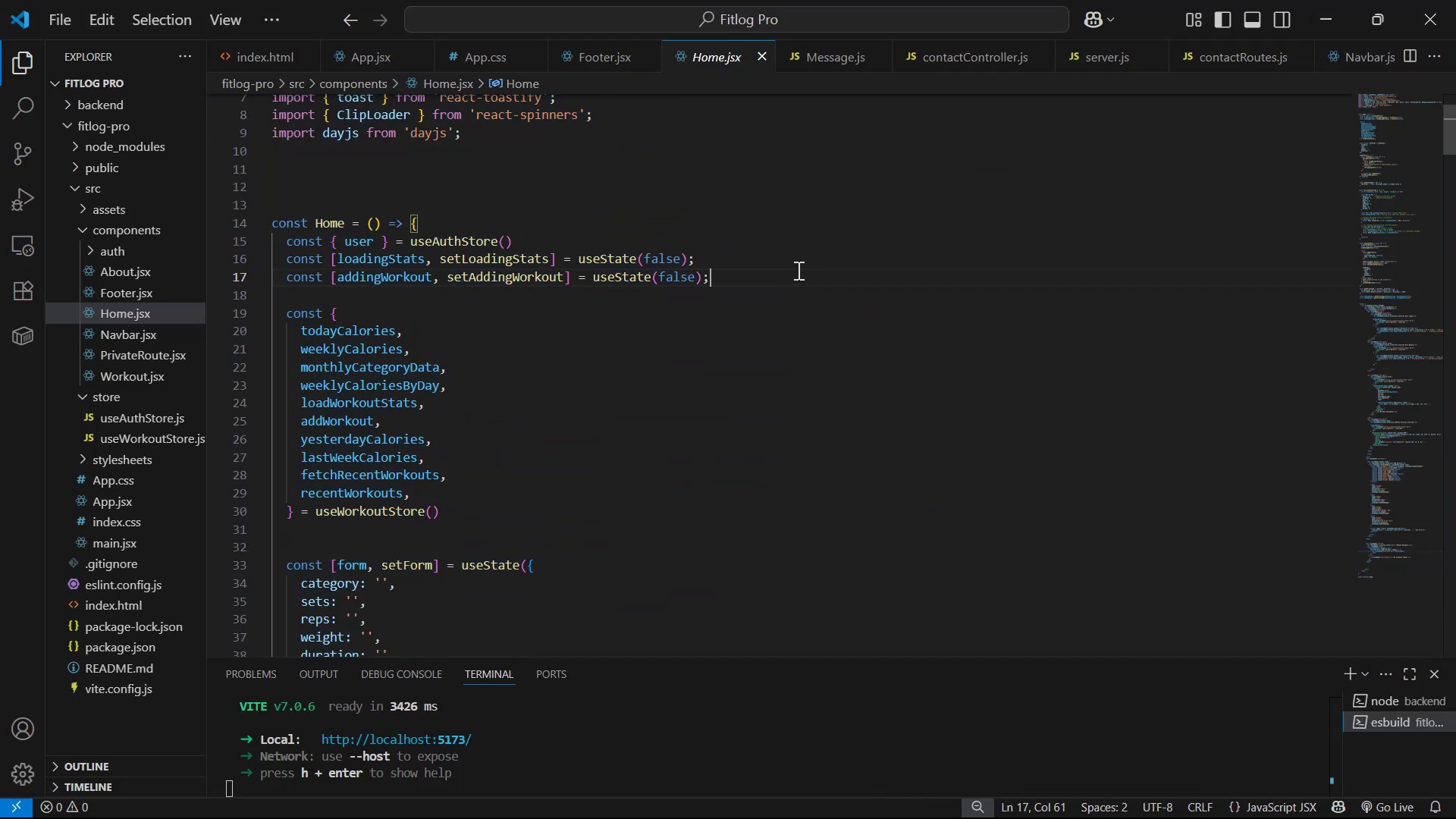 
double_click([794, 283])
 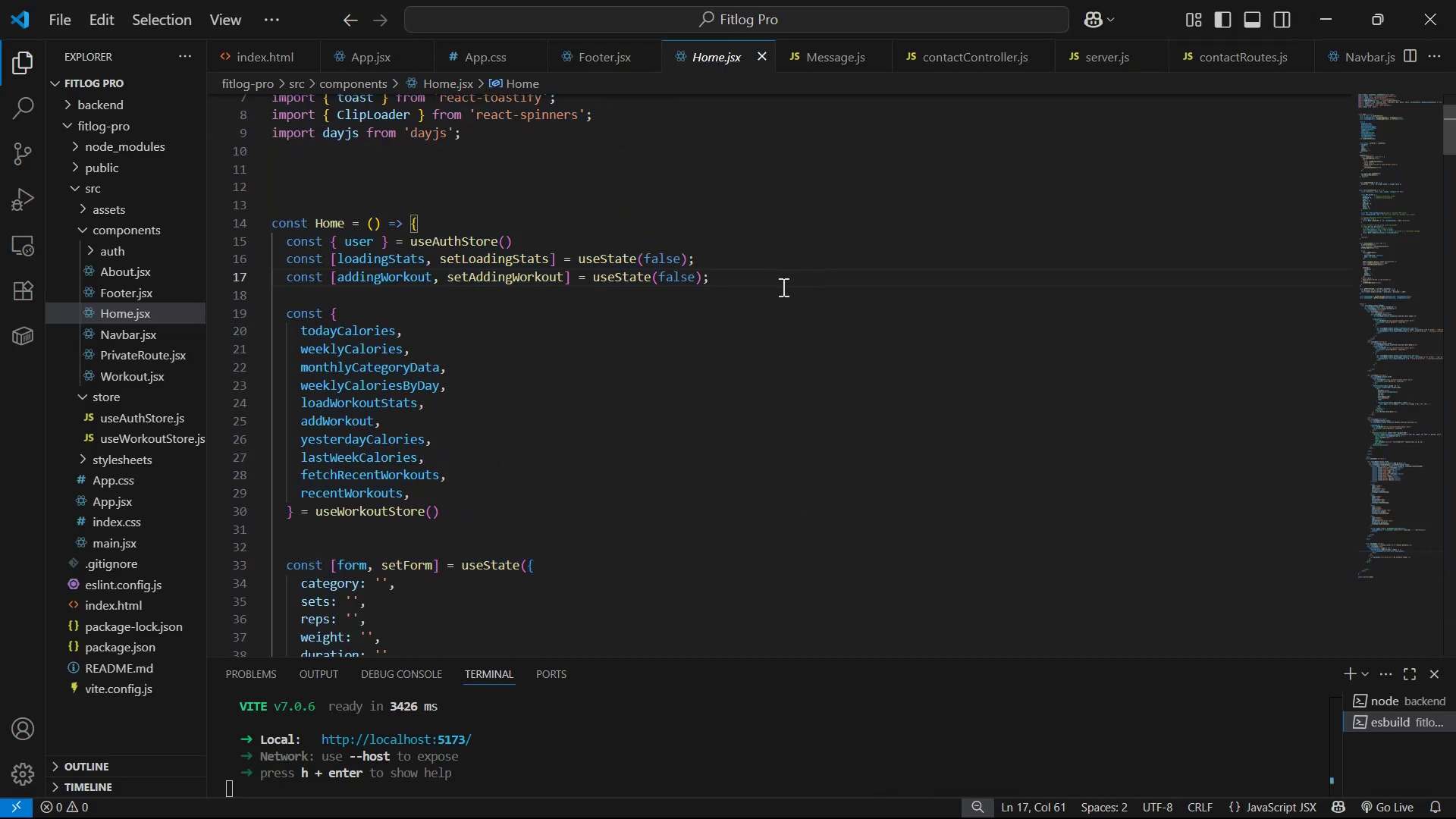 
key(Enter)
 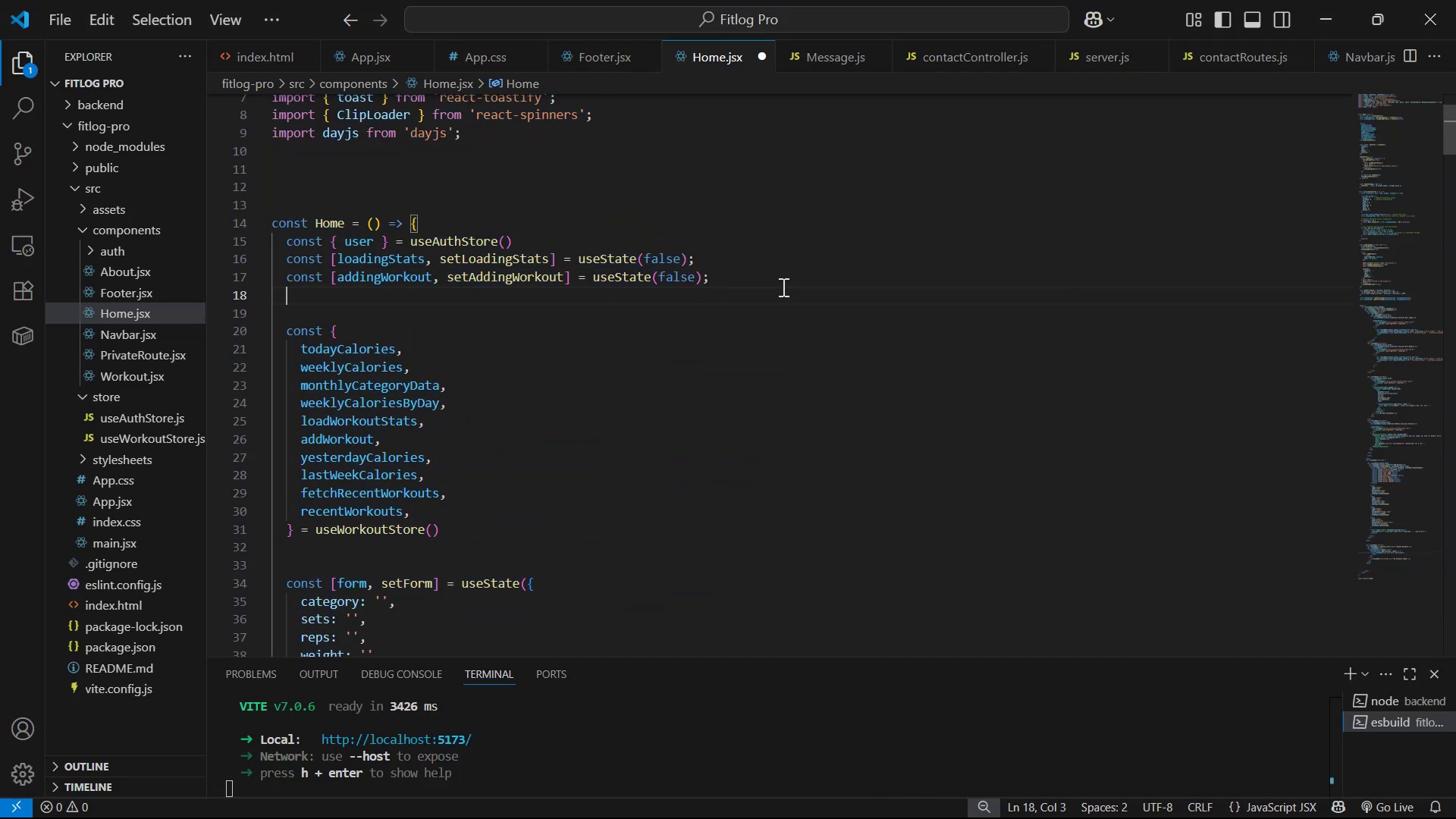 
key(Control+V)
 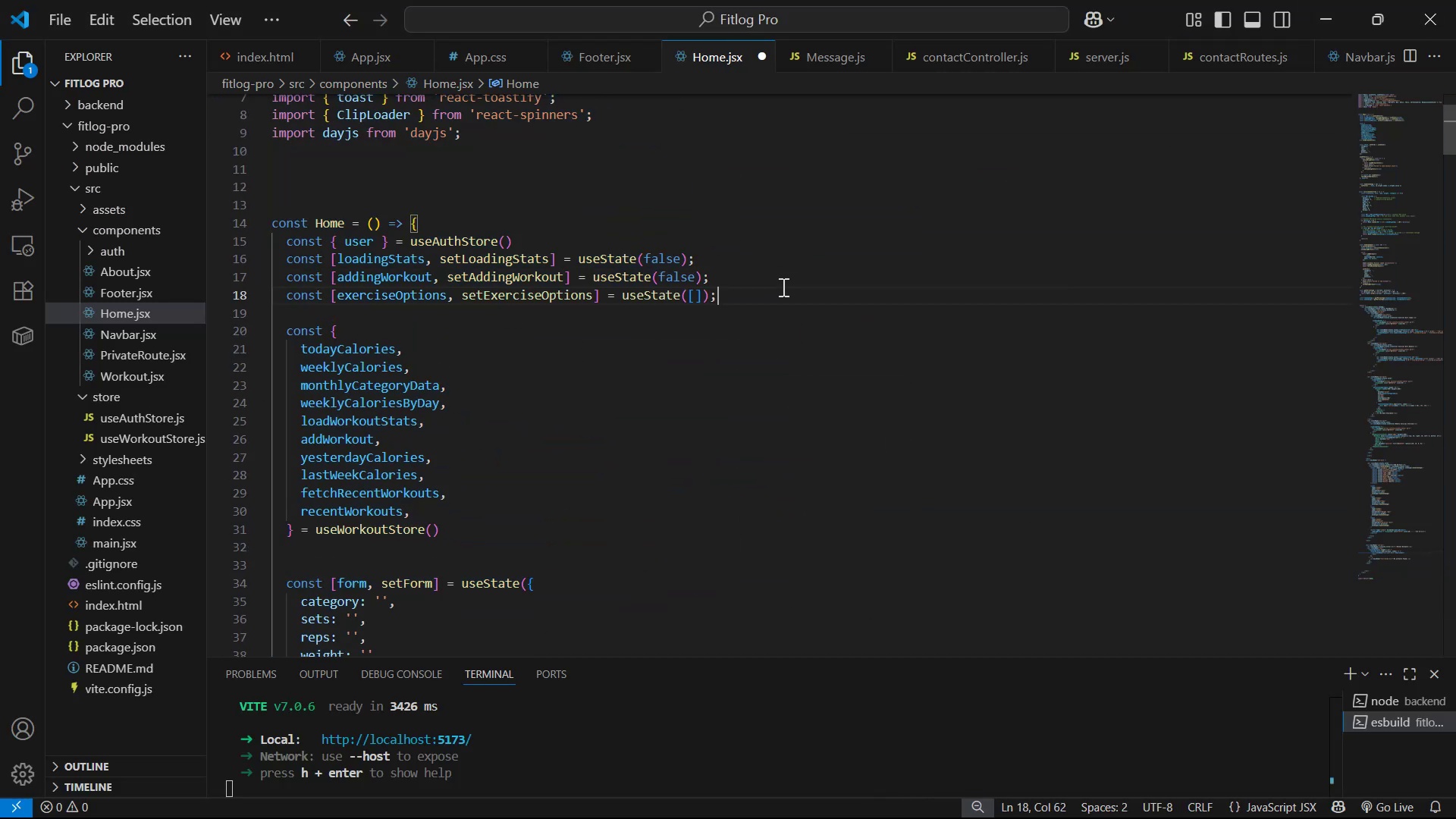 
key(Control+ControlLeft)
 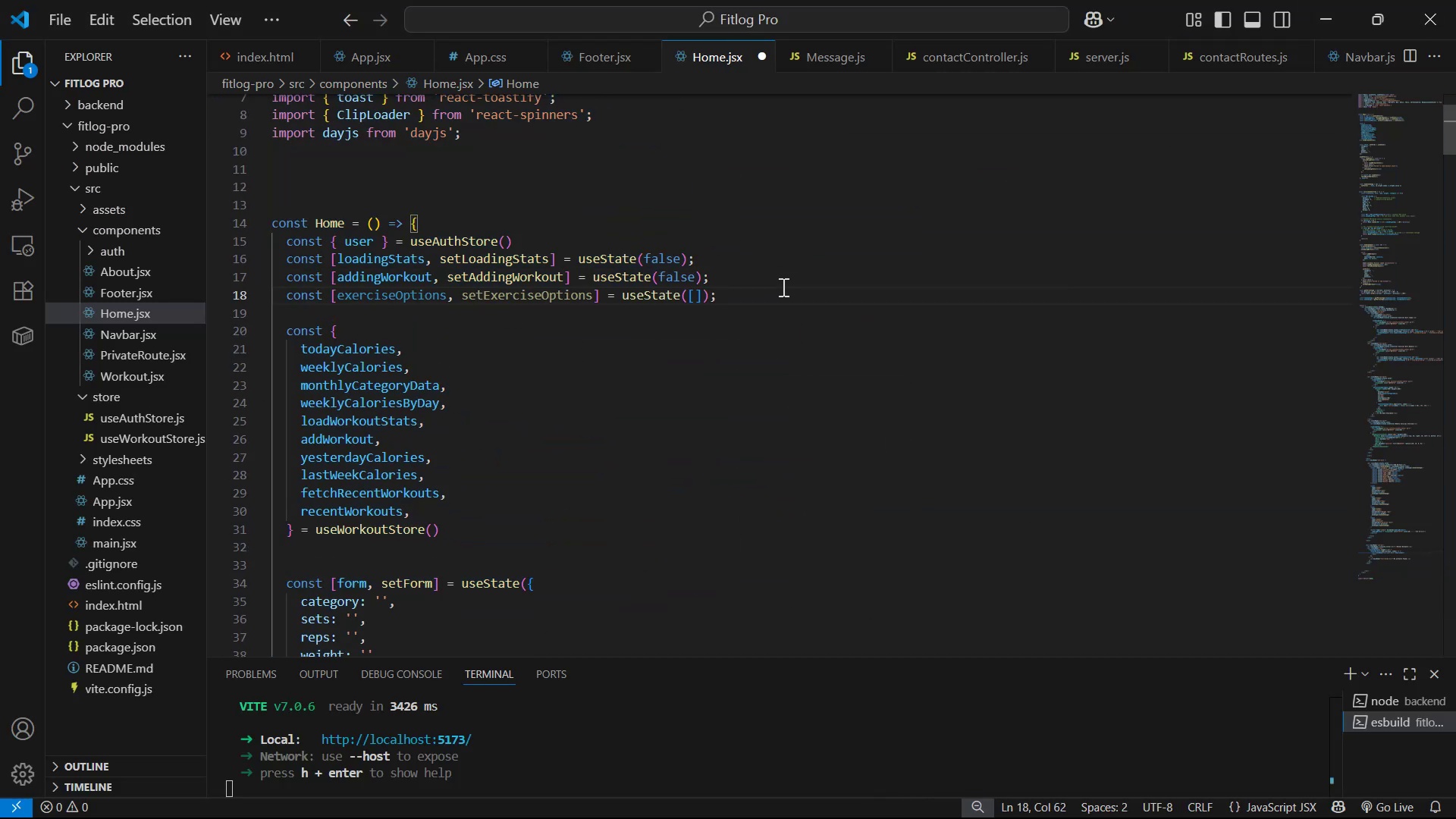 
key(Alt+AltLeft)
 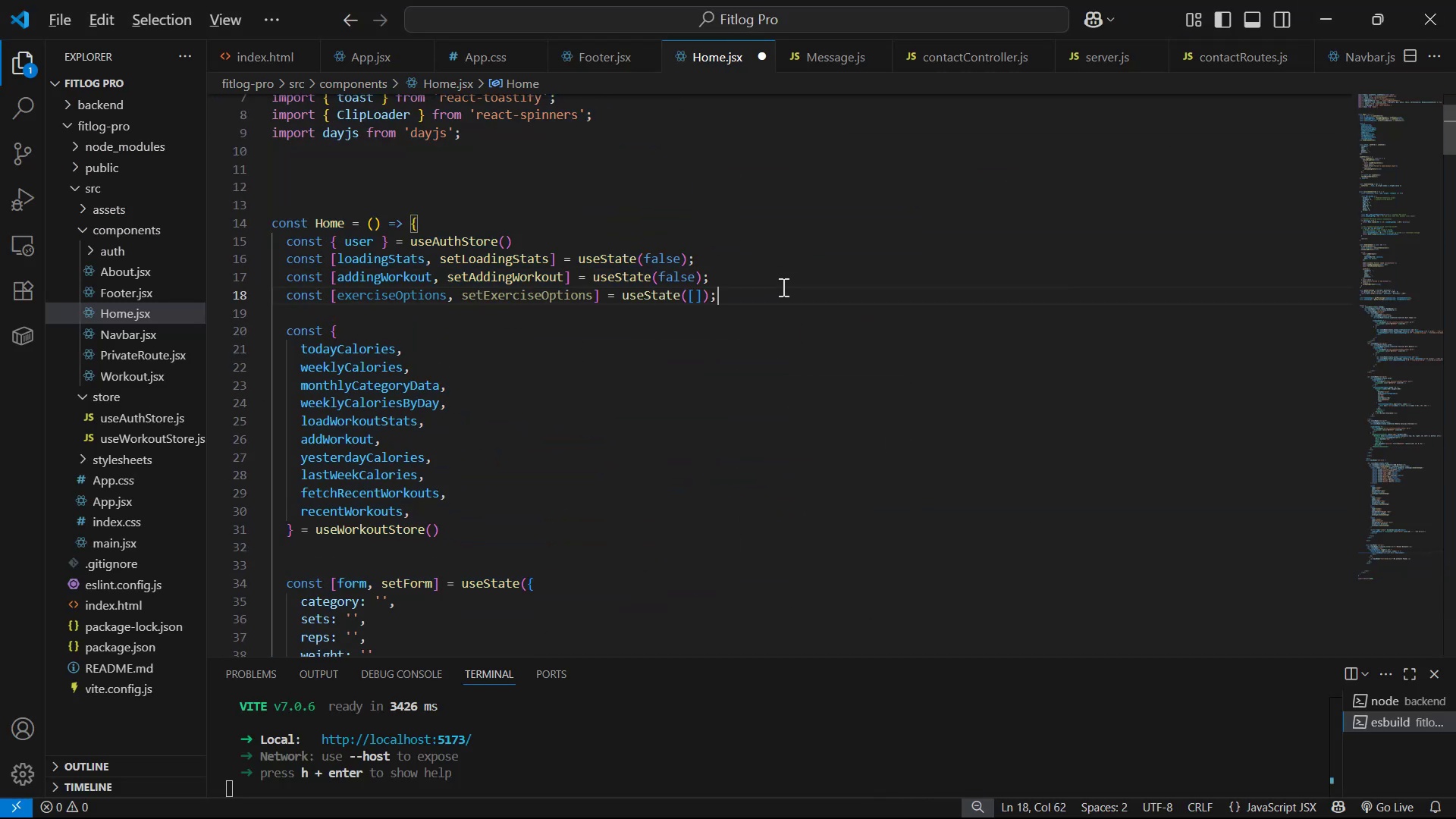 
key(Alt+Tab)
 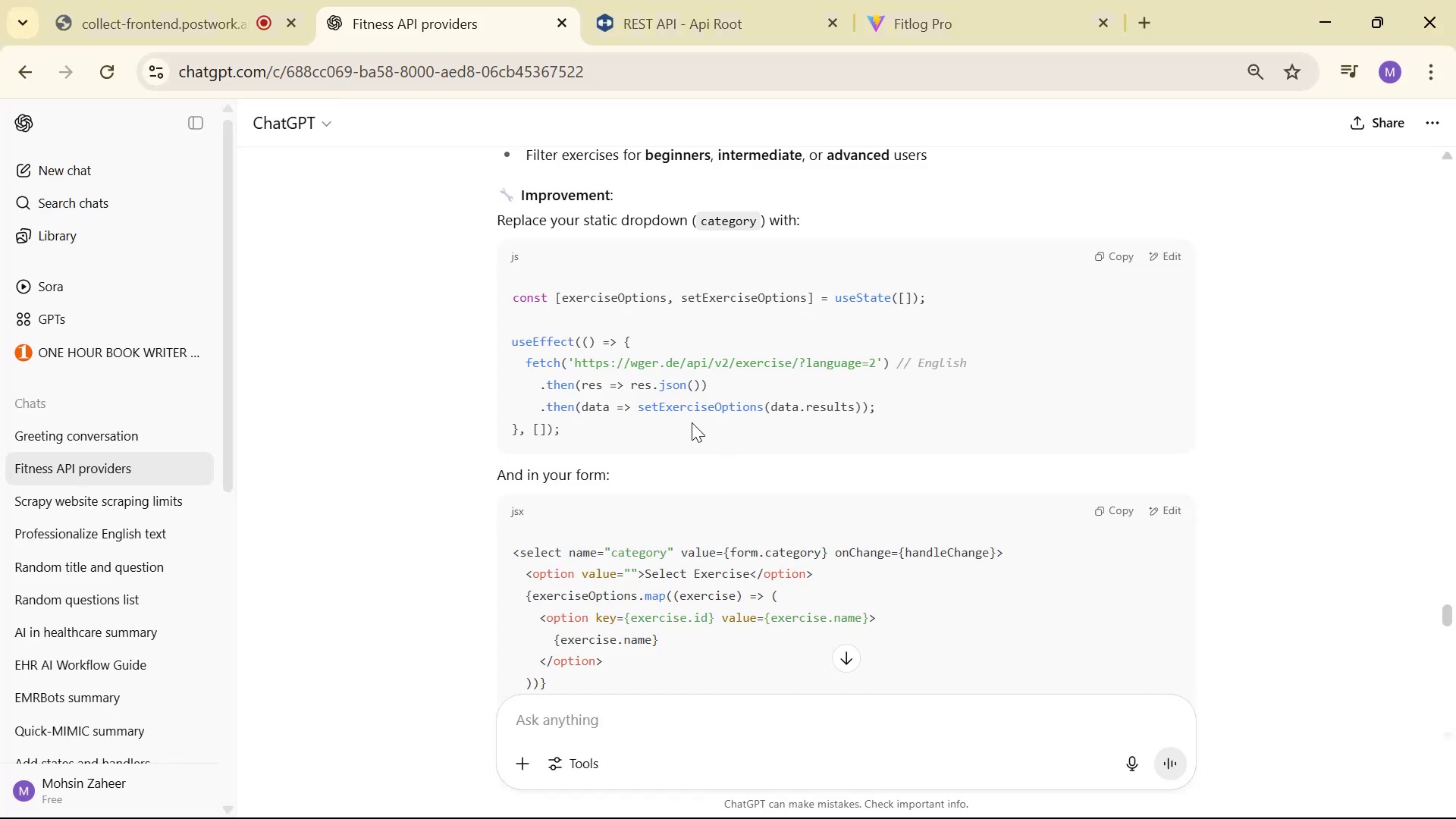 
left_click_drag(start_coordinate=[632, 435], to_coordinate=[471, 346])
 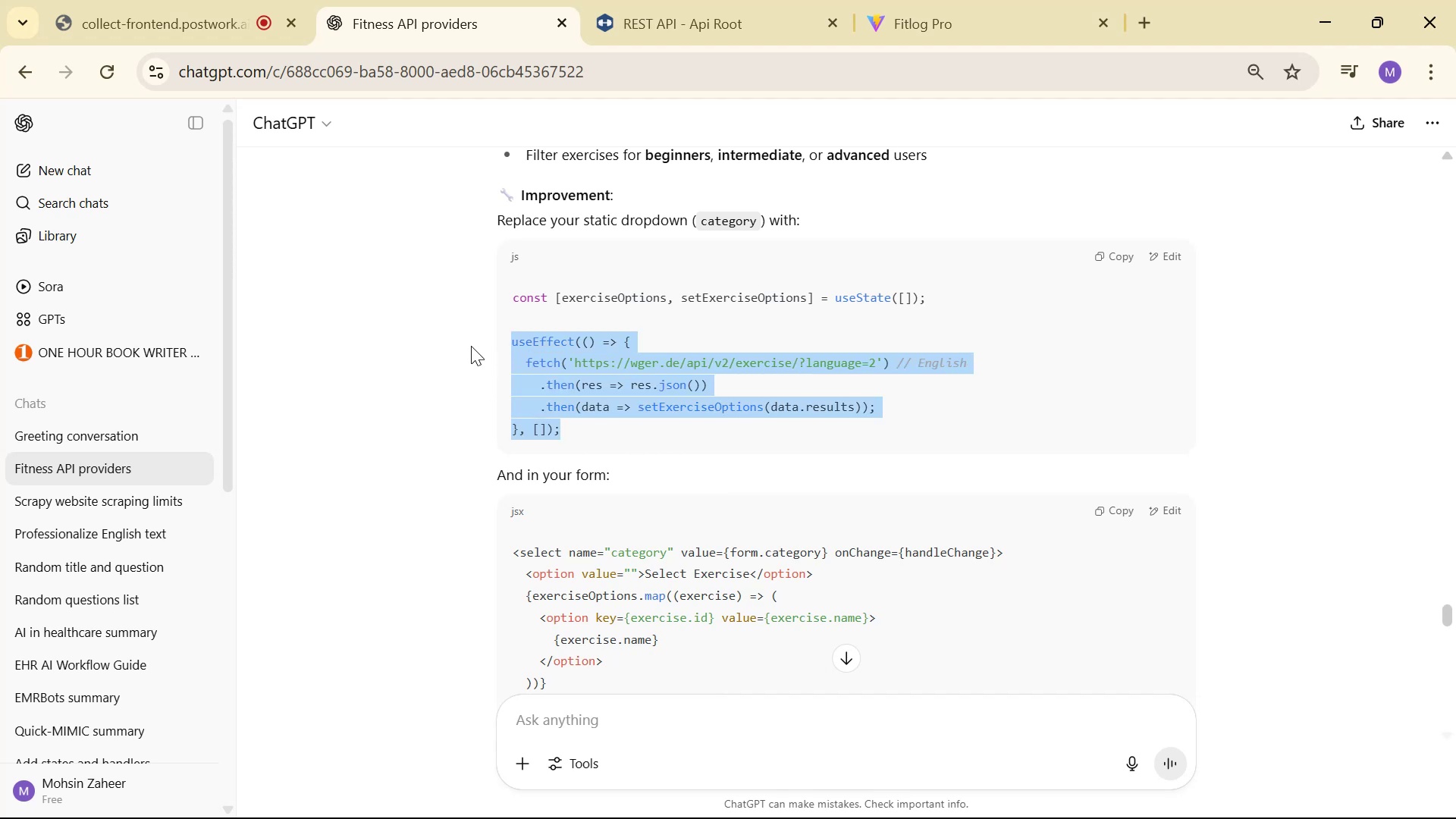 
key(Control+ControlLeft)
 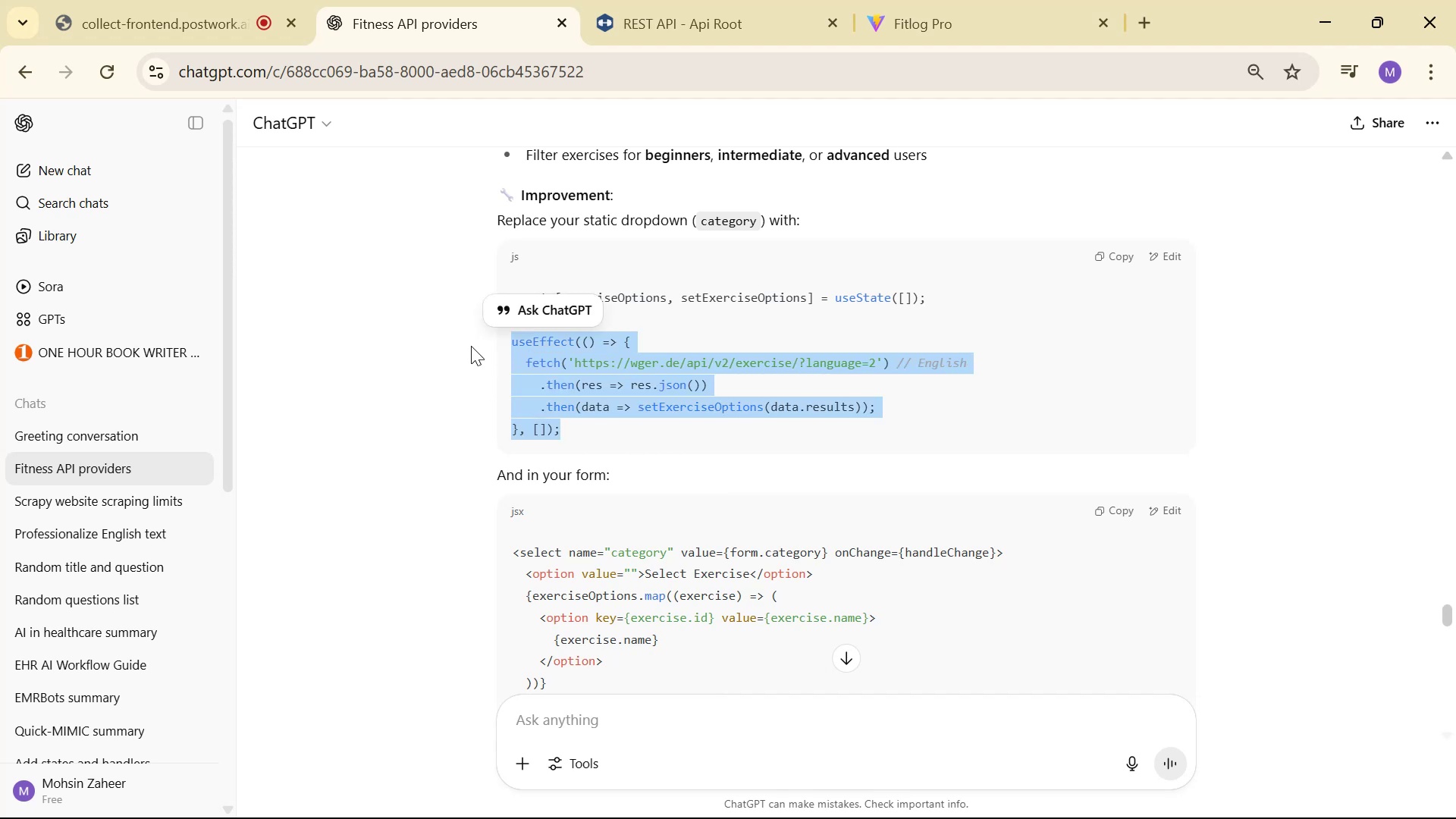 
key(Control+C)
 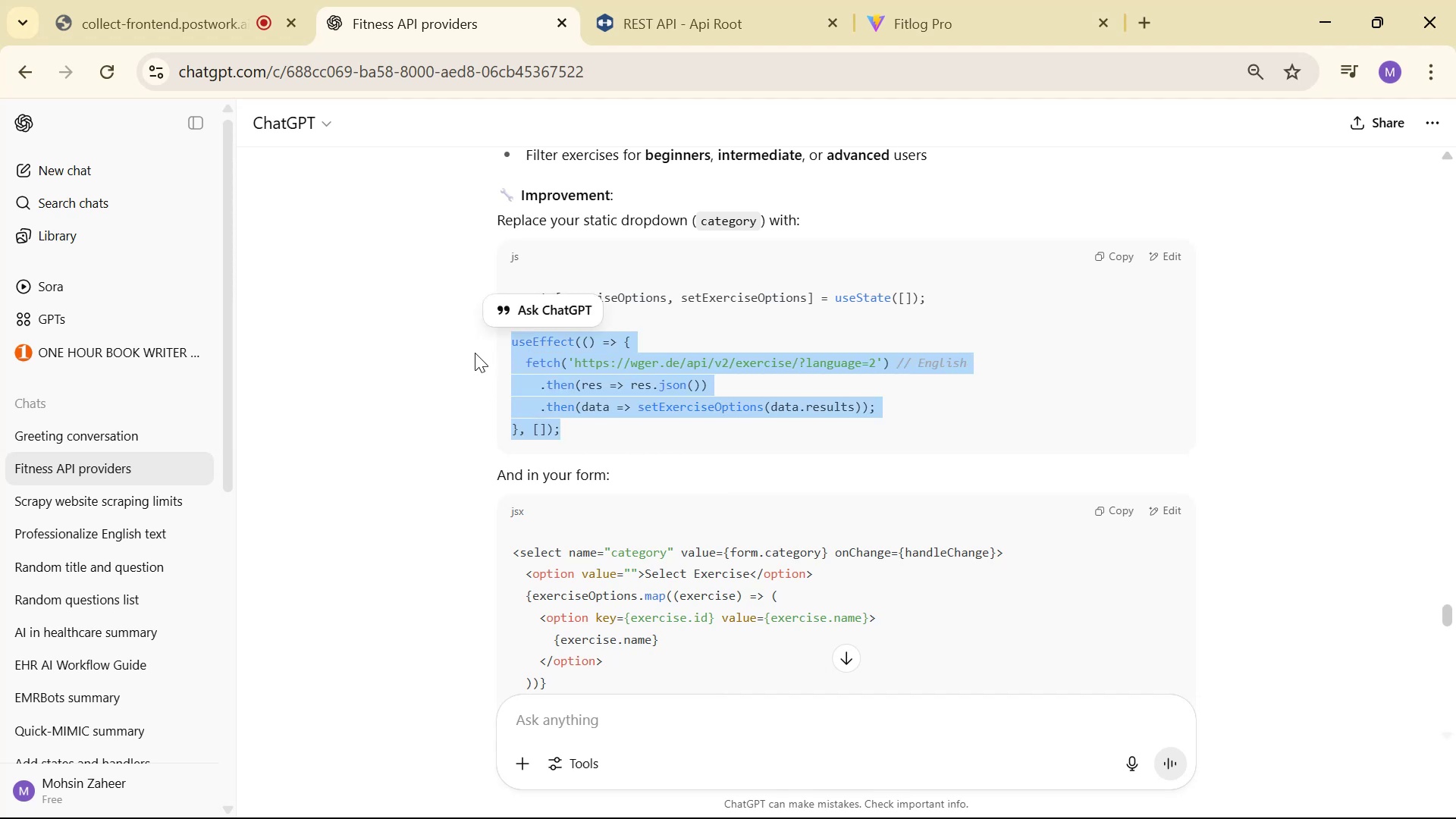 
key(Alt+AltLeft)
 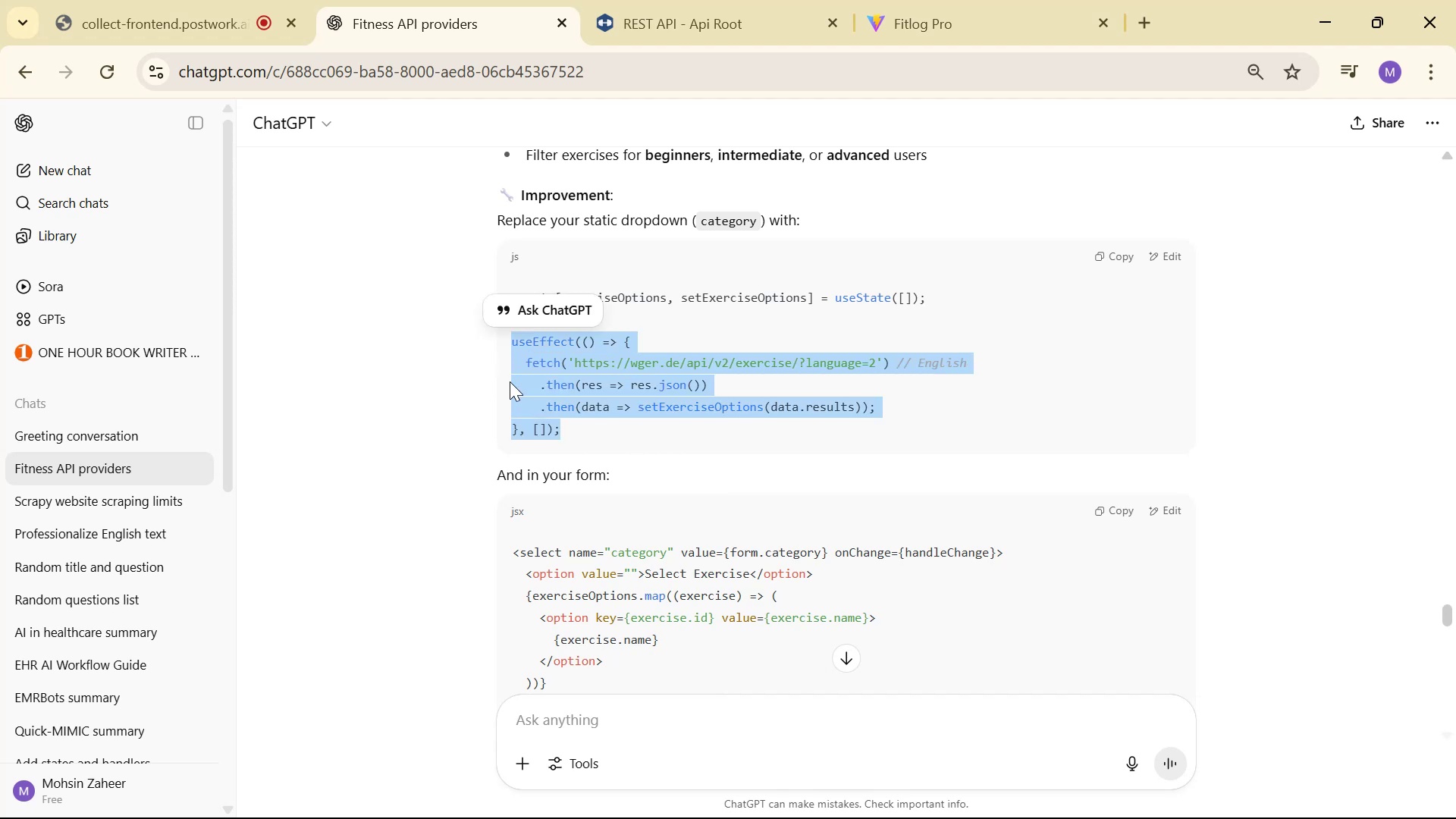 
key(Alt+Tab)
 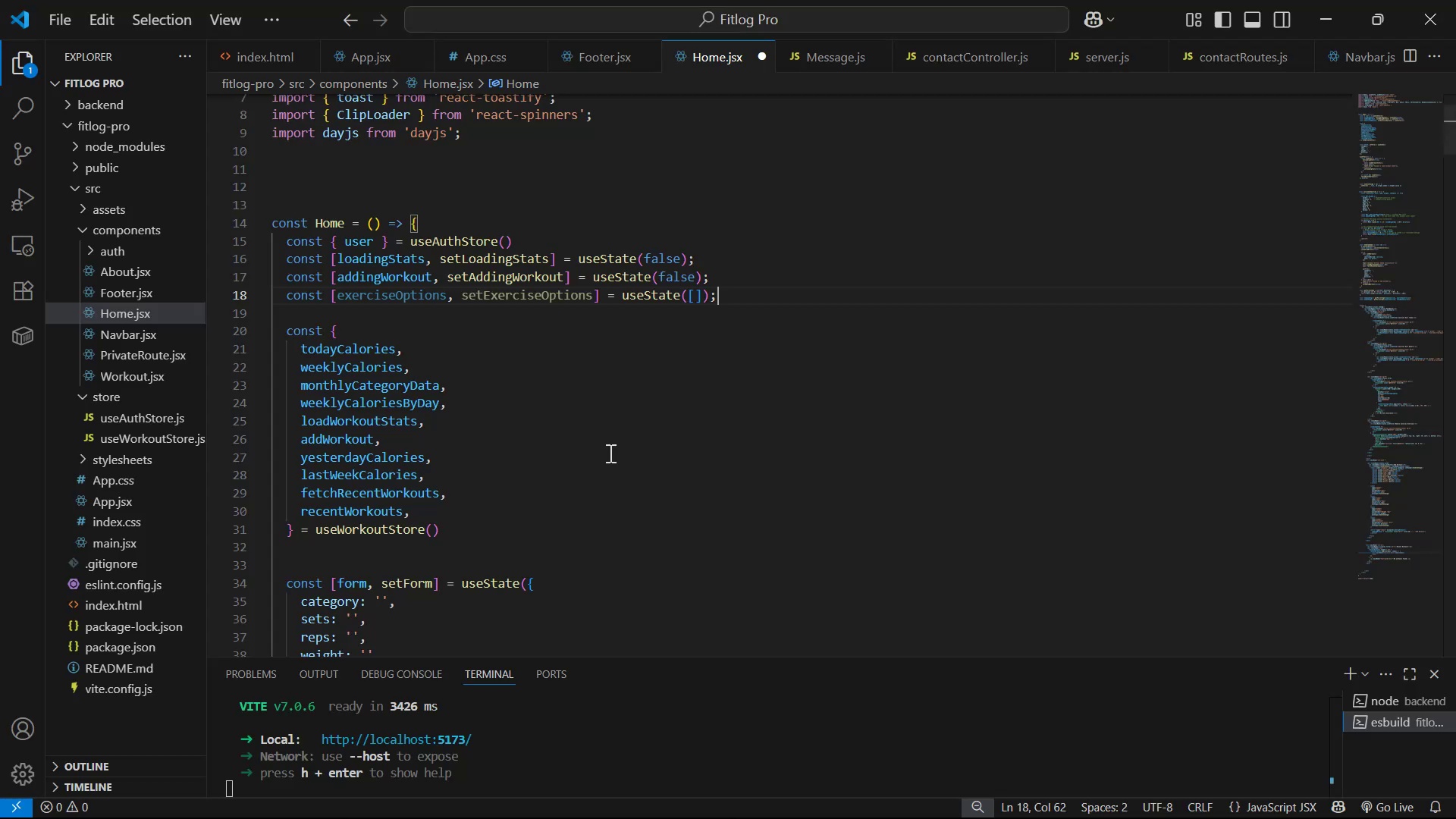 
scroll: coordinate [498, 366], scroll_direction: down, amount: 36.0
 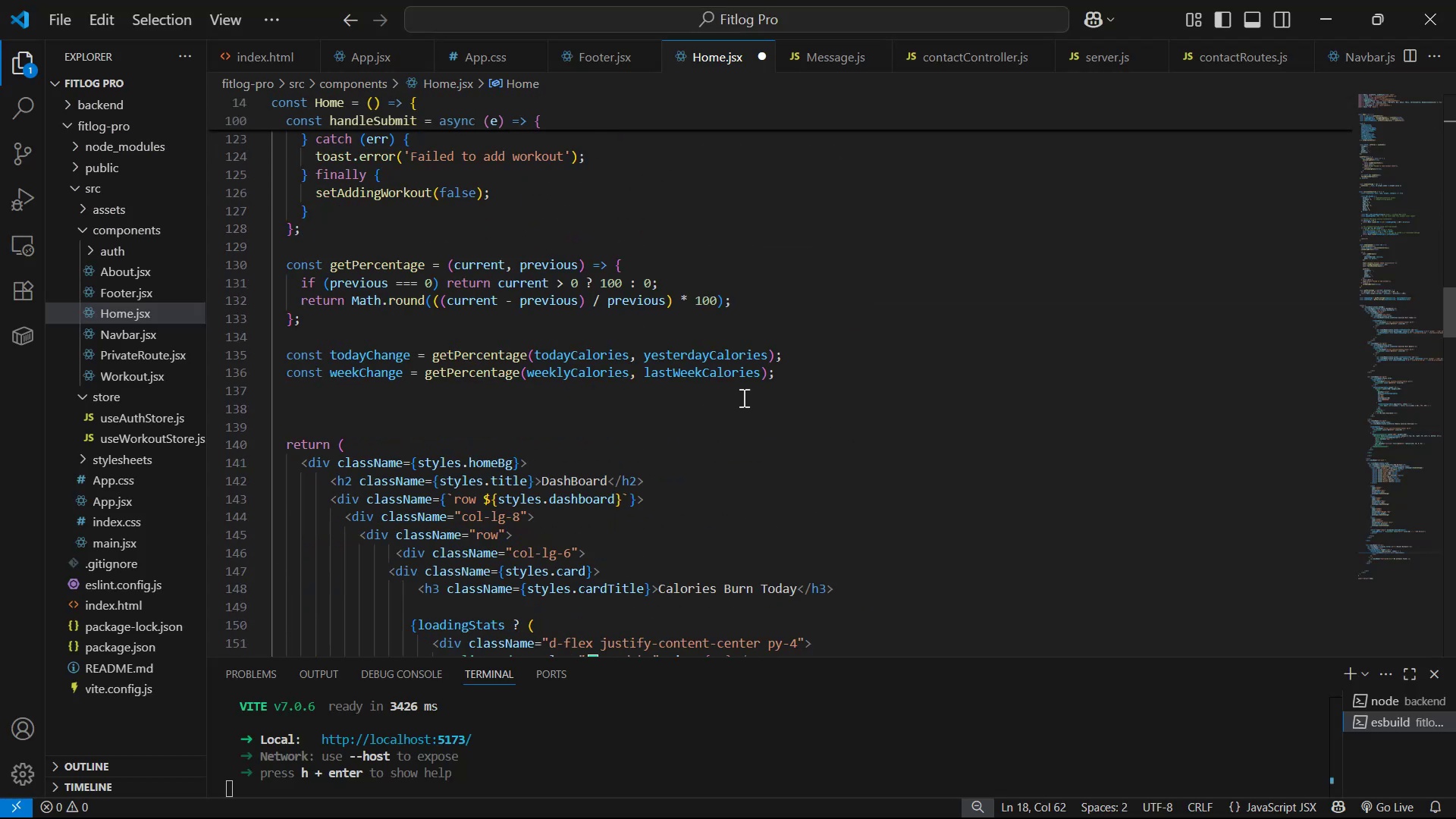 
left_click([783, 381])
 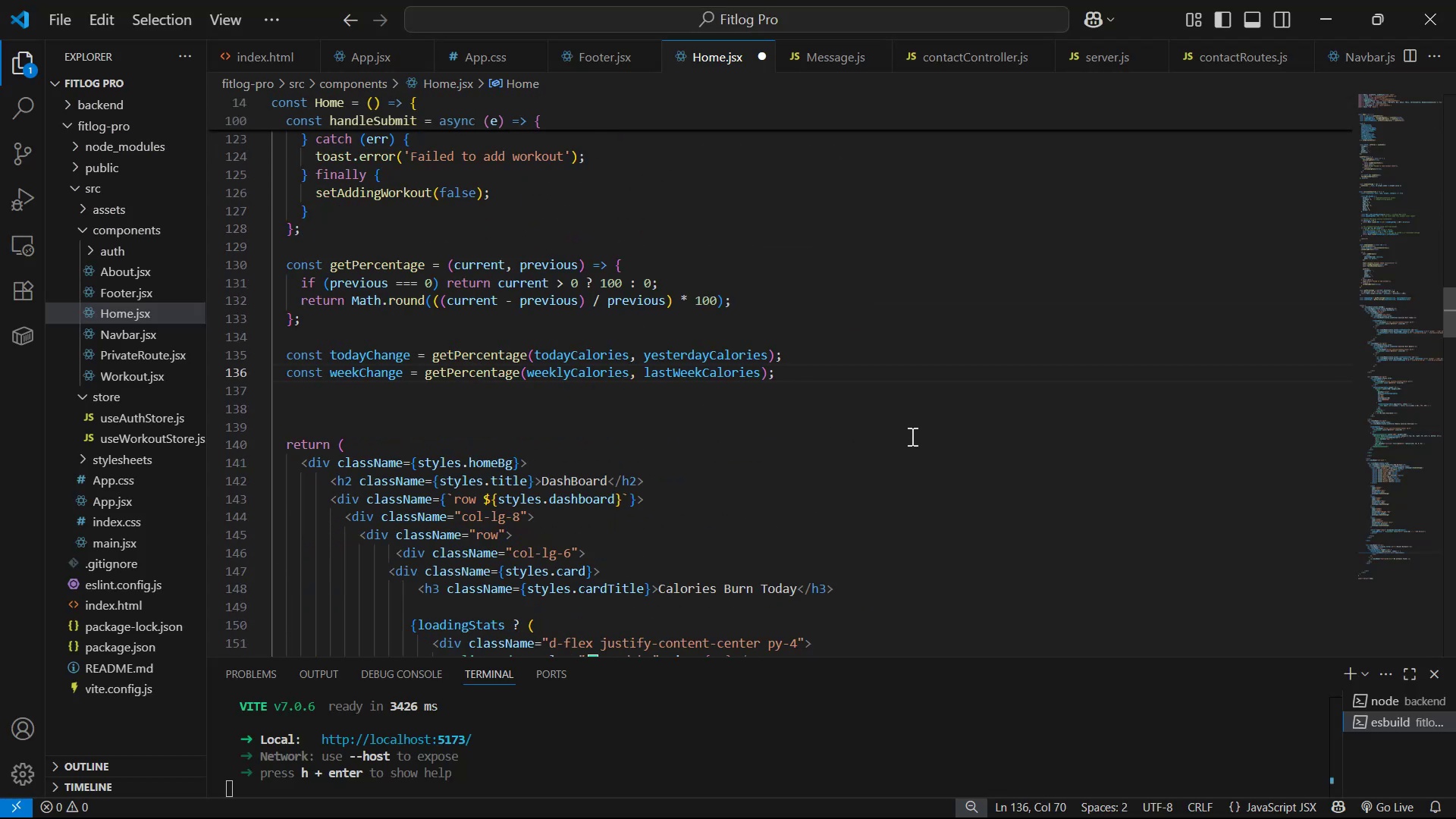 
key(Enter)
 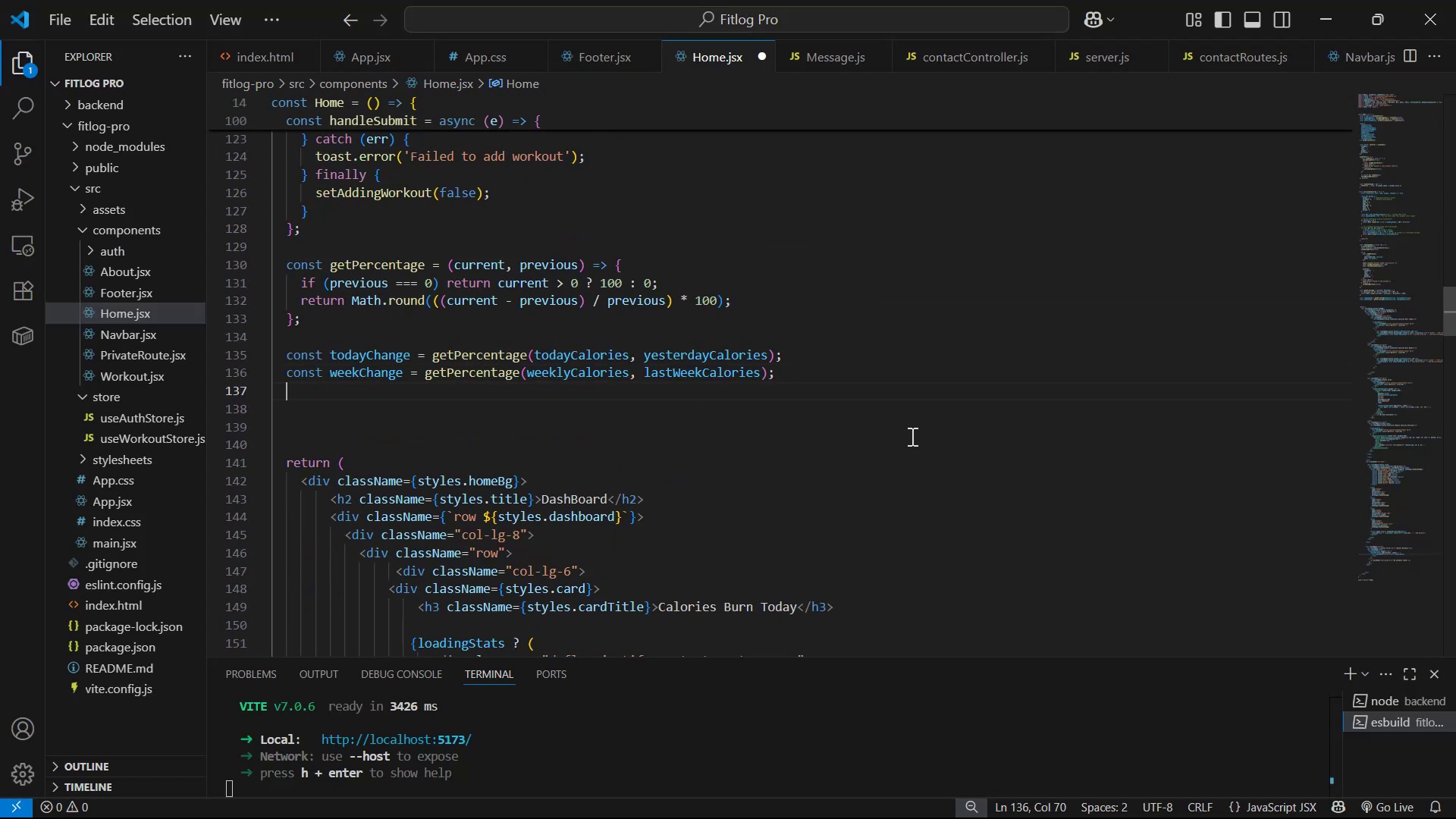 
key(Enter)
 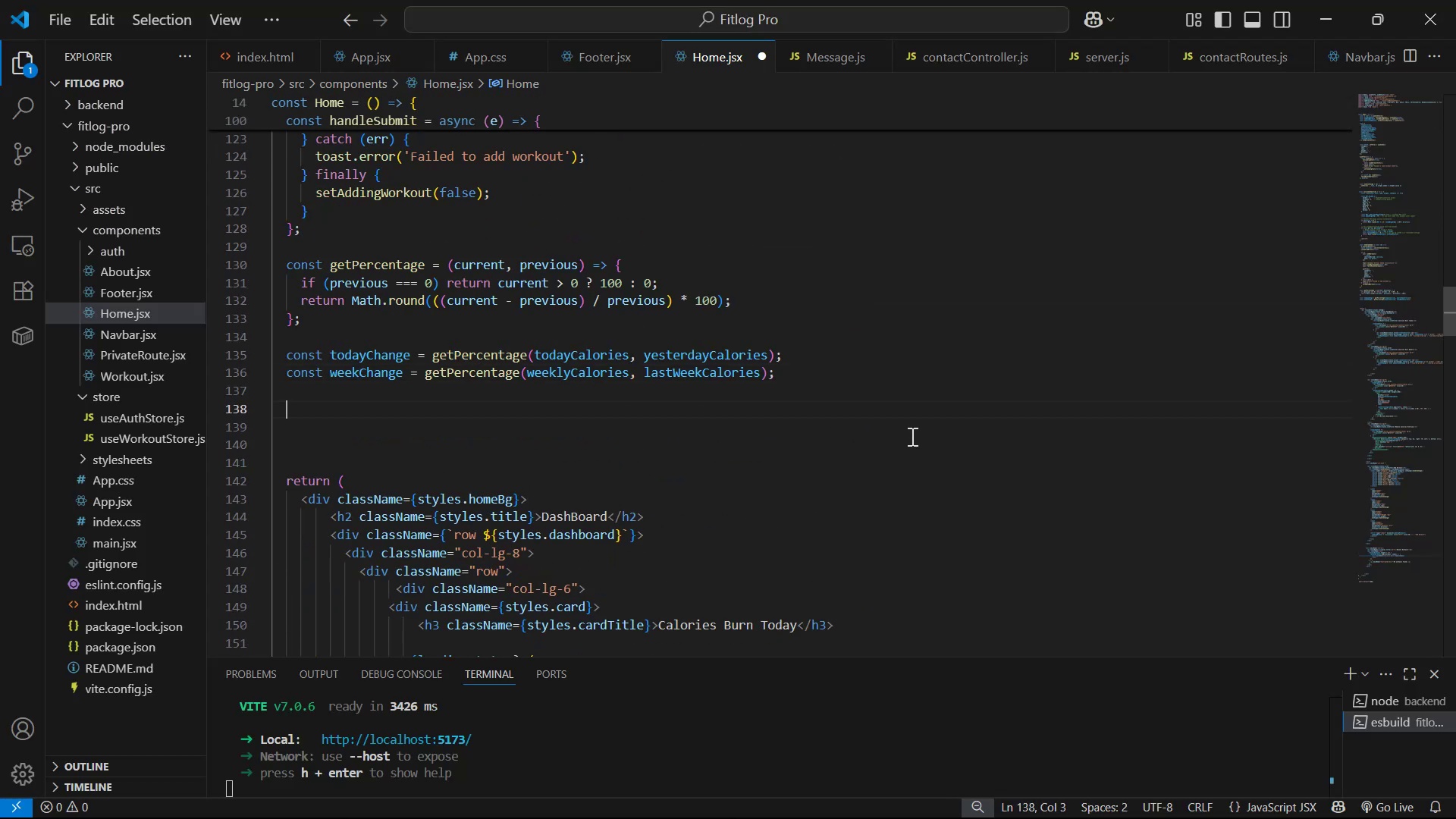 
key(Enter)
 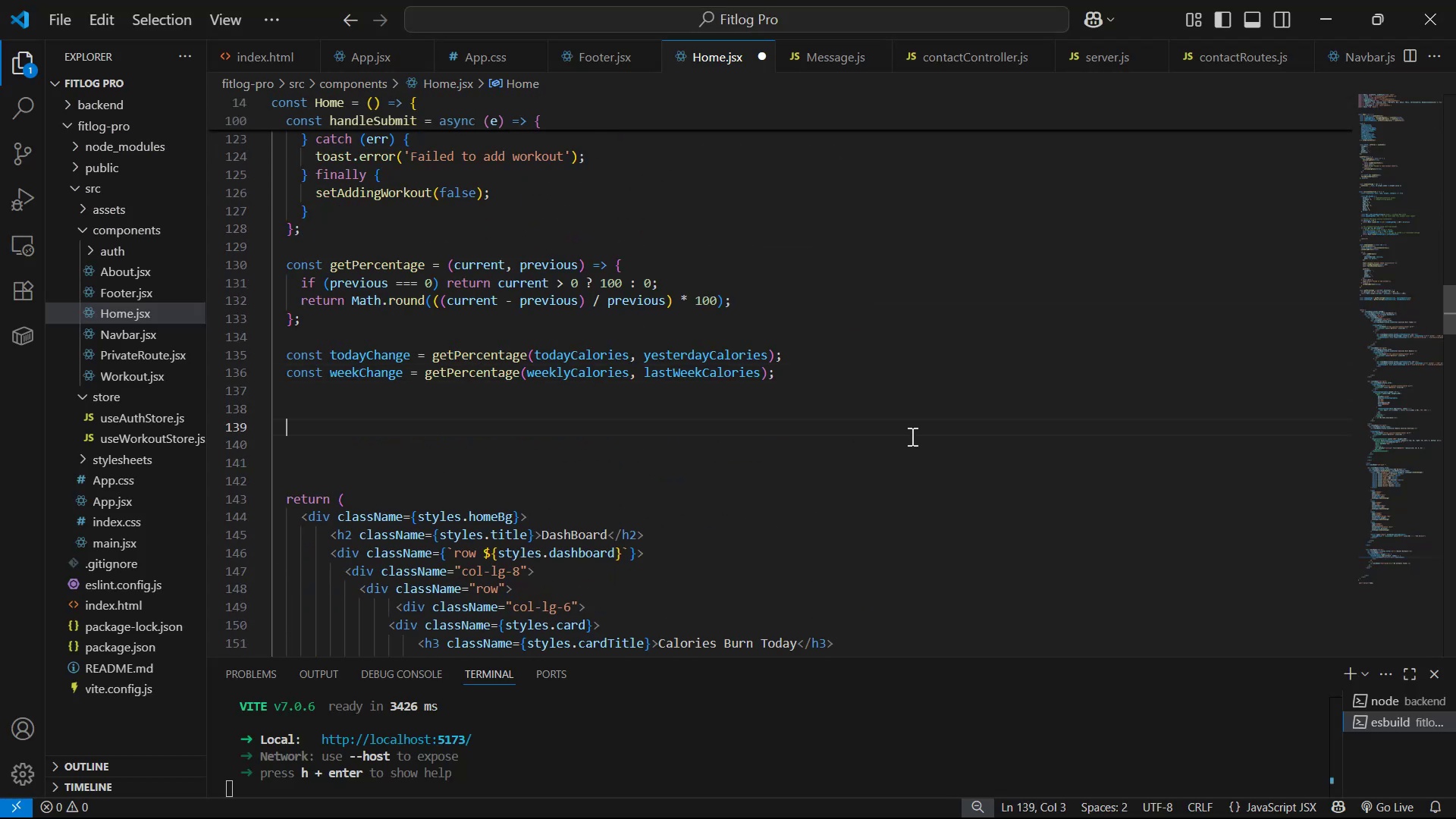 
key(Control+V)
 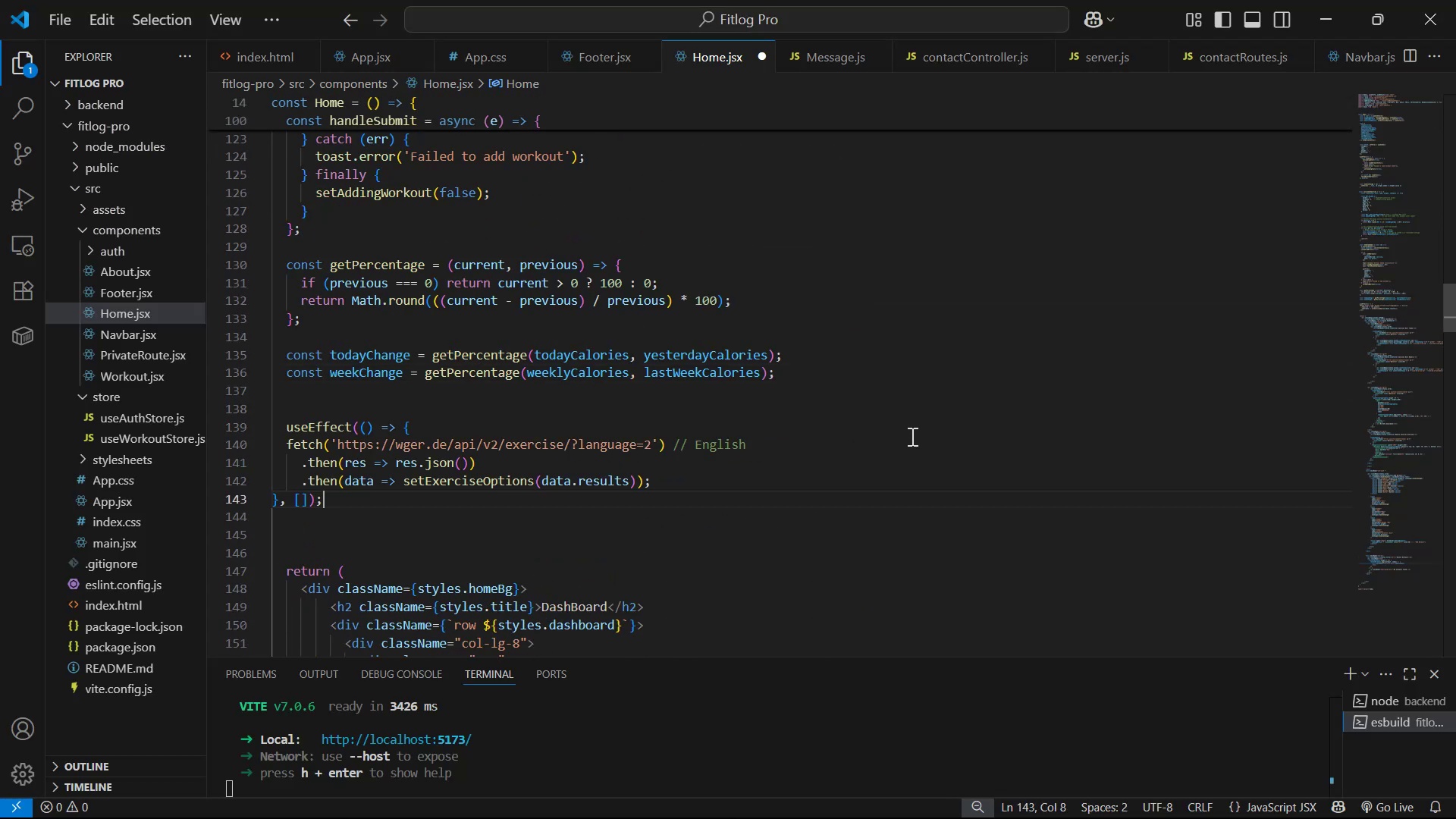 
key(Alt+AltLeft)
 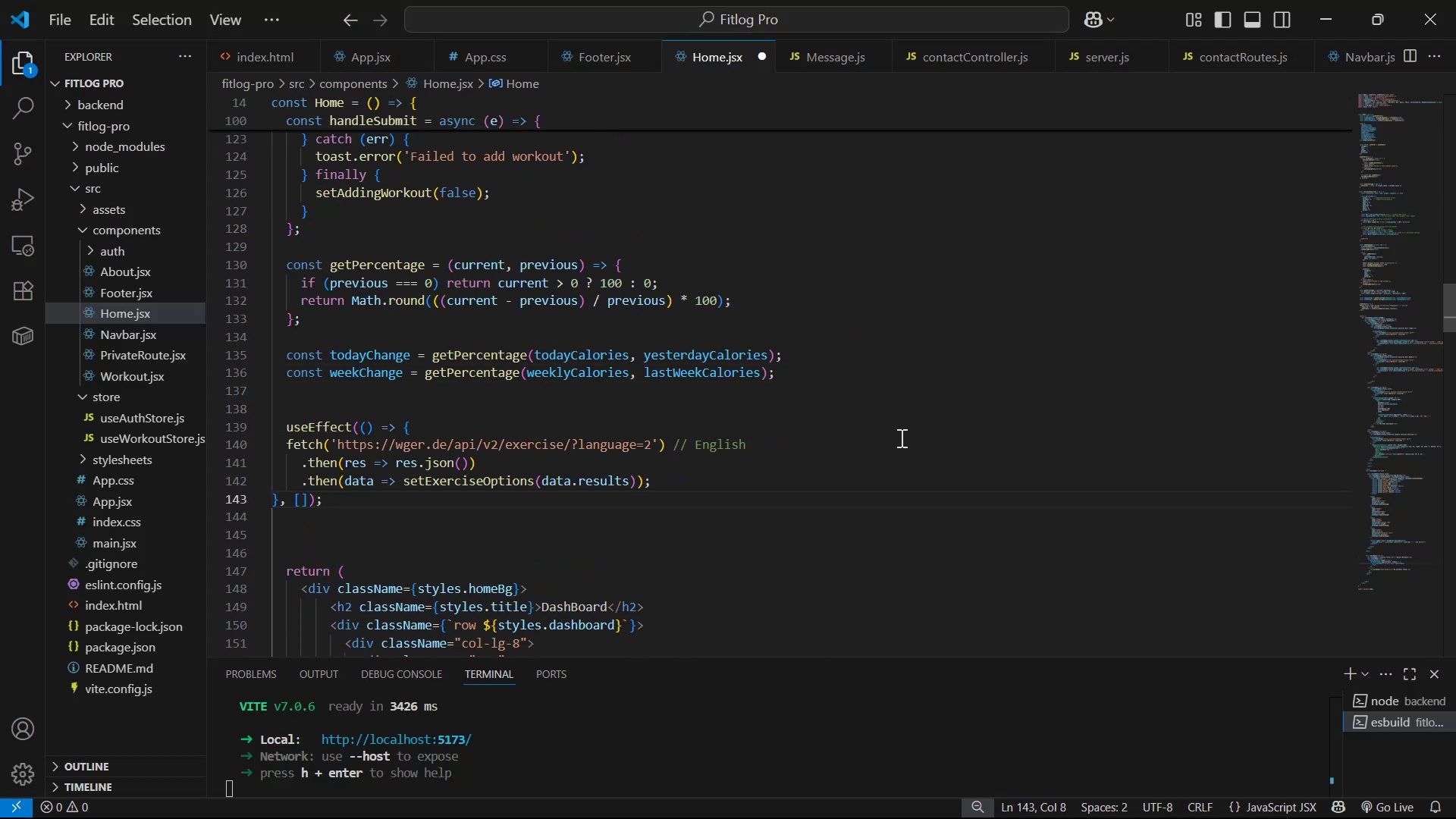 
key(Alt+Tab)
 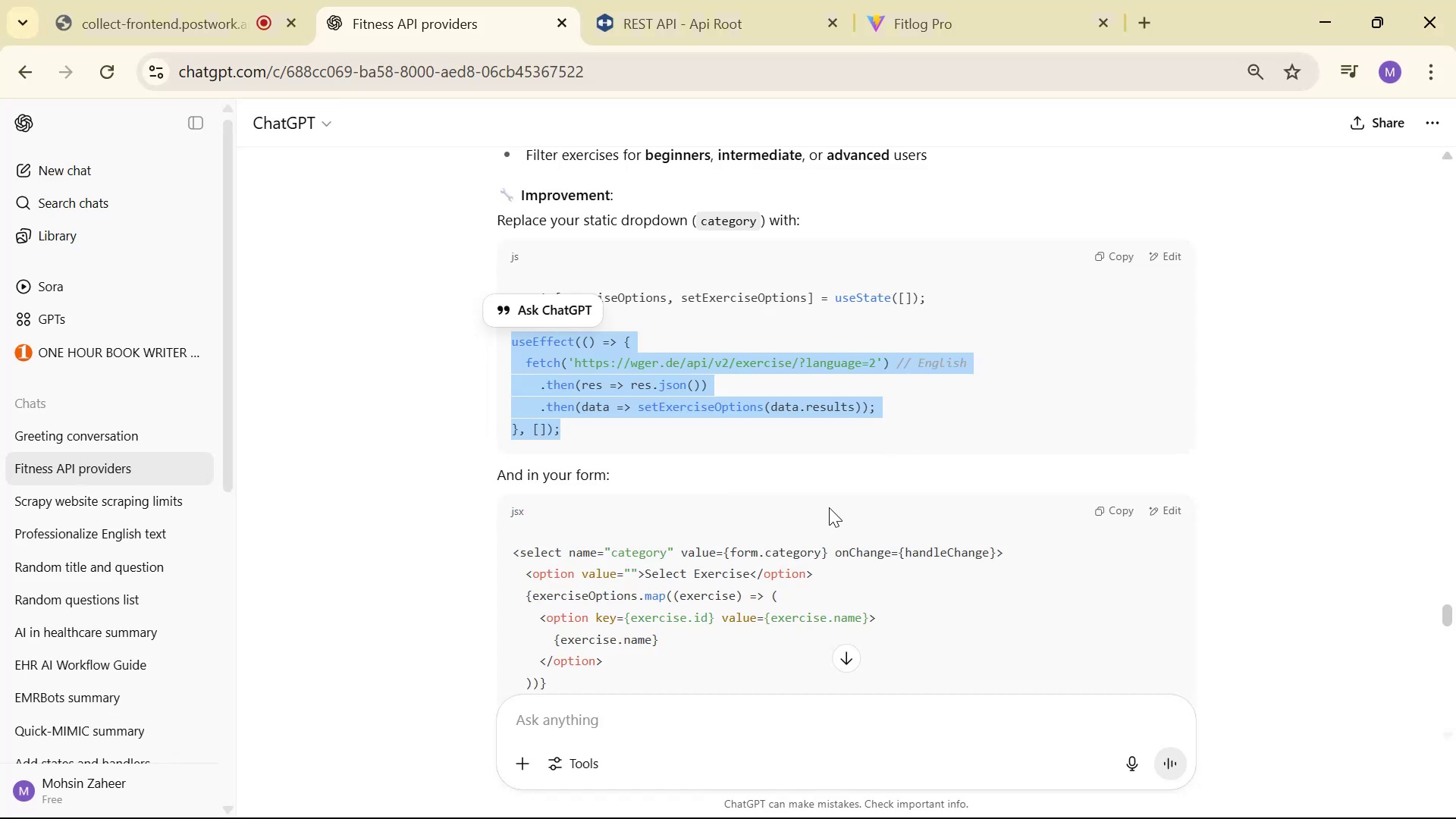 
scroll: coordinate [767, 435], scroll_direction: down, amount: 2.0
 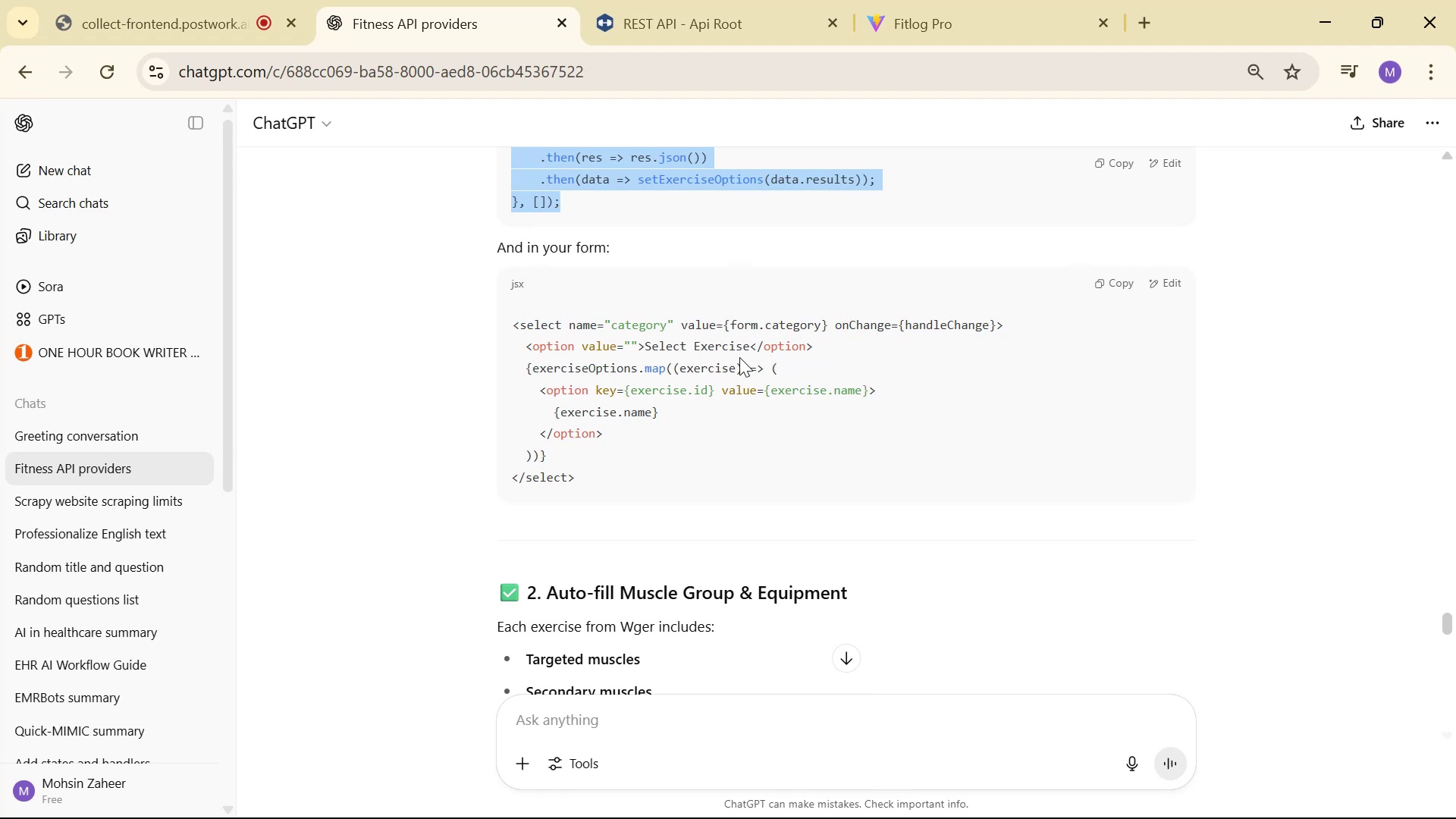 
wait(6.19)
 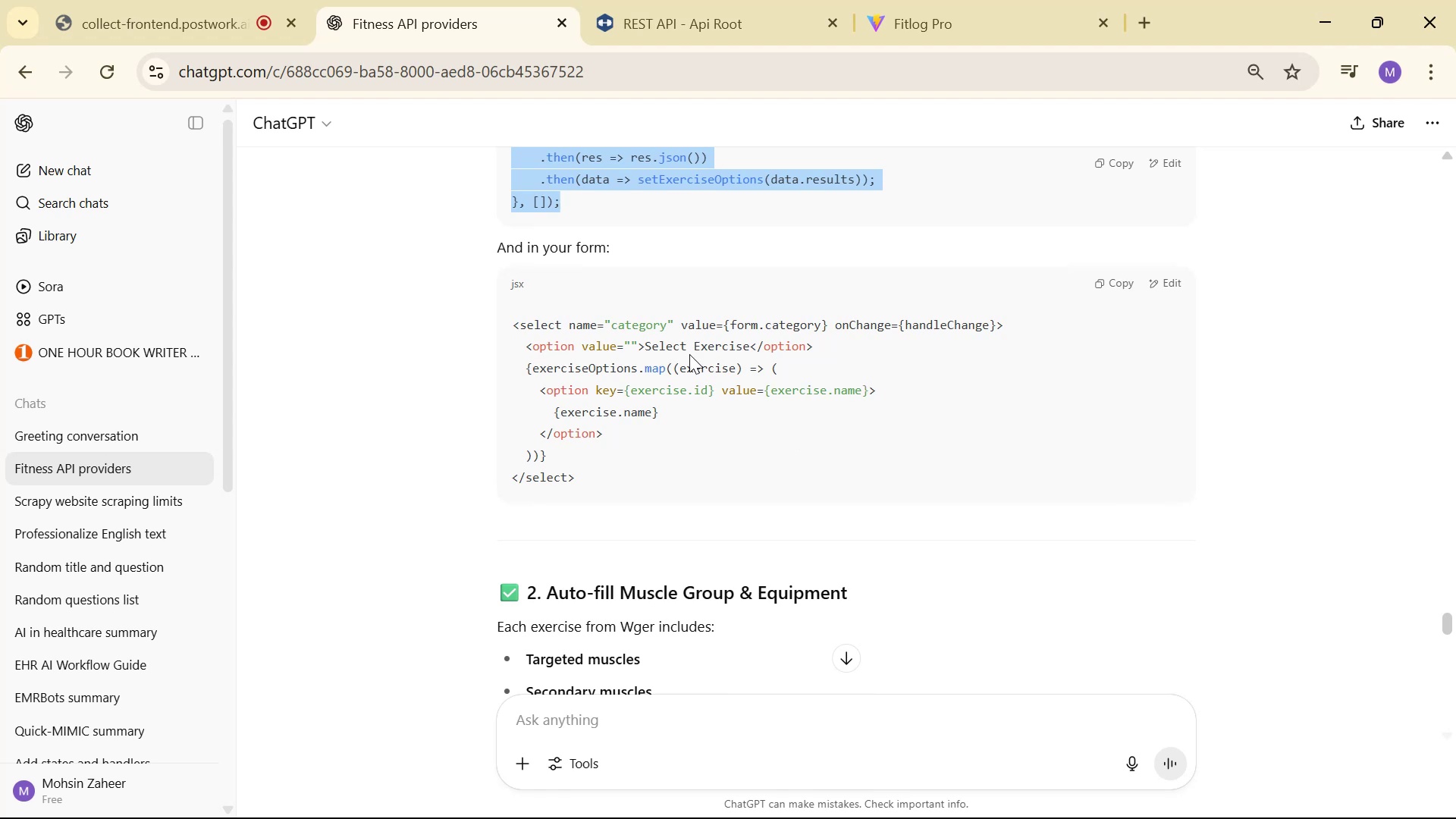 
key(Alt+AltLeft)
 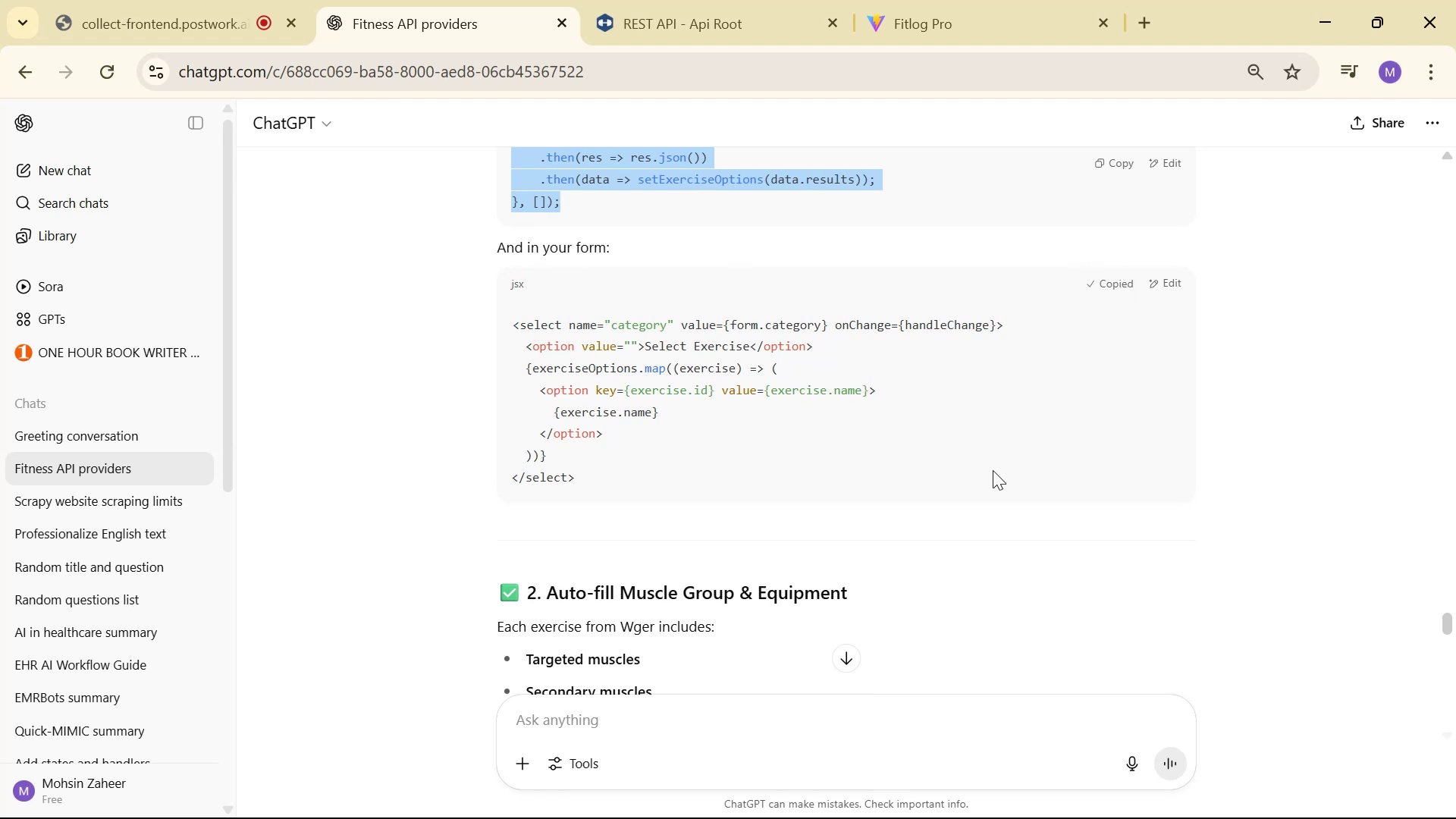 
key(Alt+Tab)
 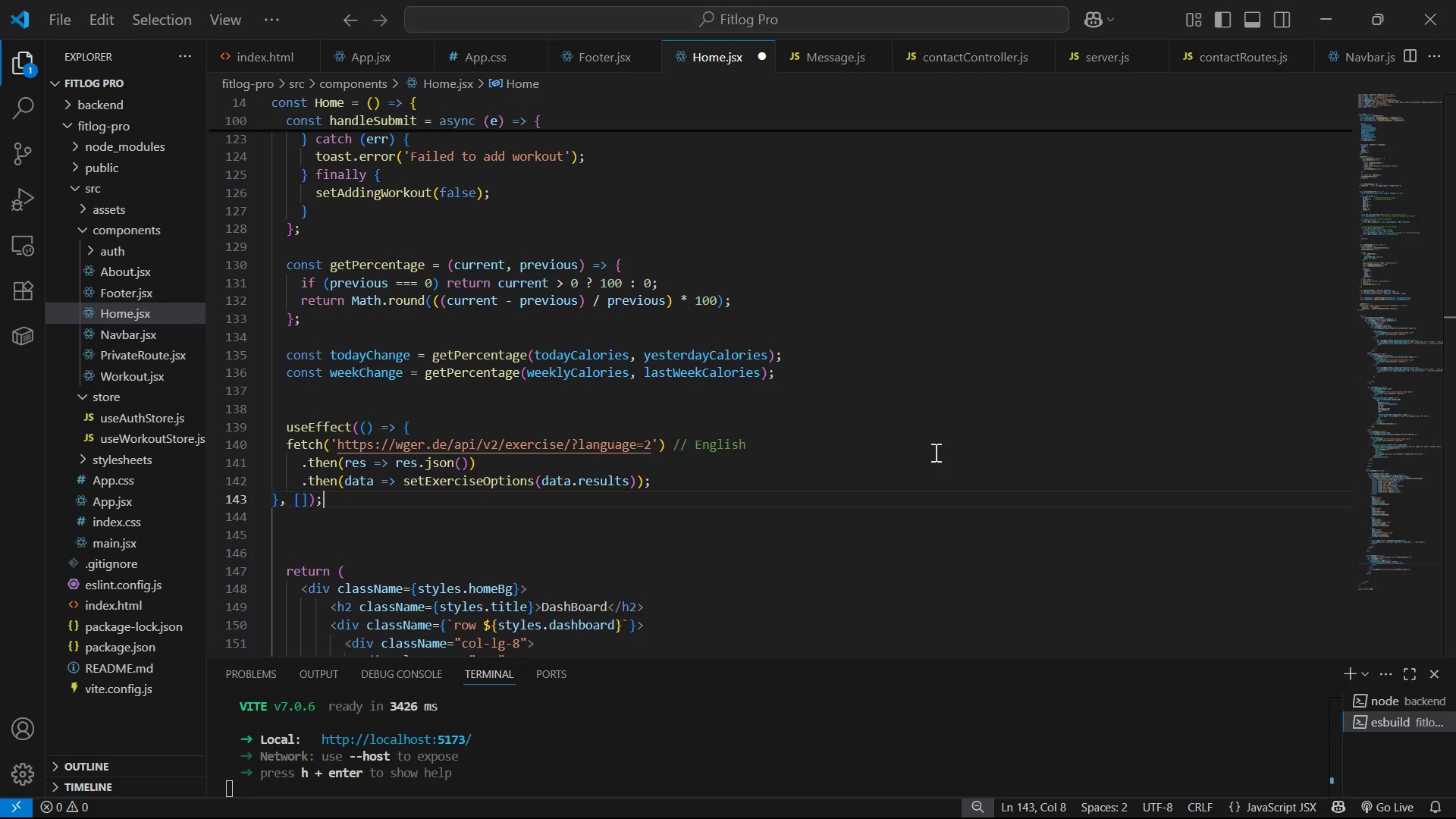 
scroll: coordinate [953, 450], scroll_direction: down, amount: 27.0
 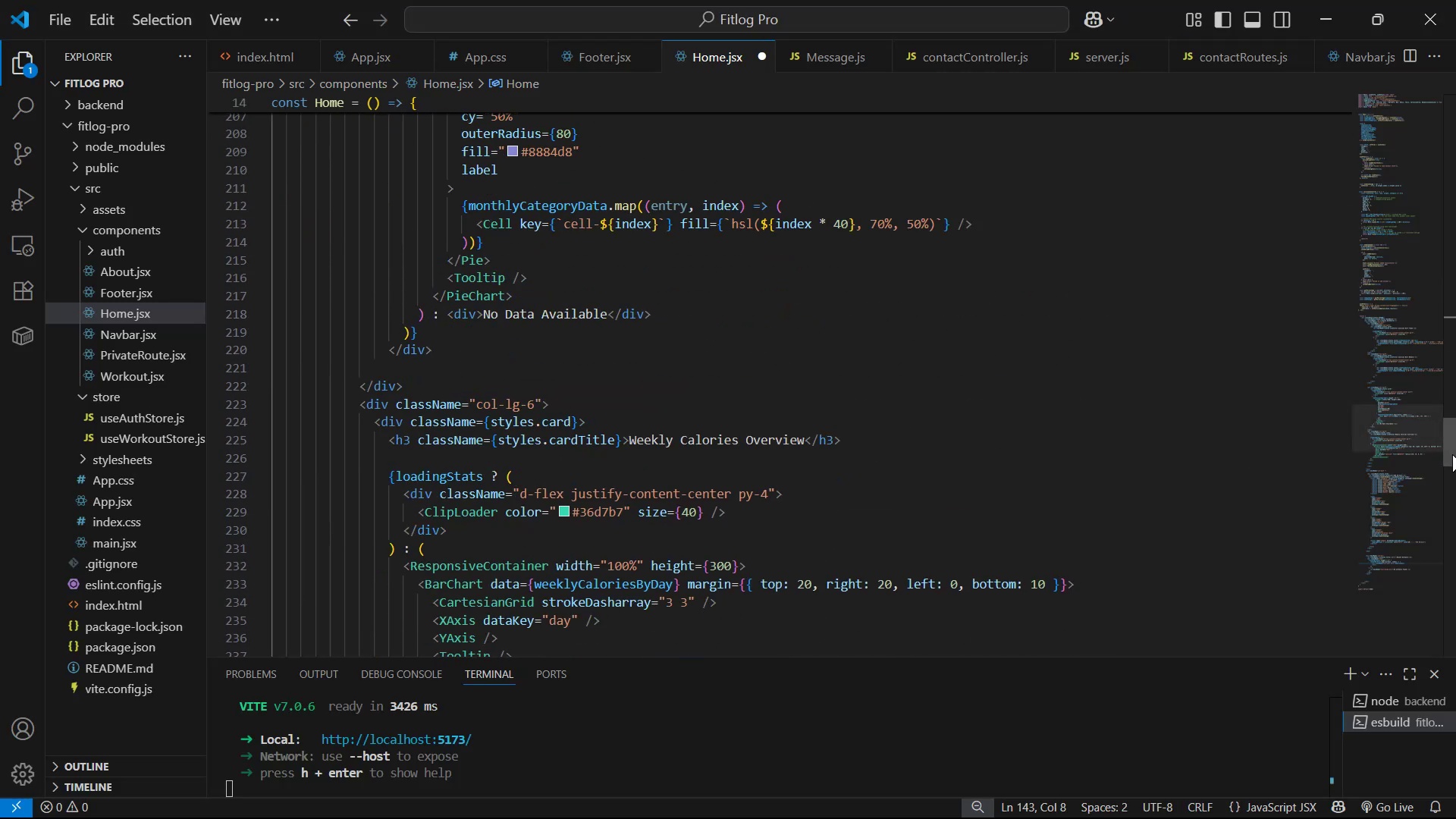 
left_click_drag(start_coordinate=[1455, 450], to_coordinate=[1455, 579])
 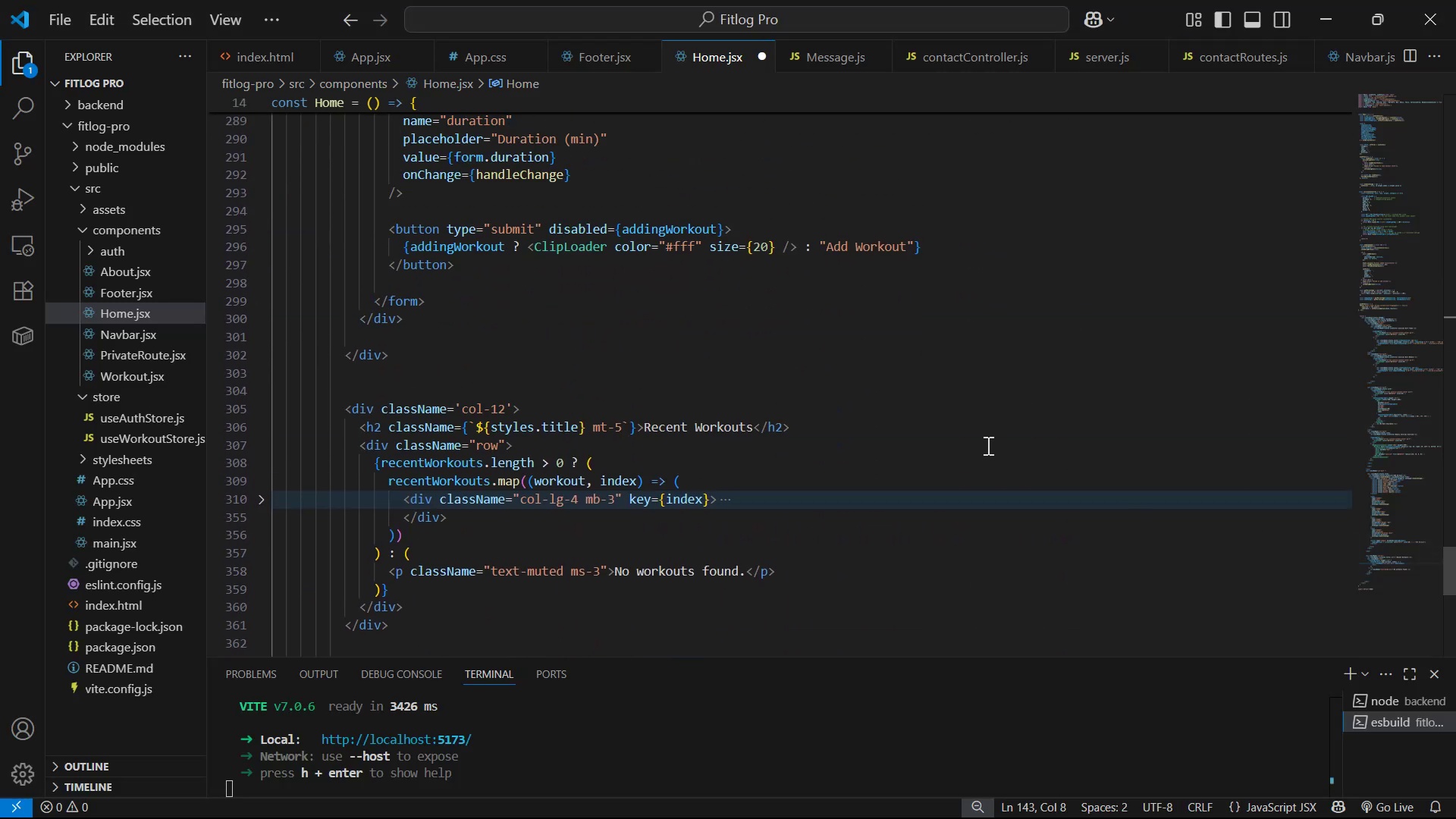 
left_click([987, 445])
 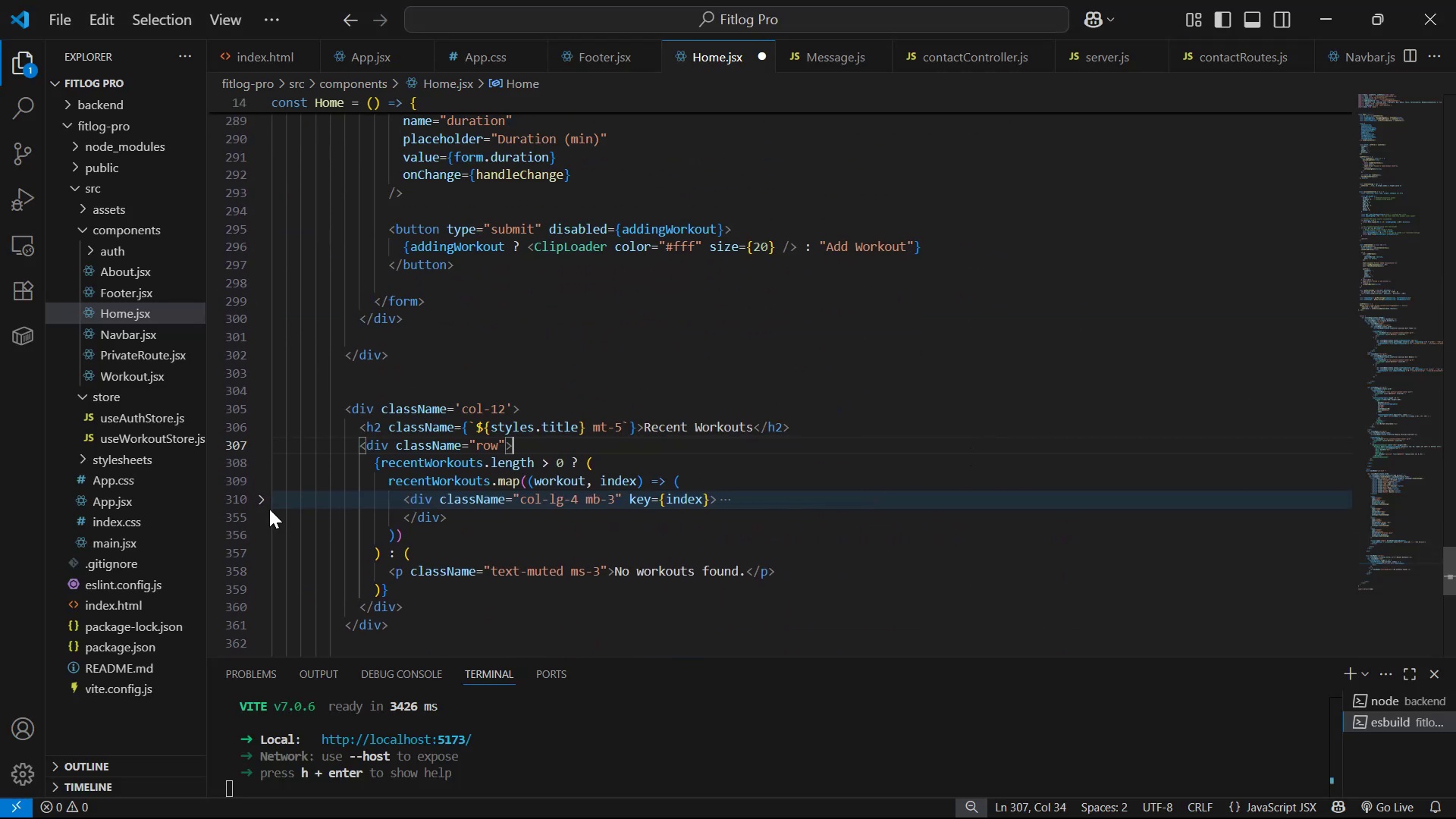 
left_click([272, 504])
 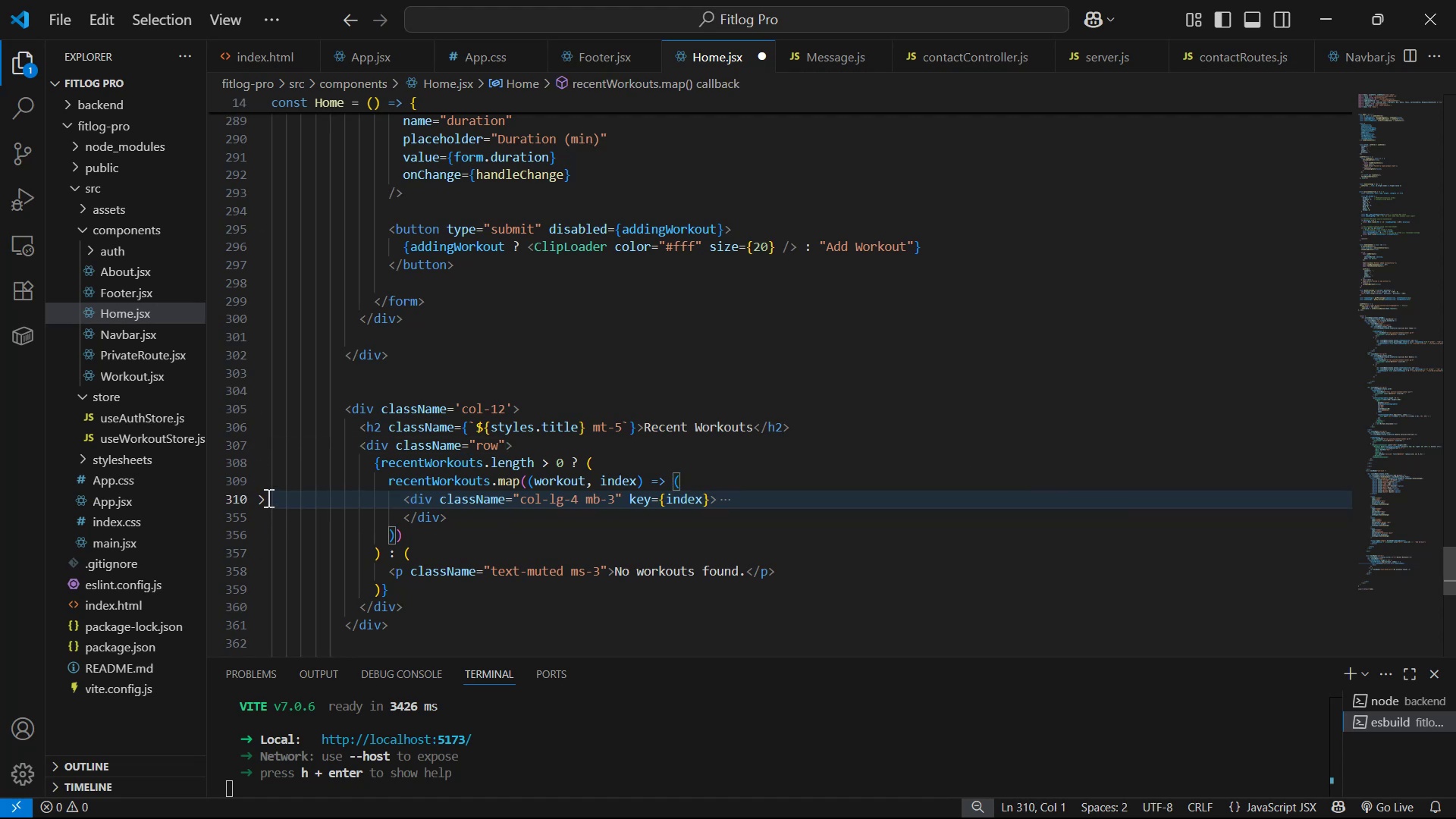 
left_click([265, 498])
 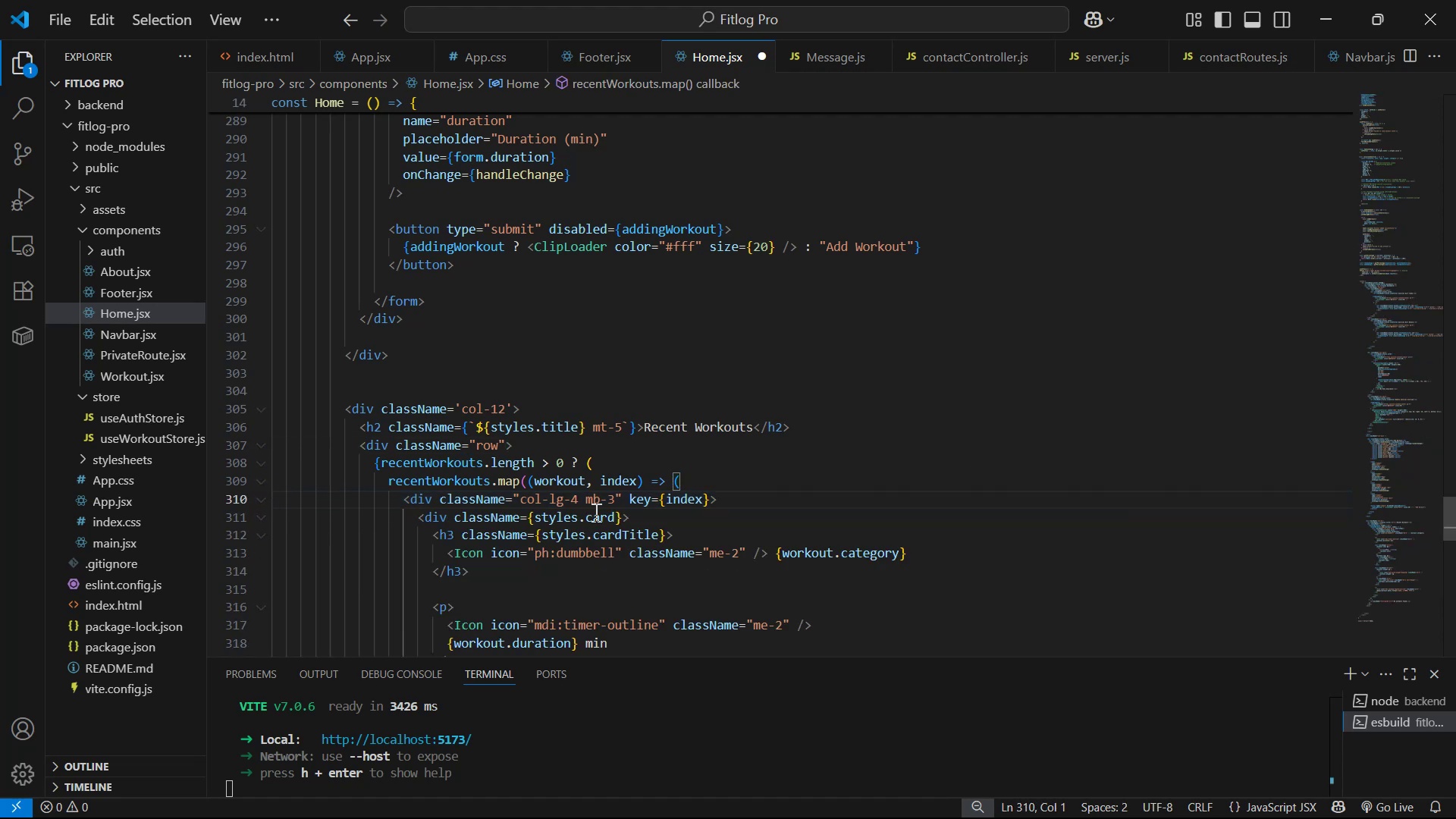 
left_click([706, 510])
 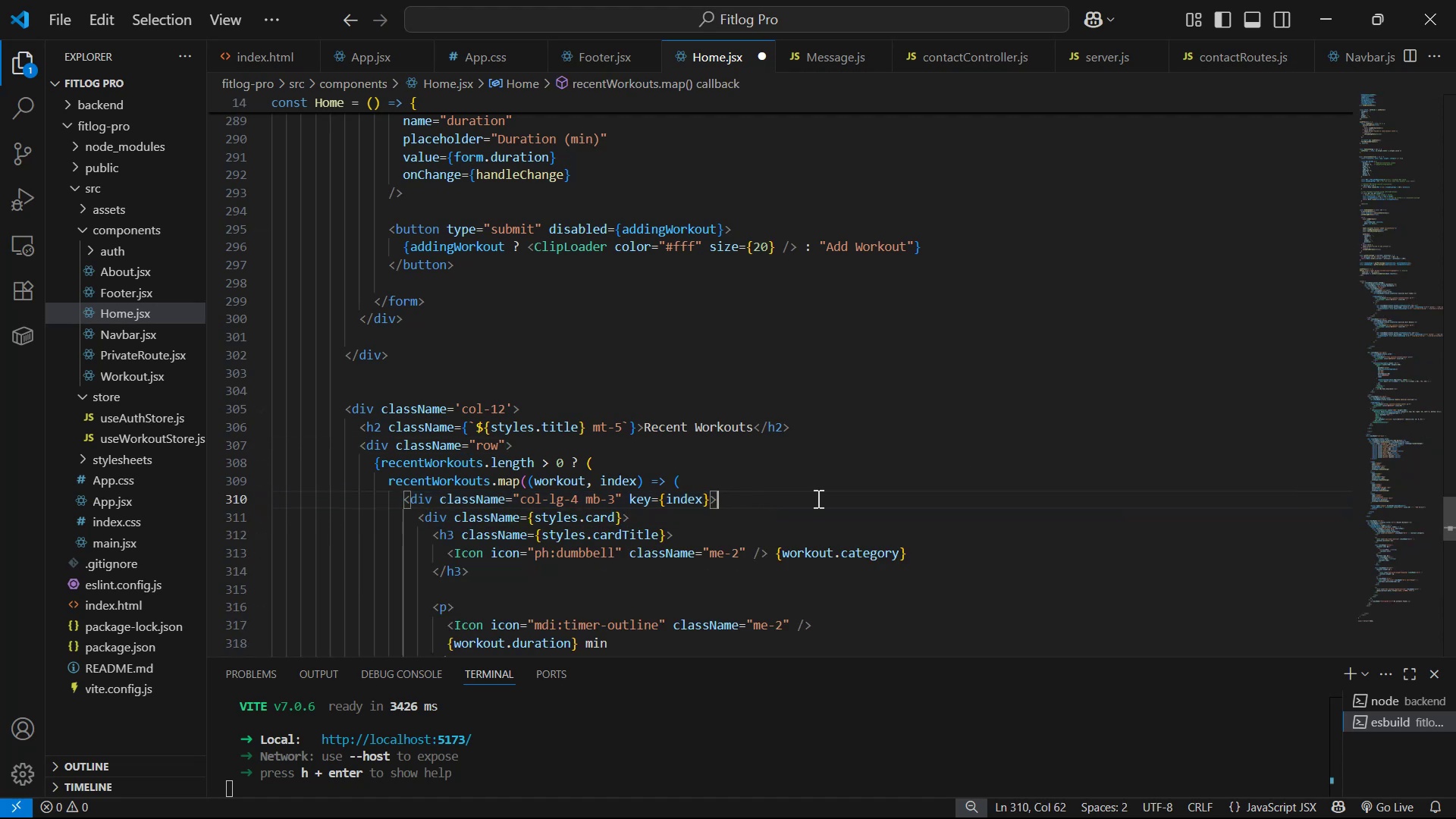 
scroll: coordinate [893, 373], scroll_direction: up, amount: 46.0
 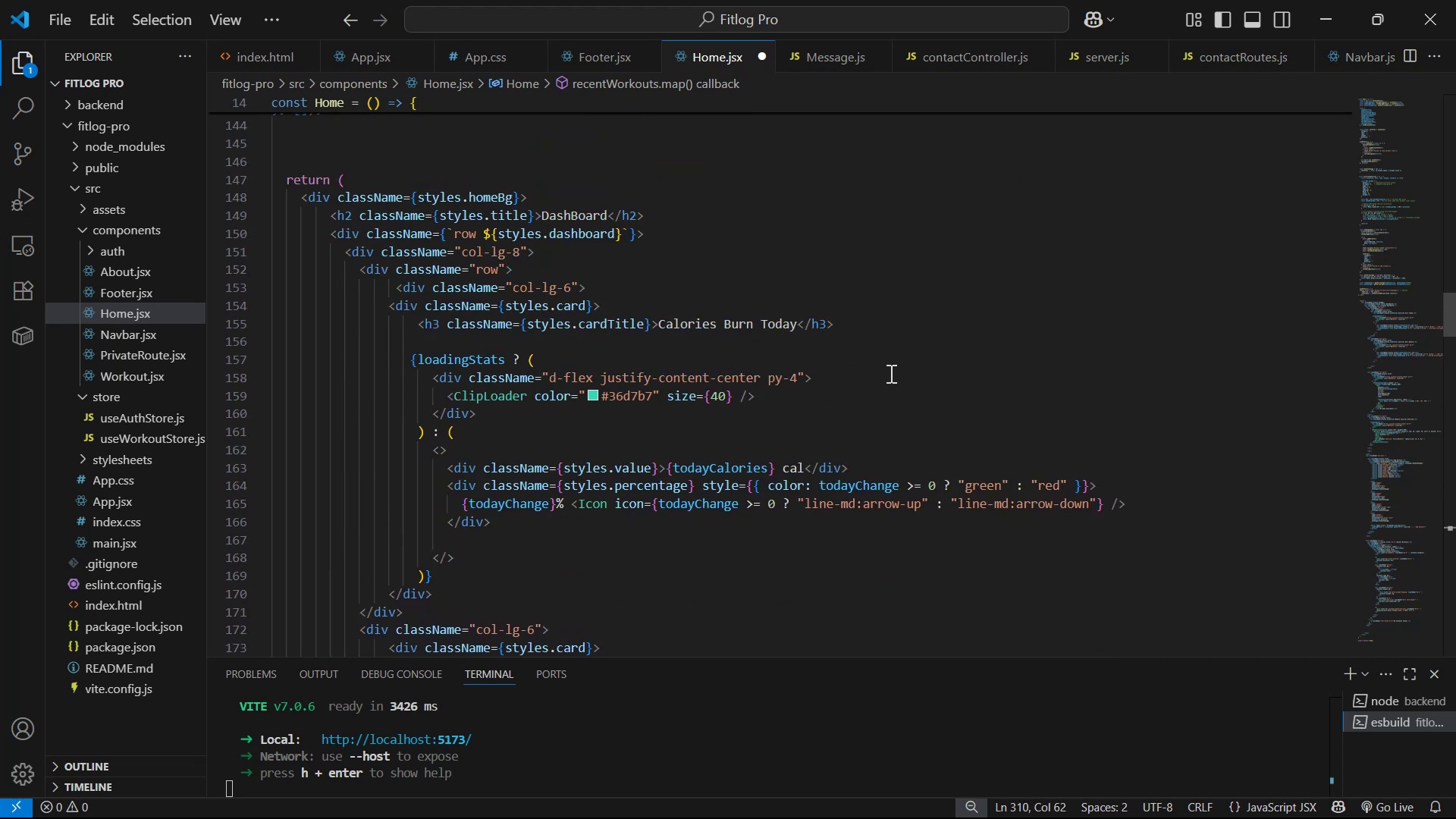 
scroll: coordinate [872, 403], scroll_direction: up, amount: 1.0
 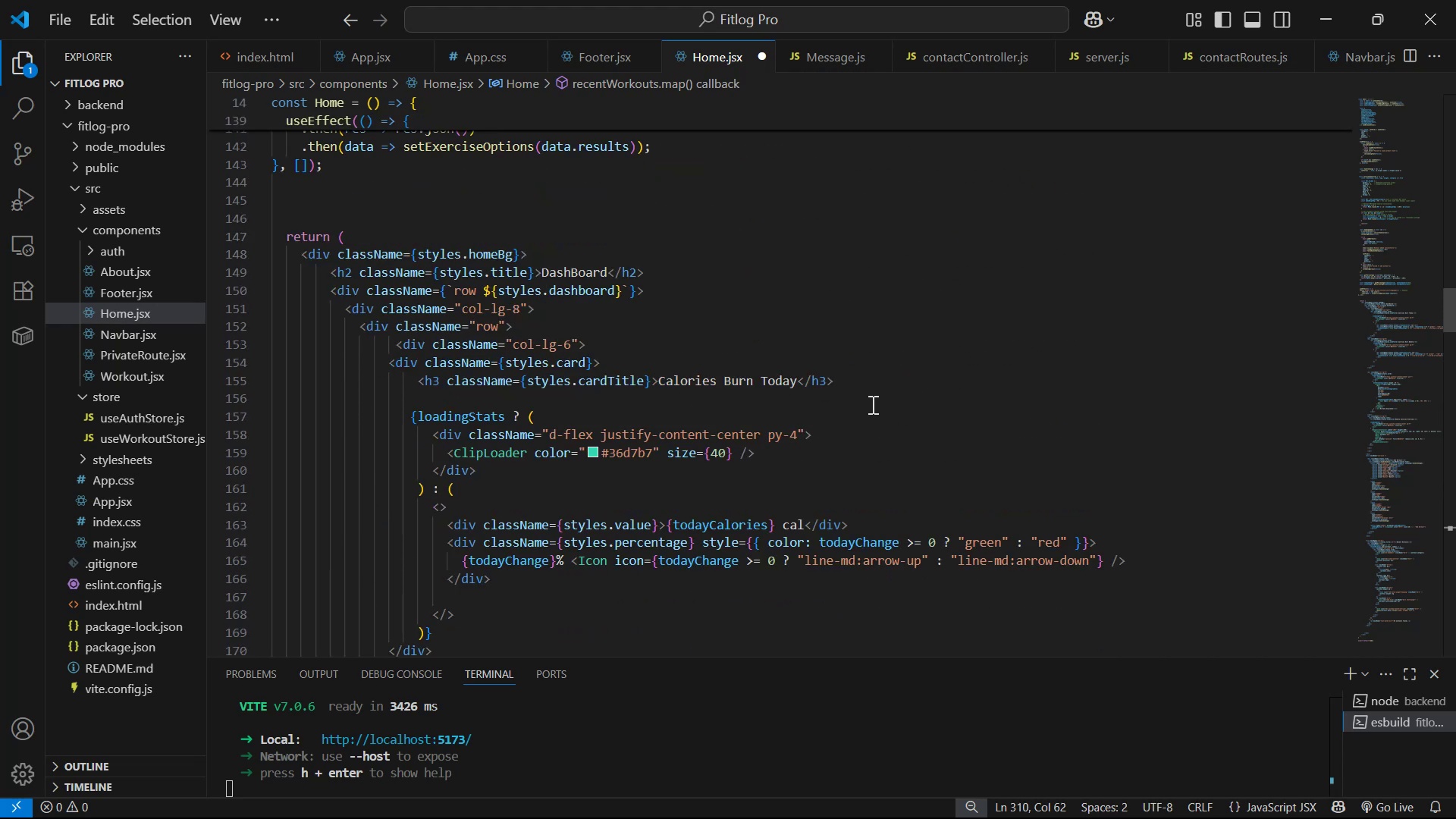 
scroll: coordinate [888, 356], scroll_direction: down, amount: 34.0
 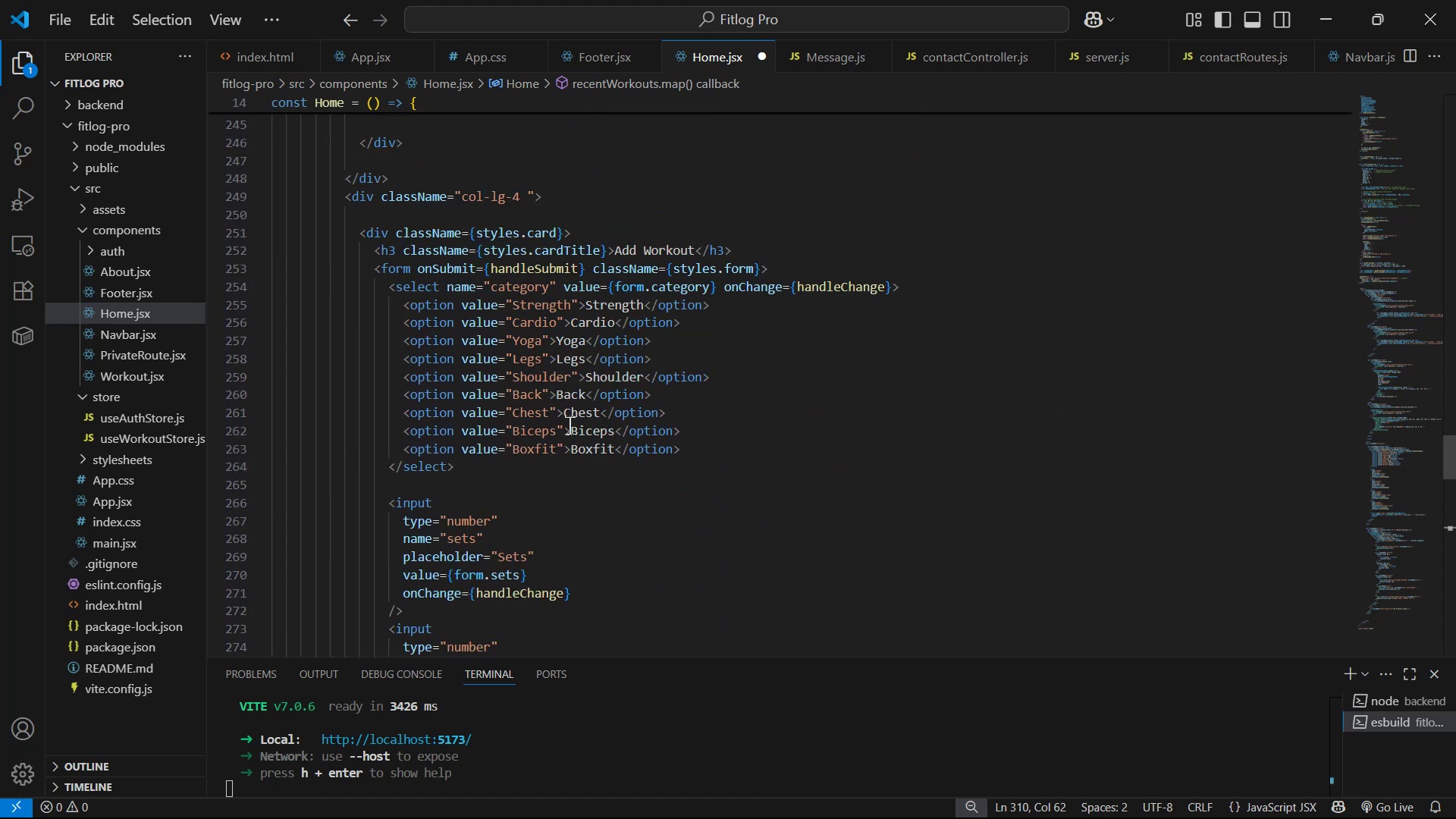 
left_click_drag(start_coordinate=[496, 469], to_coordinate=[384, 290])
 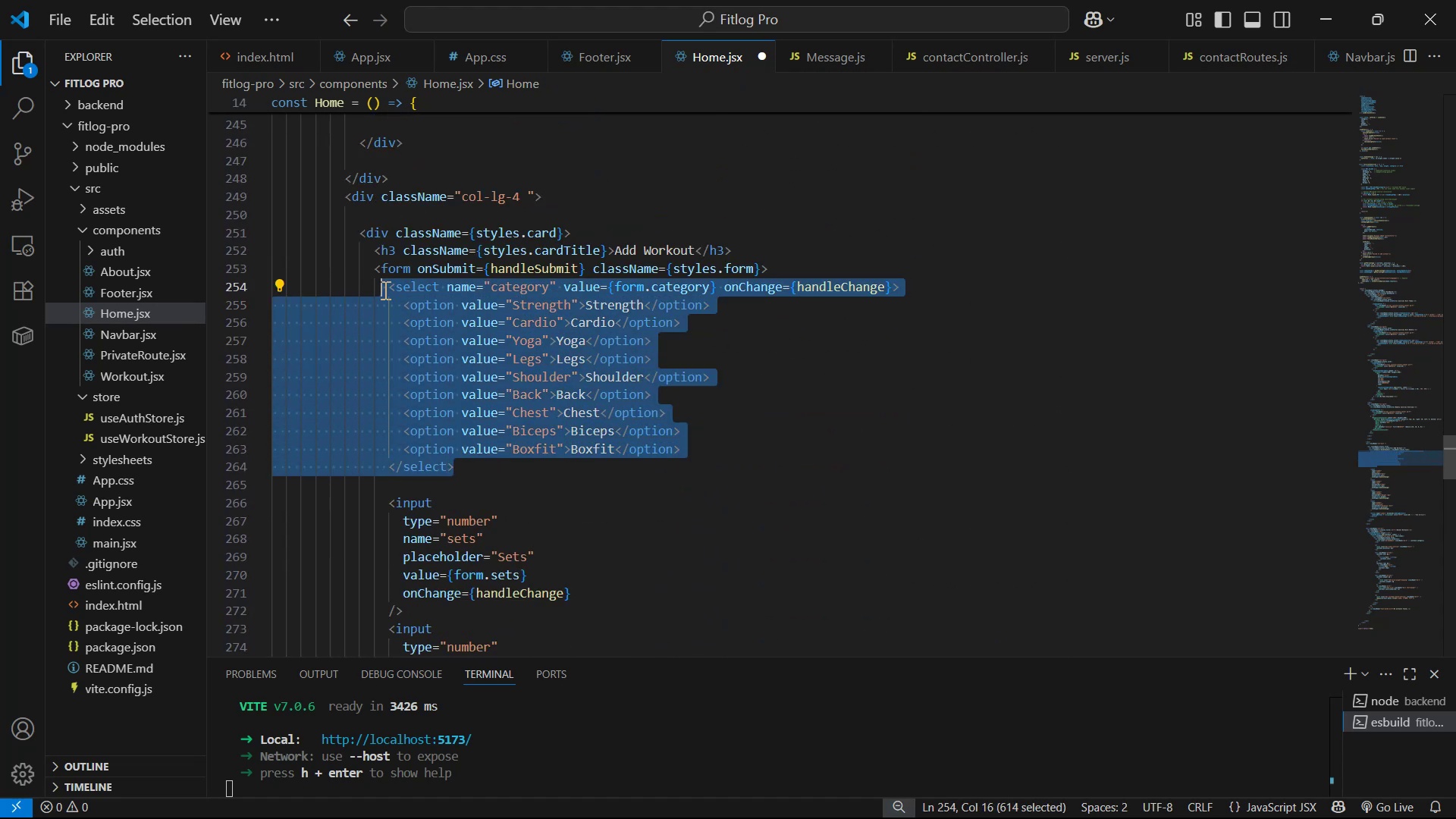 
key(Control+V)
 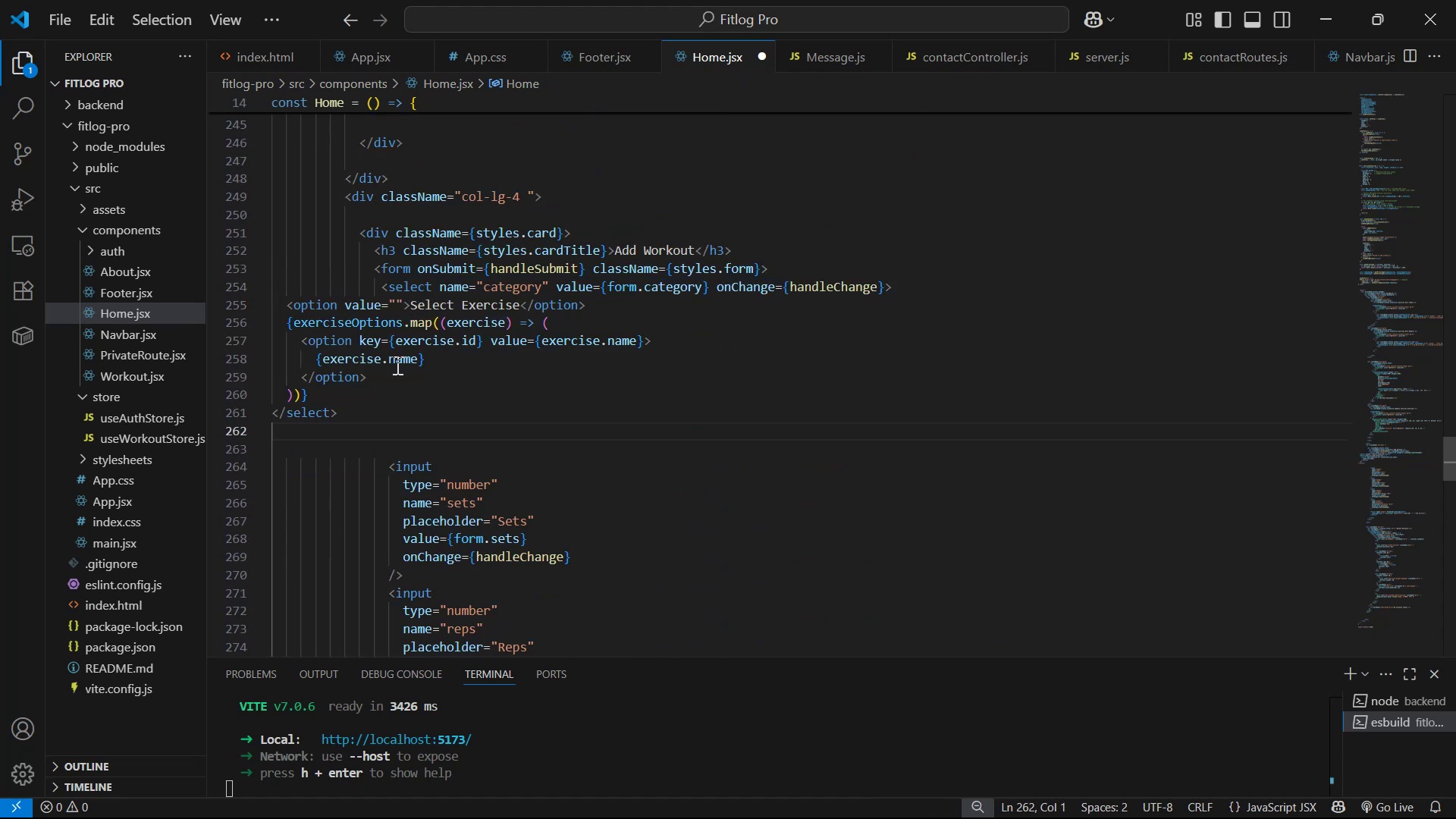 
left_click_drag(start_coordinate=[379, 425], to_coordinate=[269, 312])
 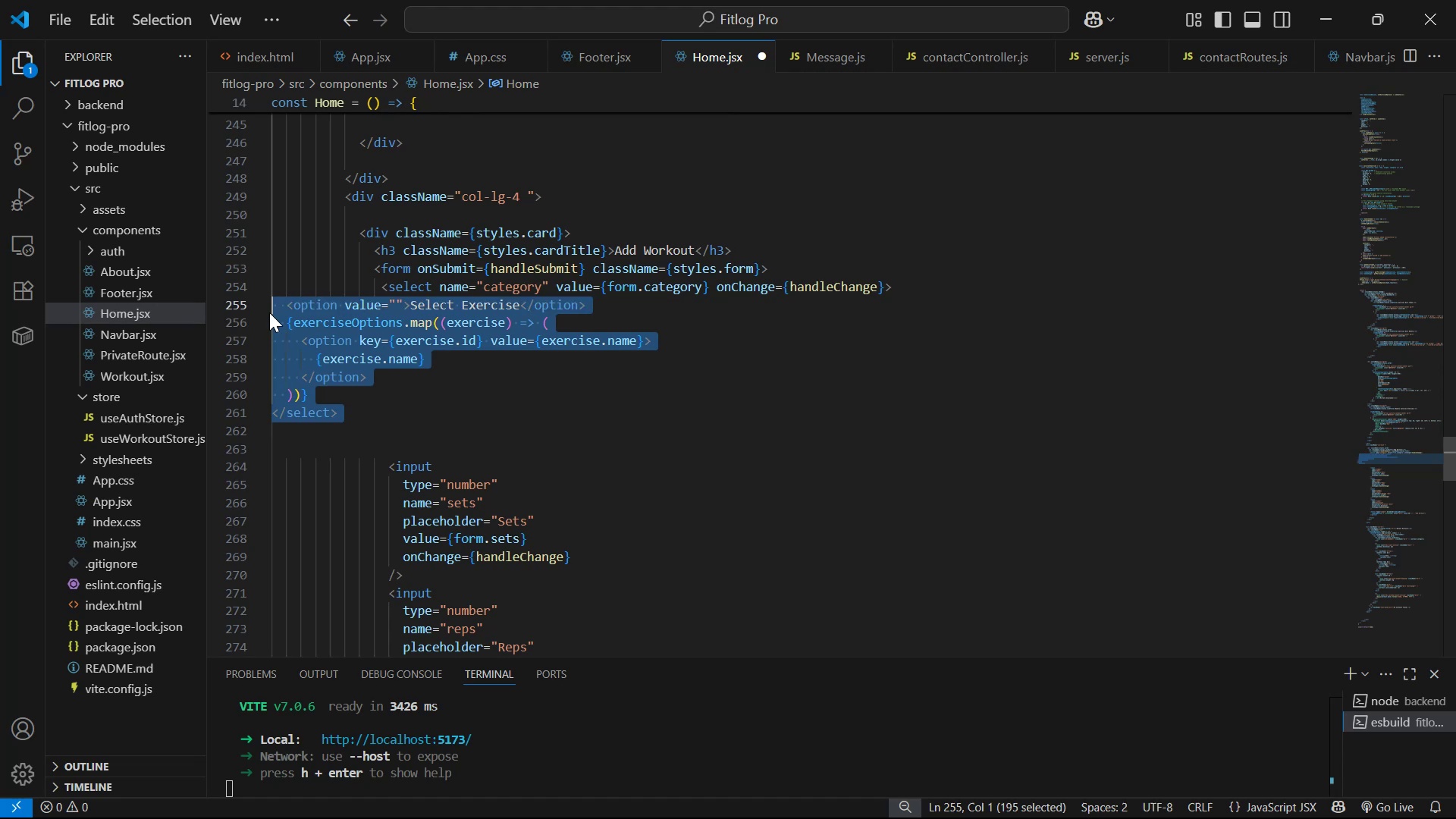 
key(Tab)
 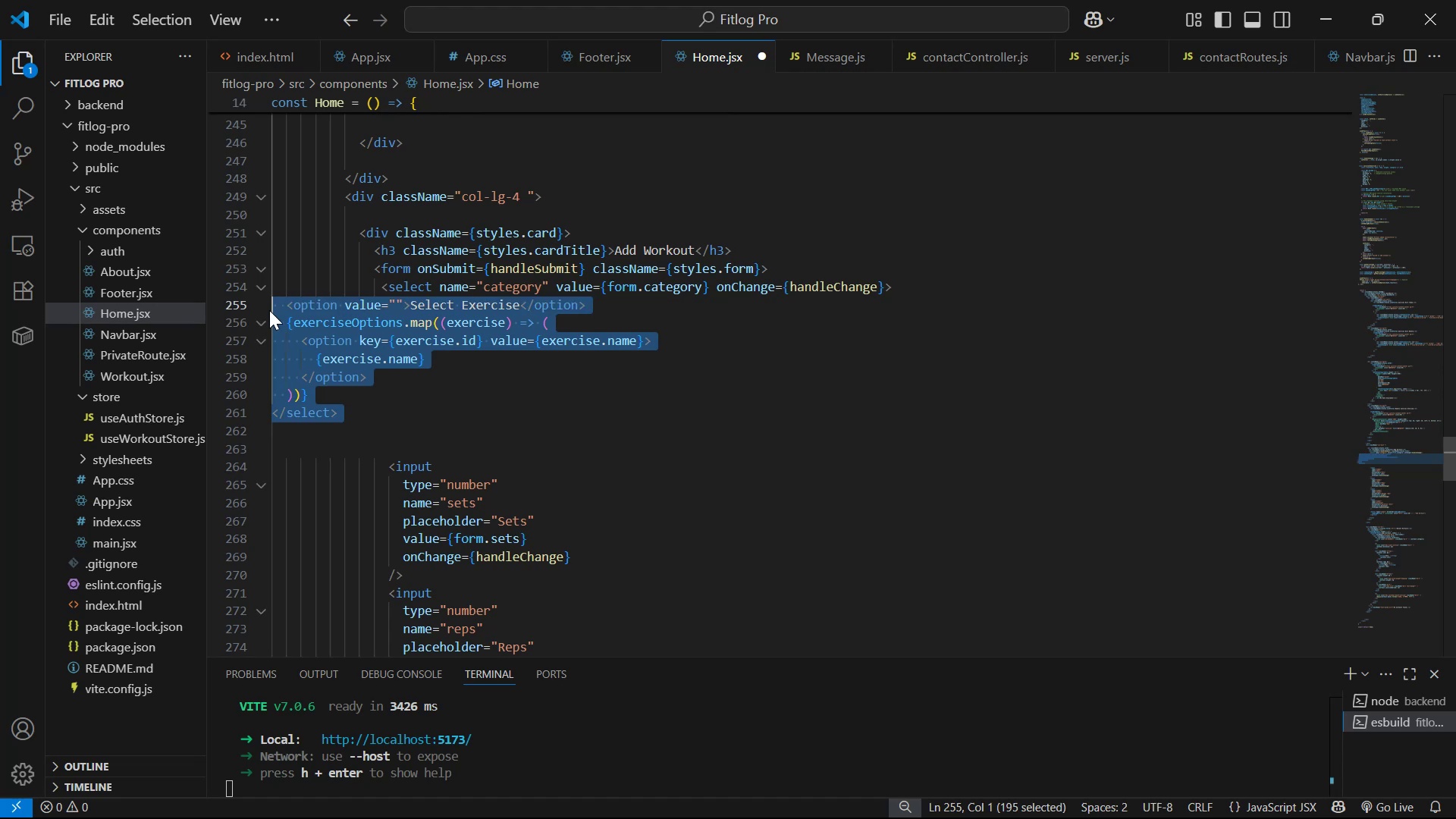 
key(Tab)
 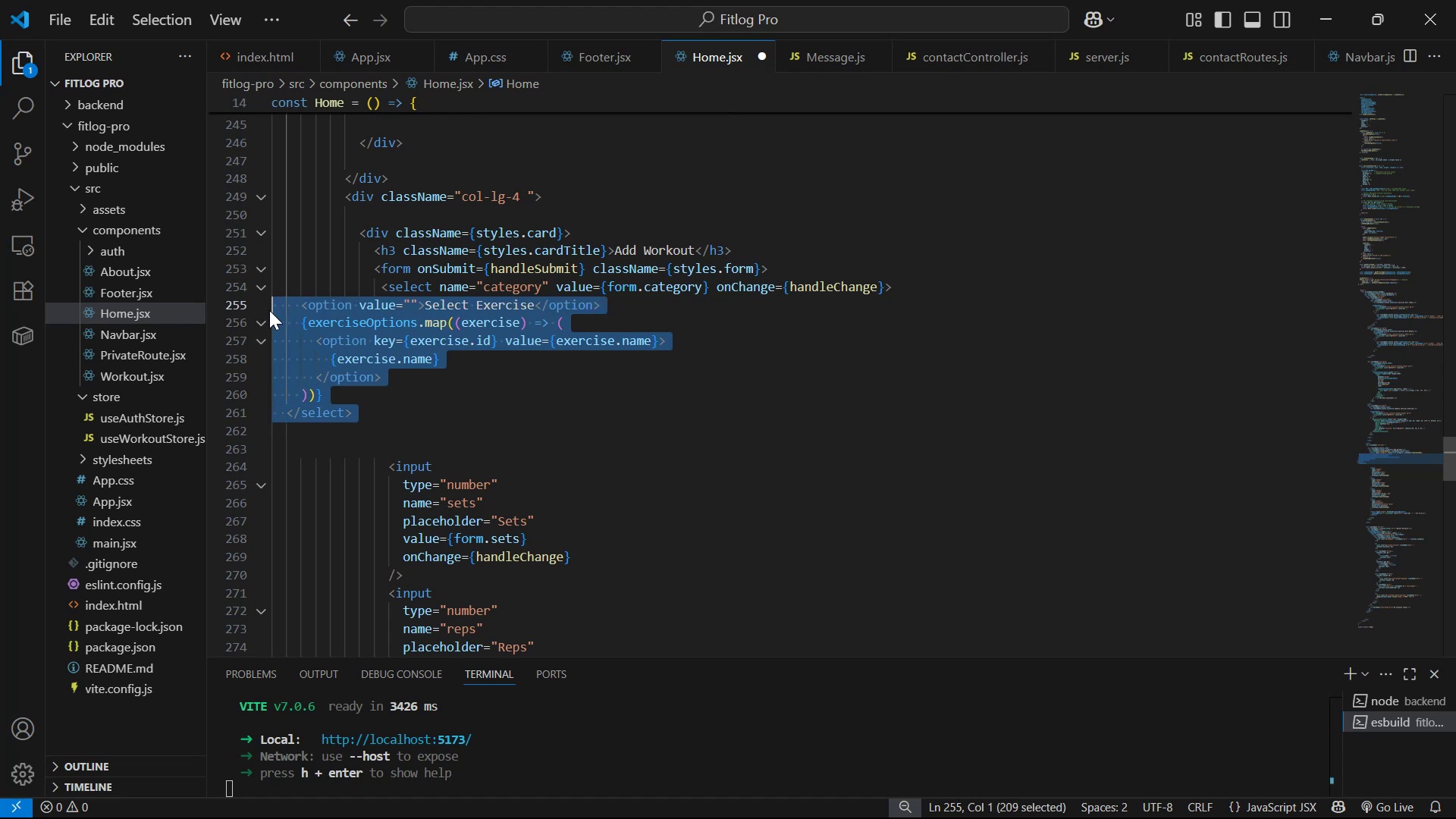 
key(Tab)
 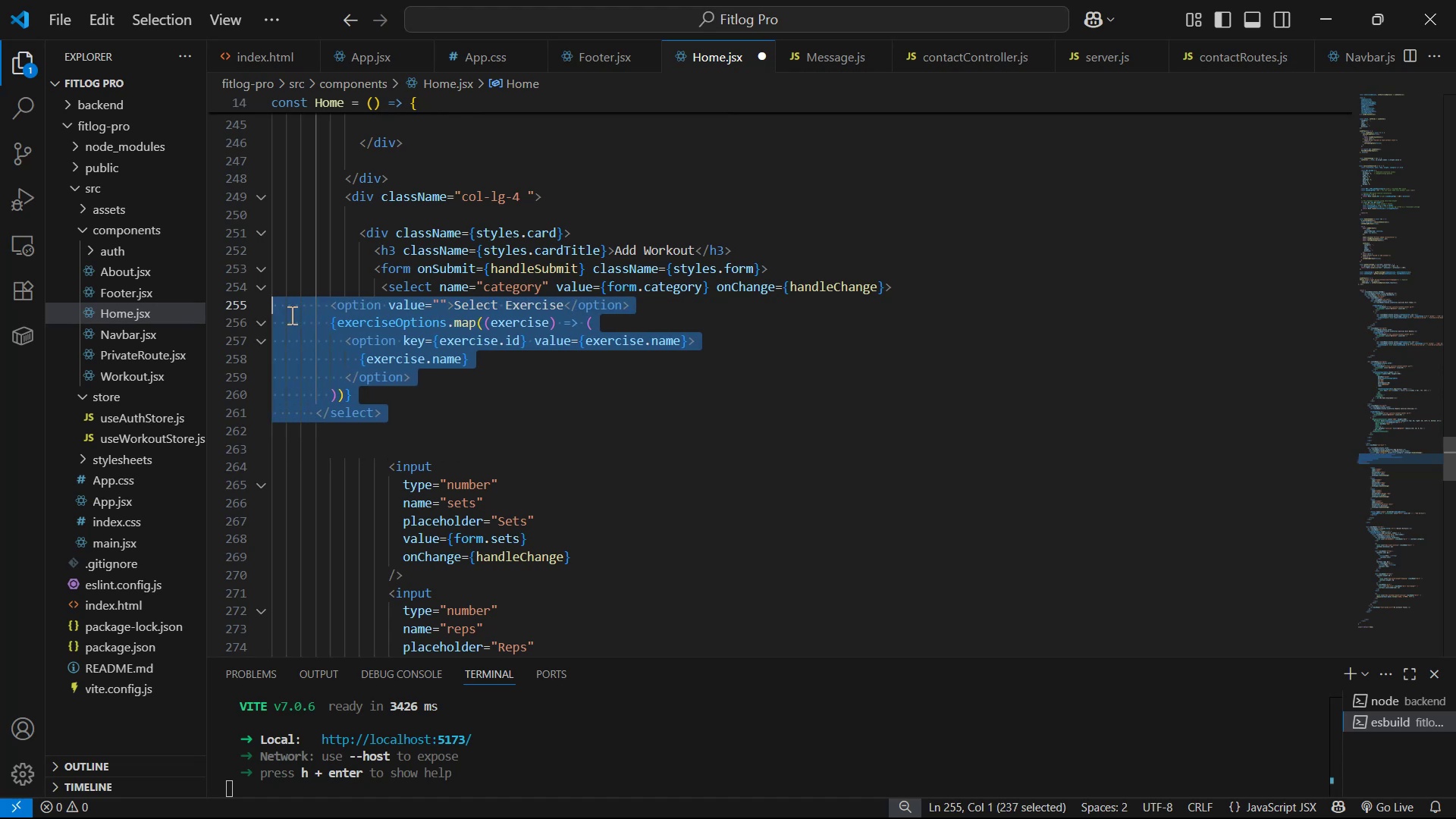 
key(Tab)
 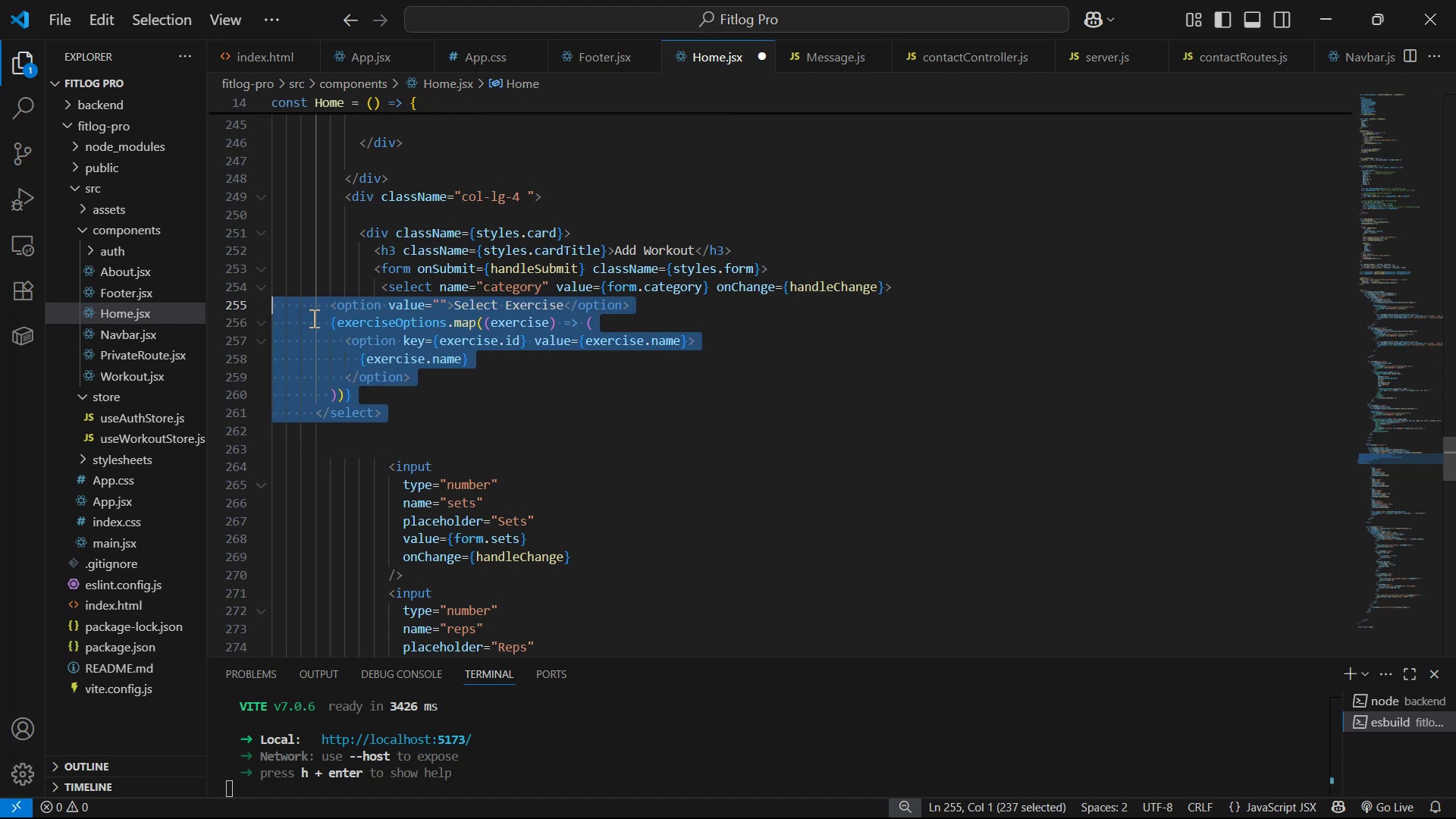 
key(Tab)
 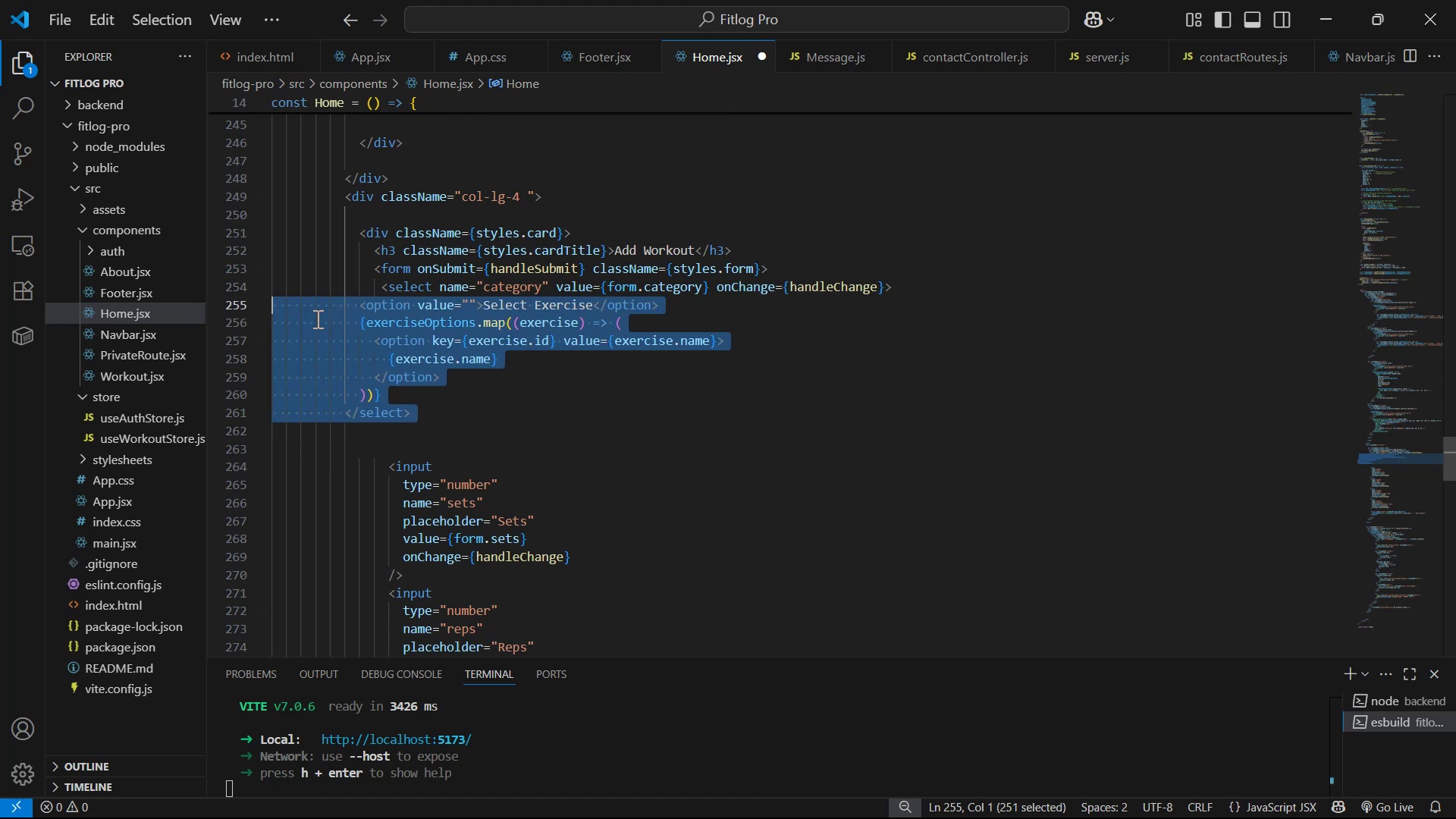 
key(Tab)
 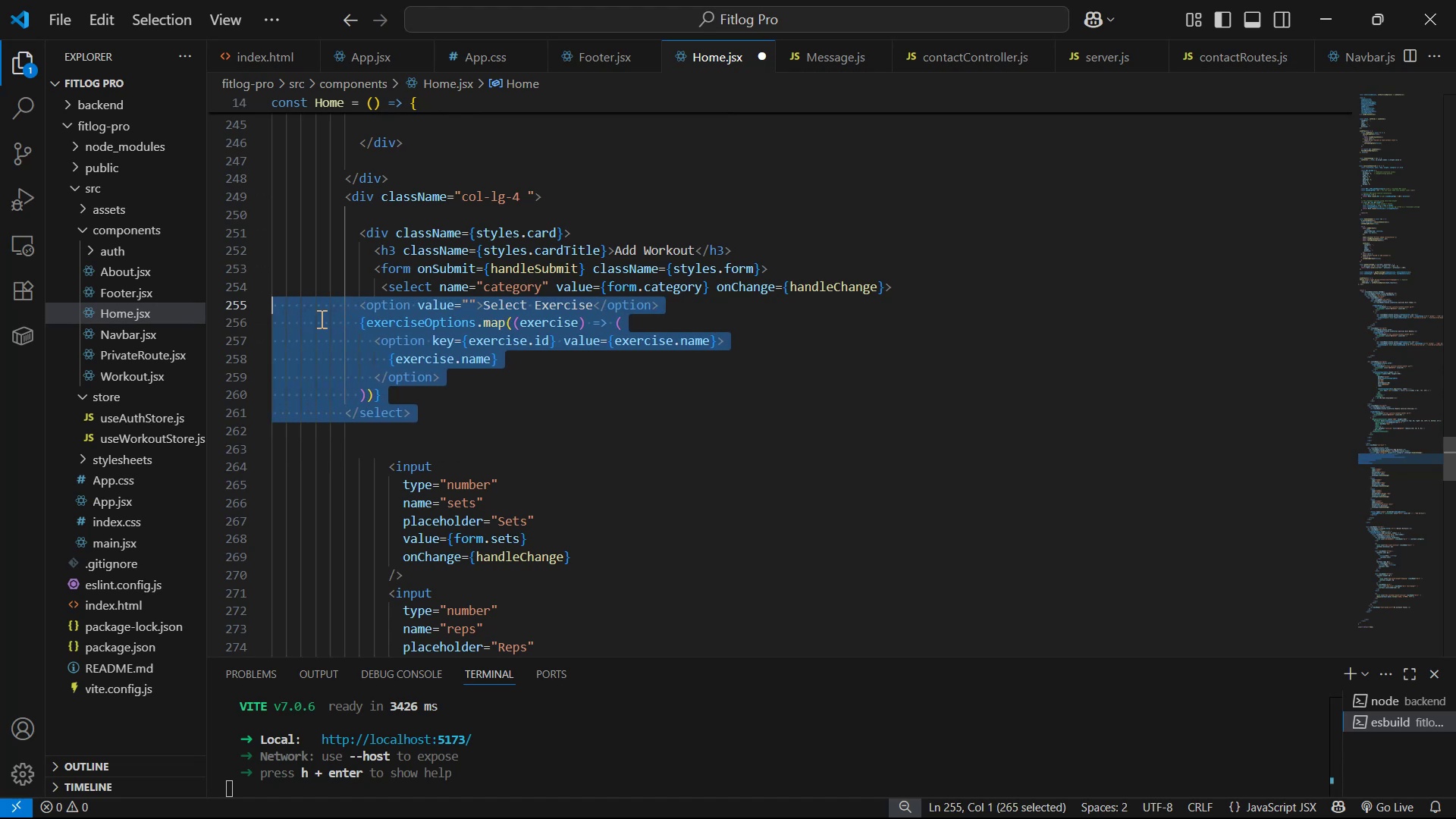 
key(Tab)
 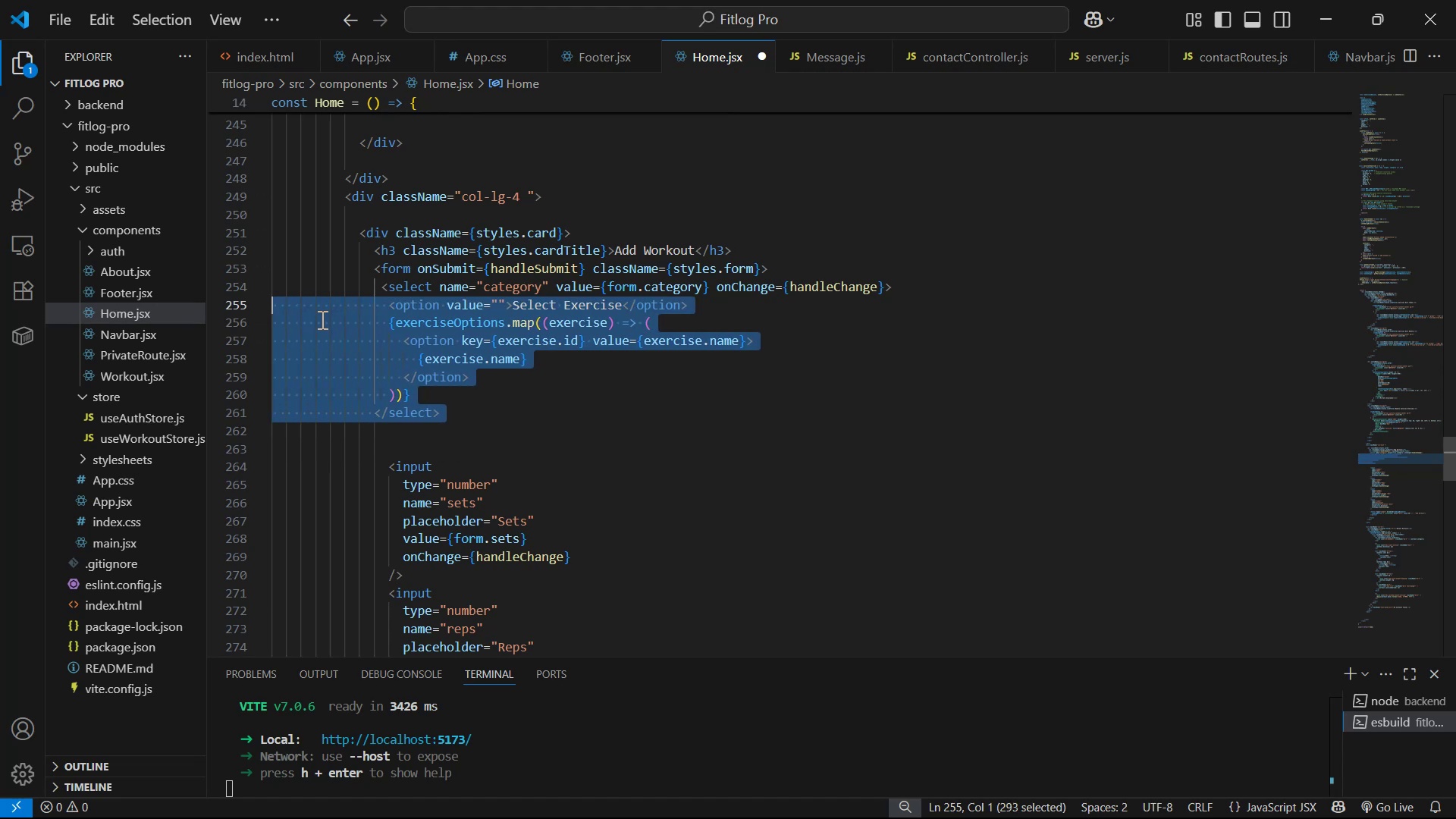 
key(Tab)
 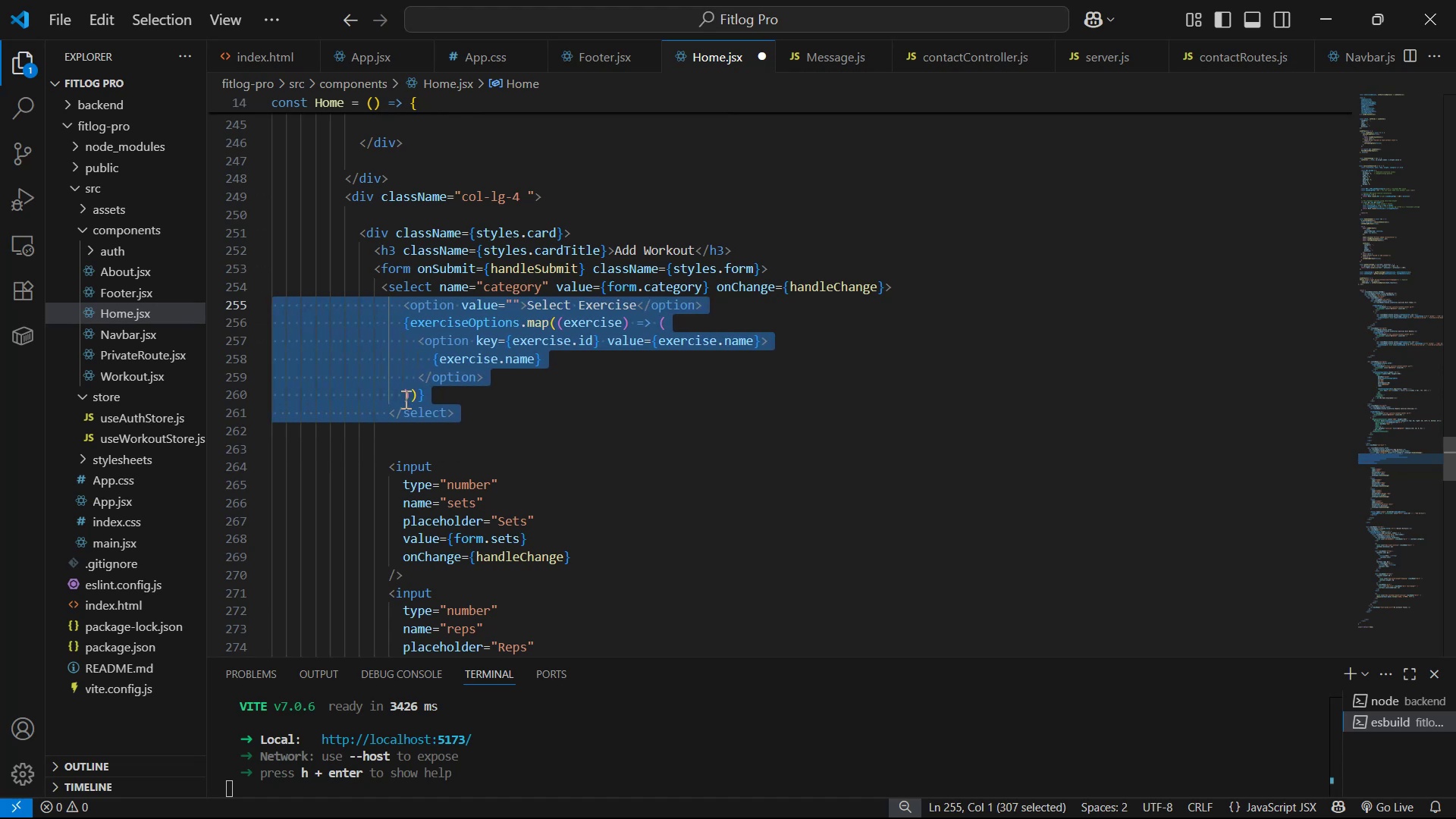 
key(Control+ControlLeft)
 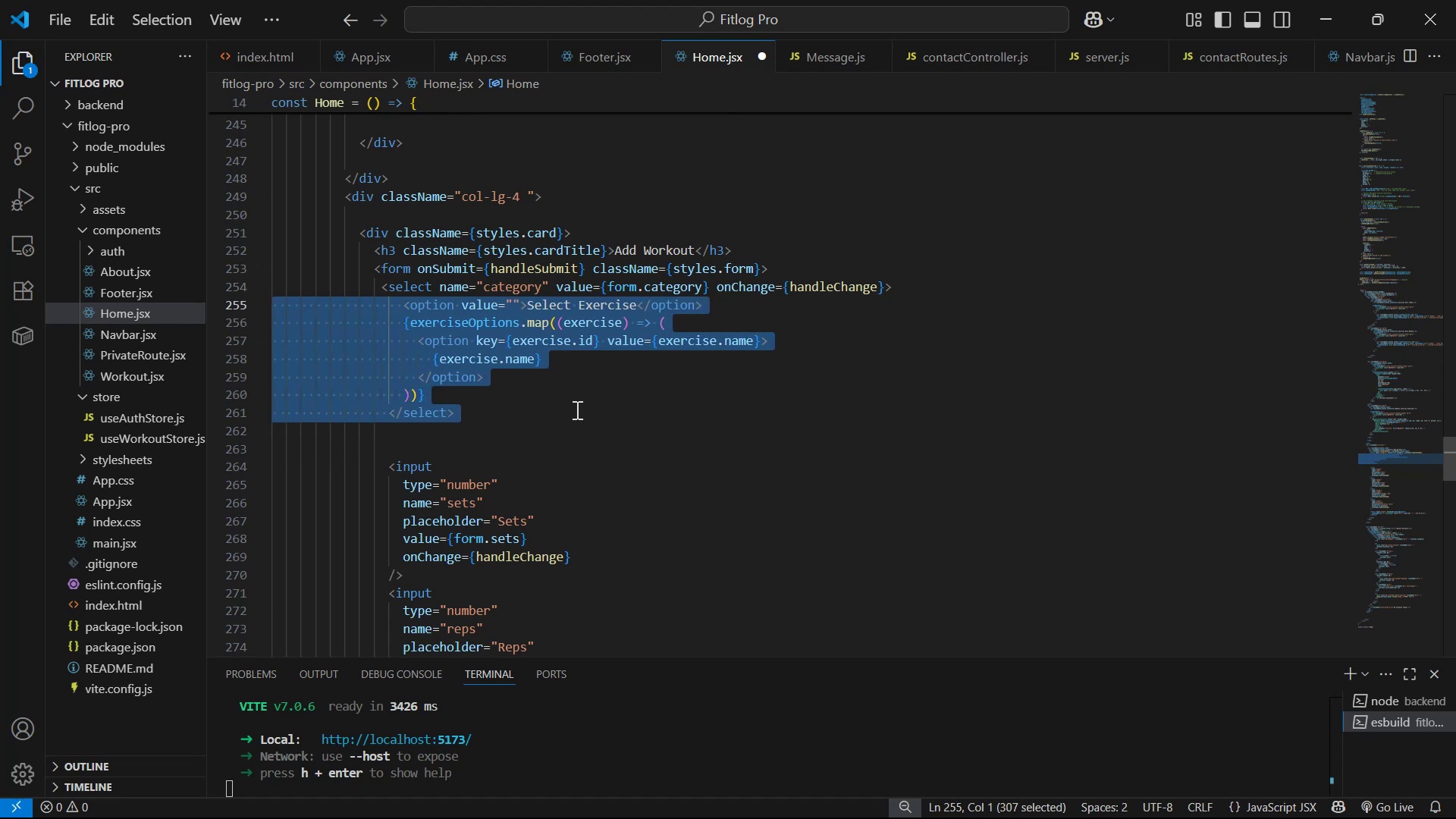 
left_click([576, 410])
 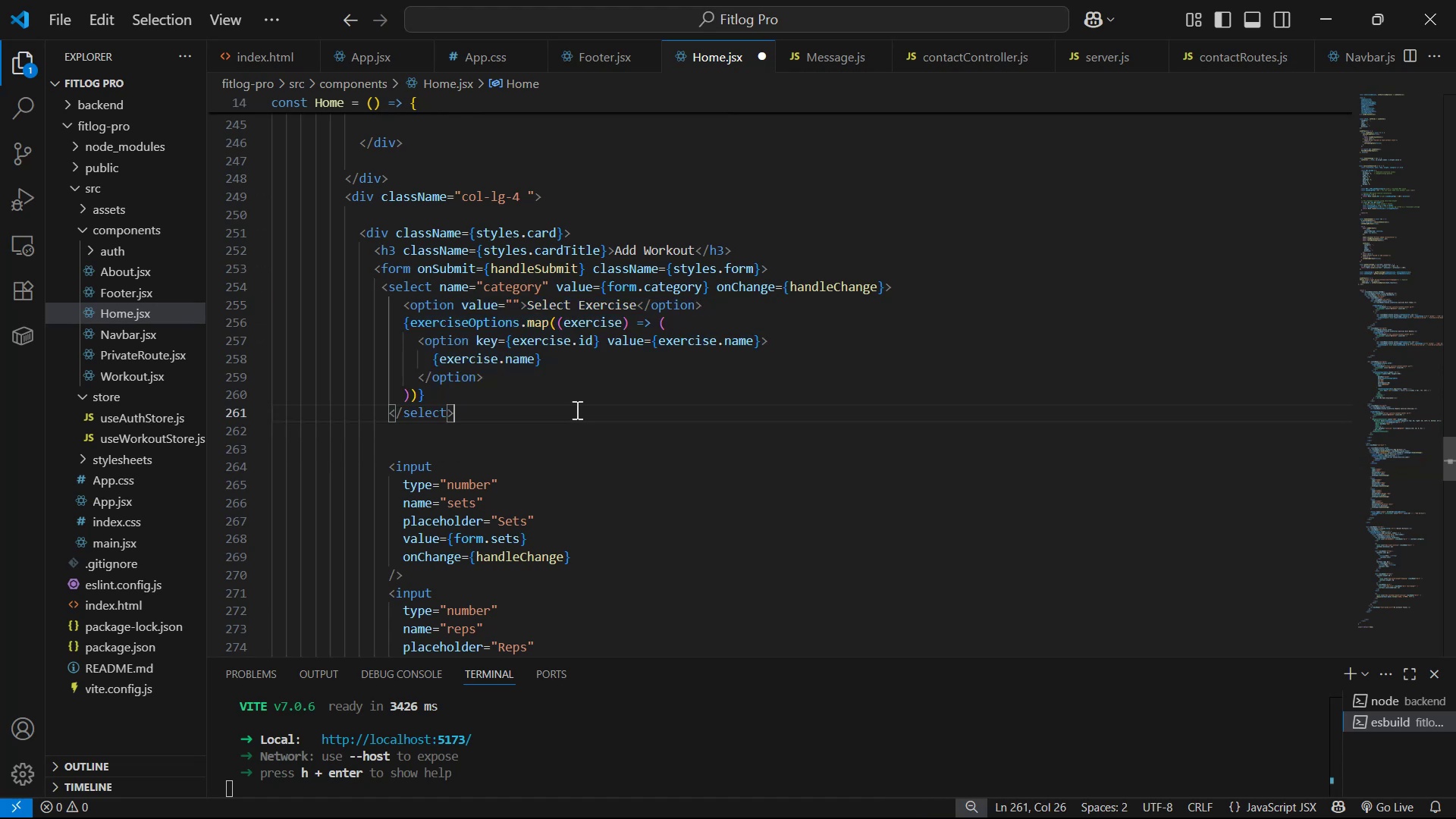 
key(Control+S)
 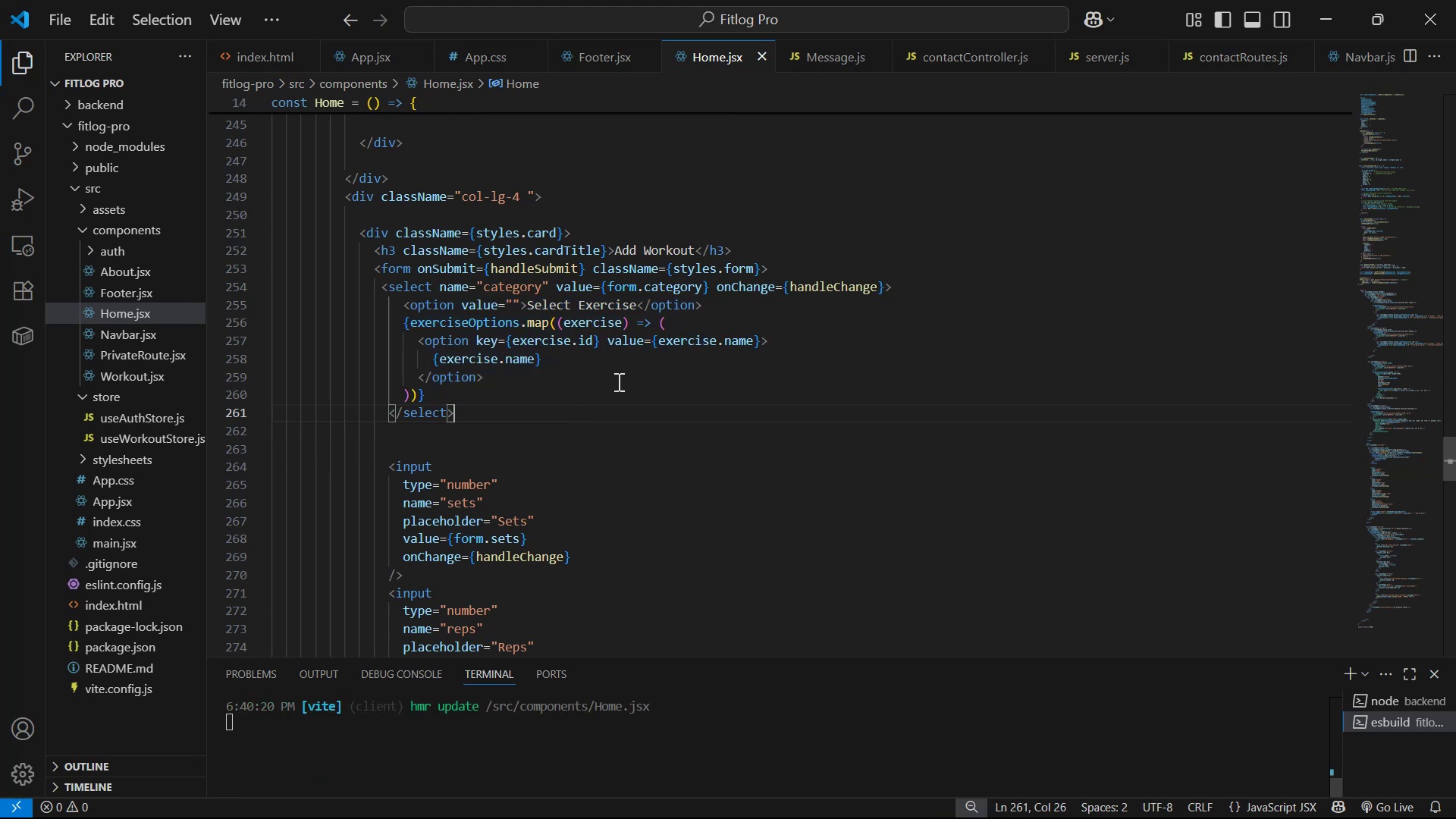 
scroll: coordinate [767, 402], scroll_direction: down, amount: 1.0
 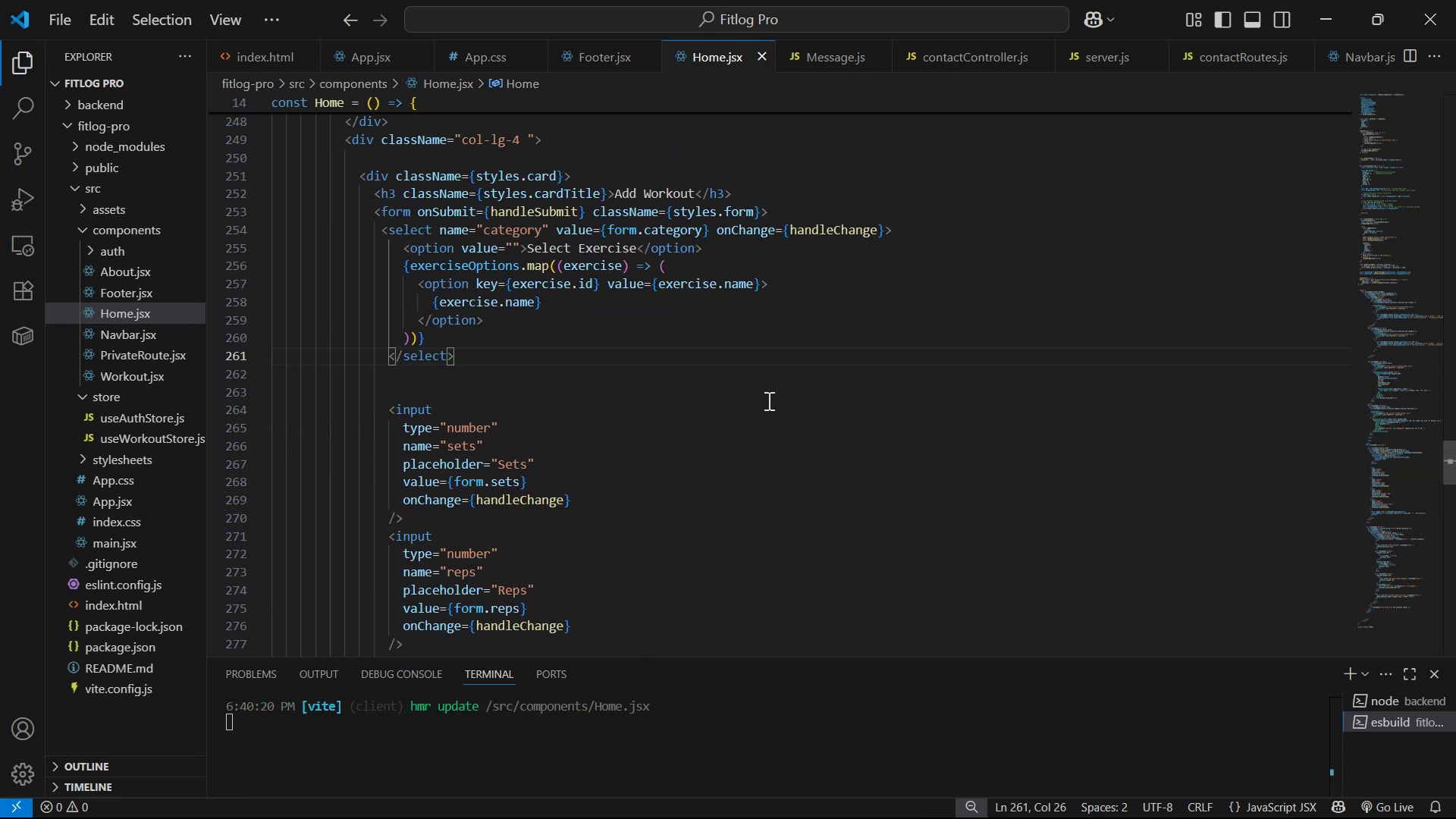 
key(Alt+AltLeft)
 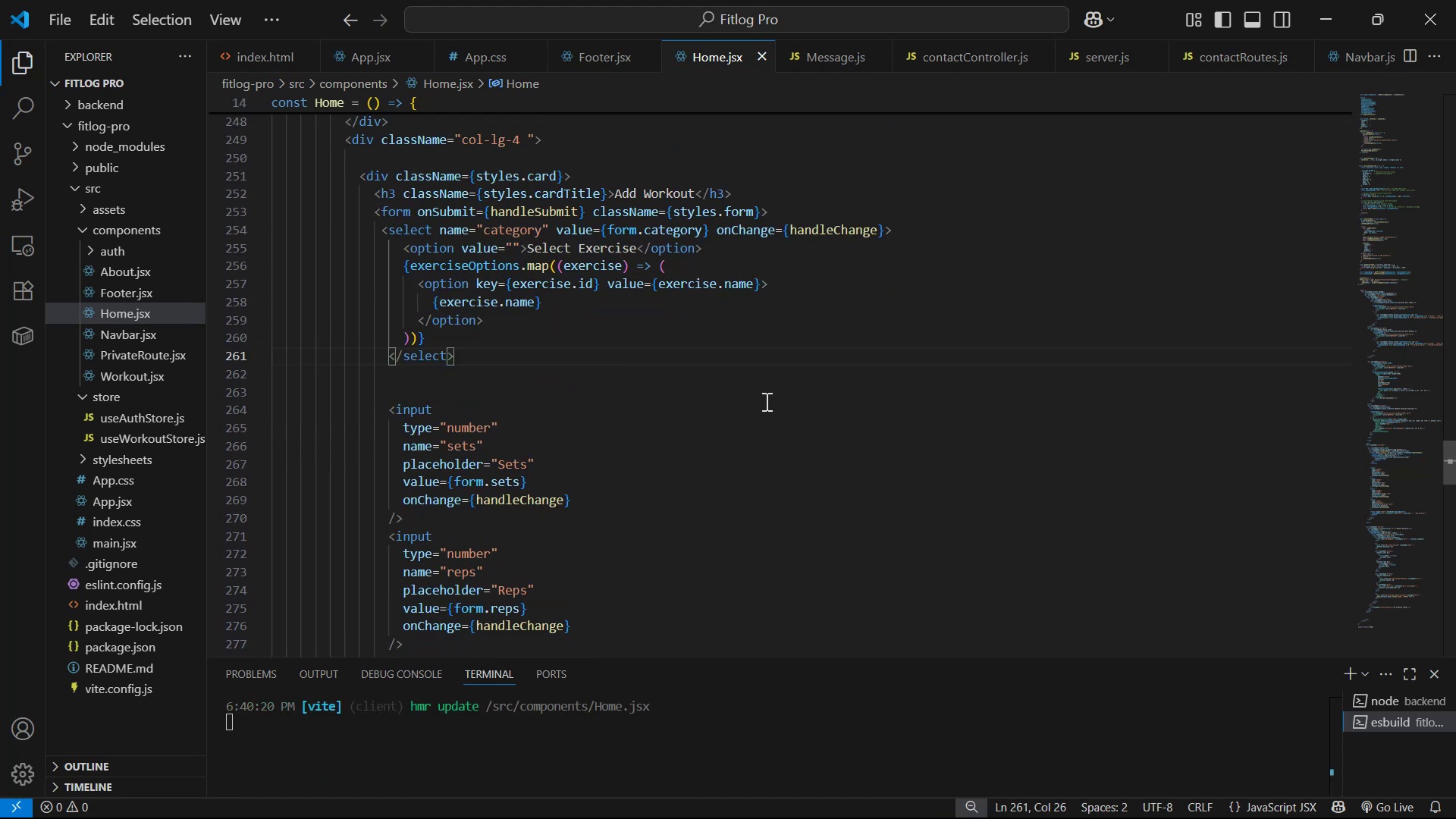 
key(Alt+Tab)
 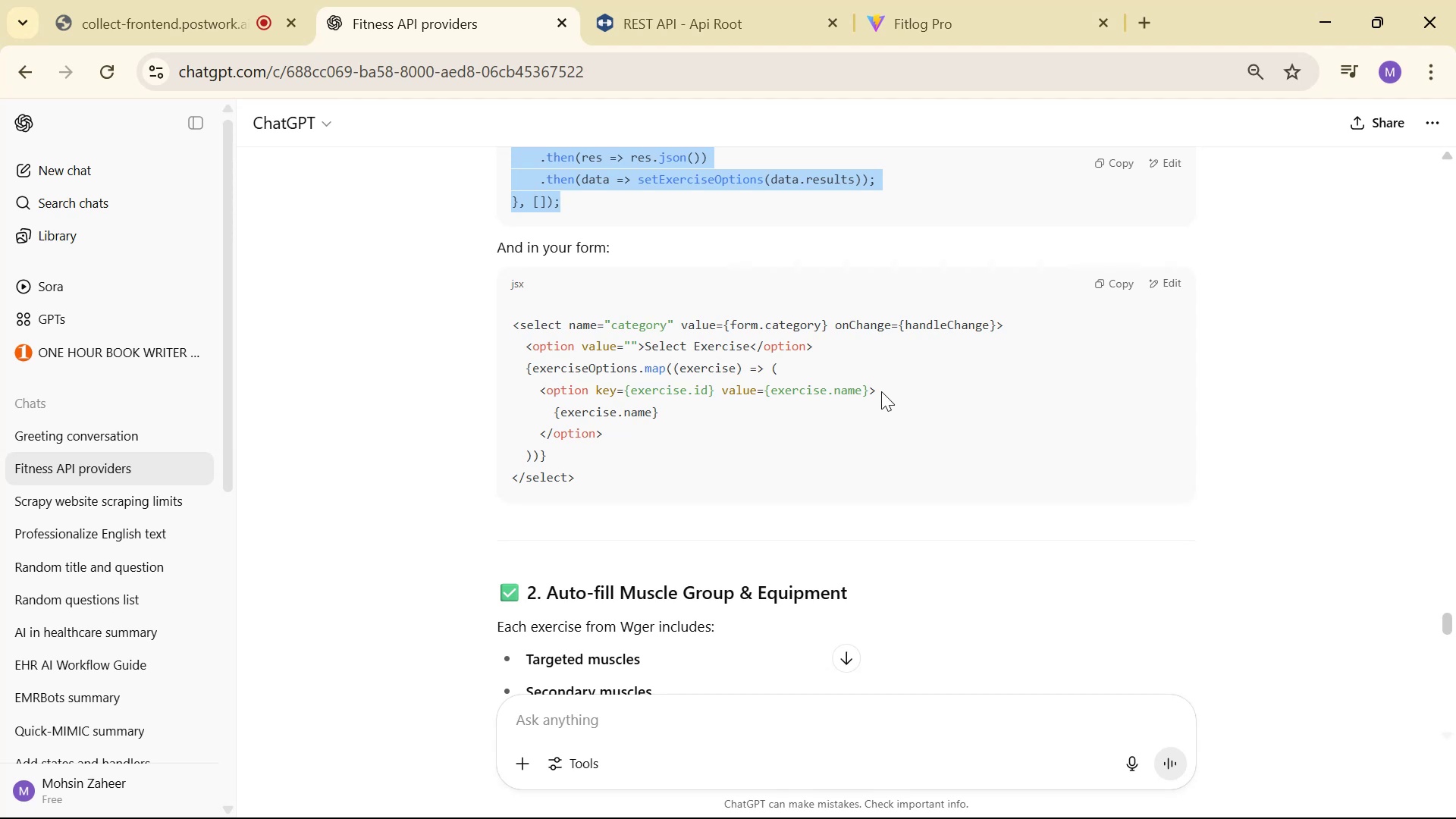 
left_click([962, 0])
 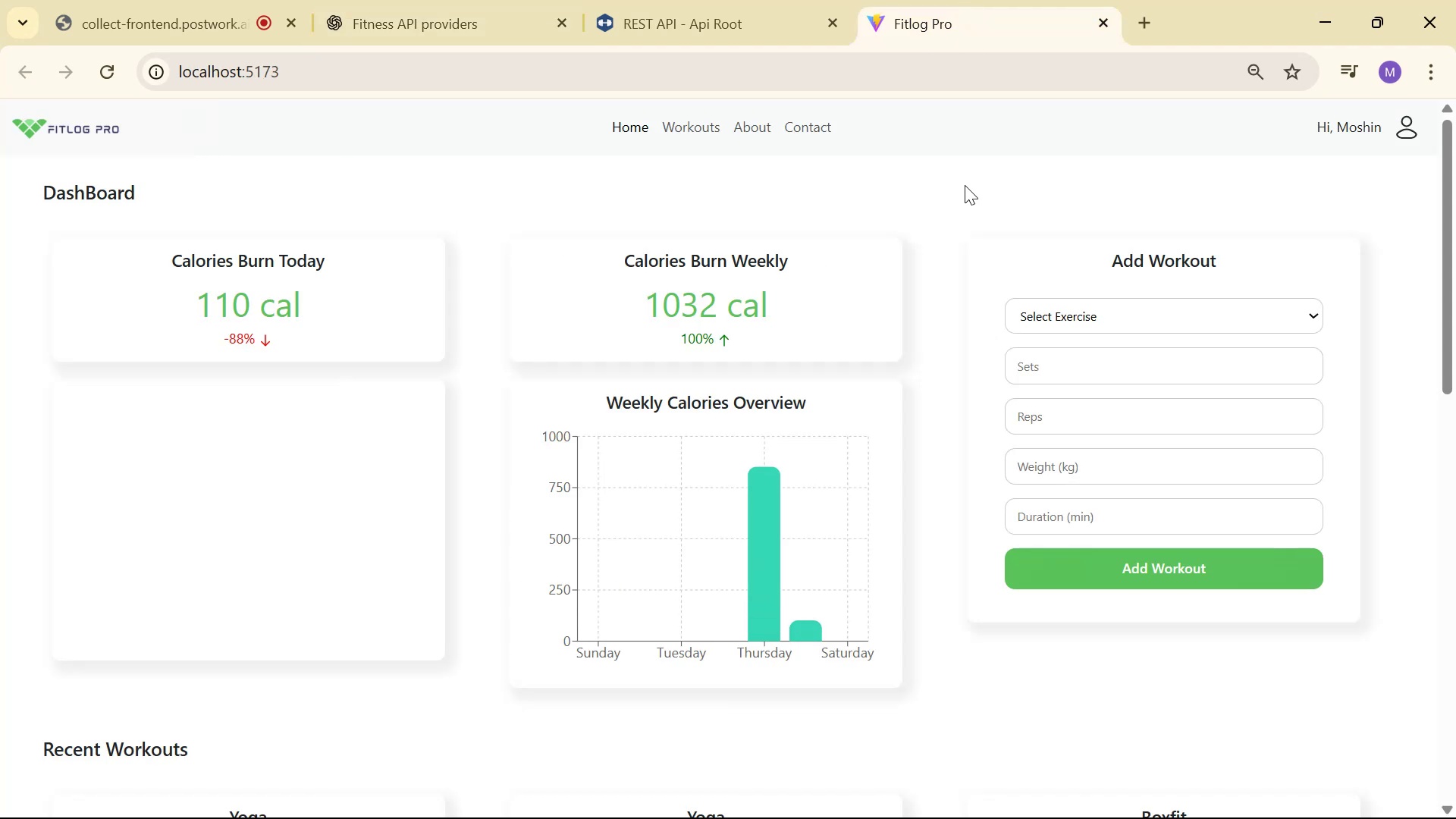 
key(Control+Shift+R)
 